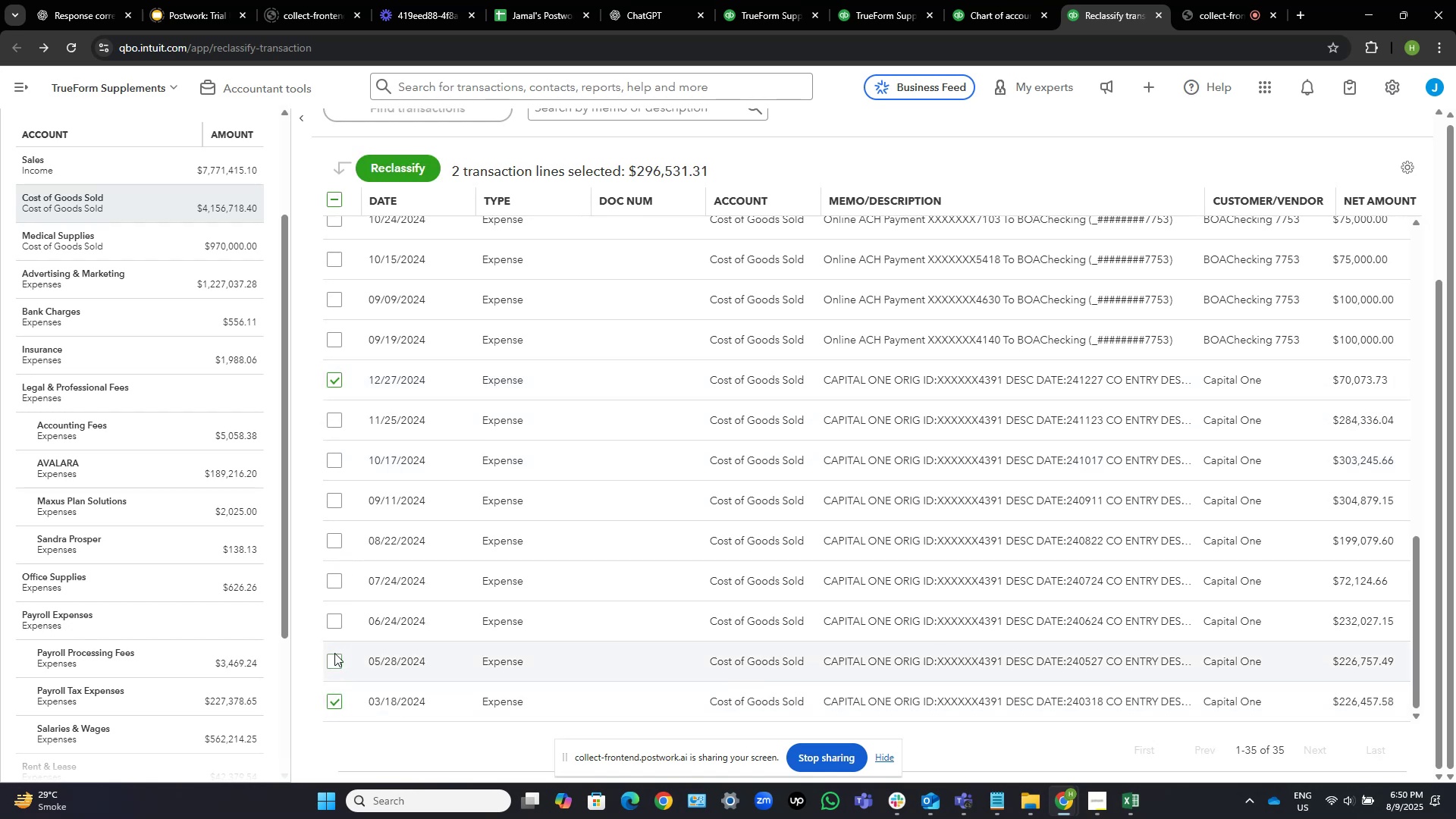 
left_click([334, 658])
 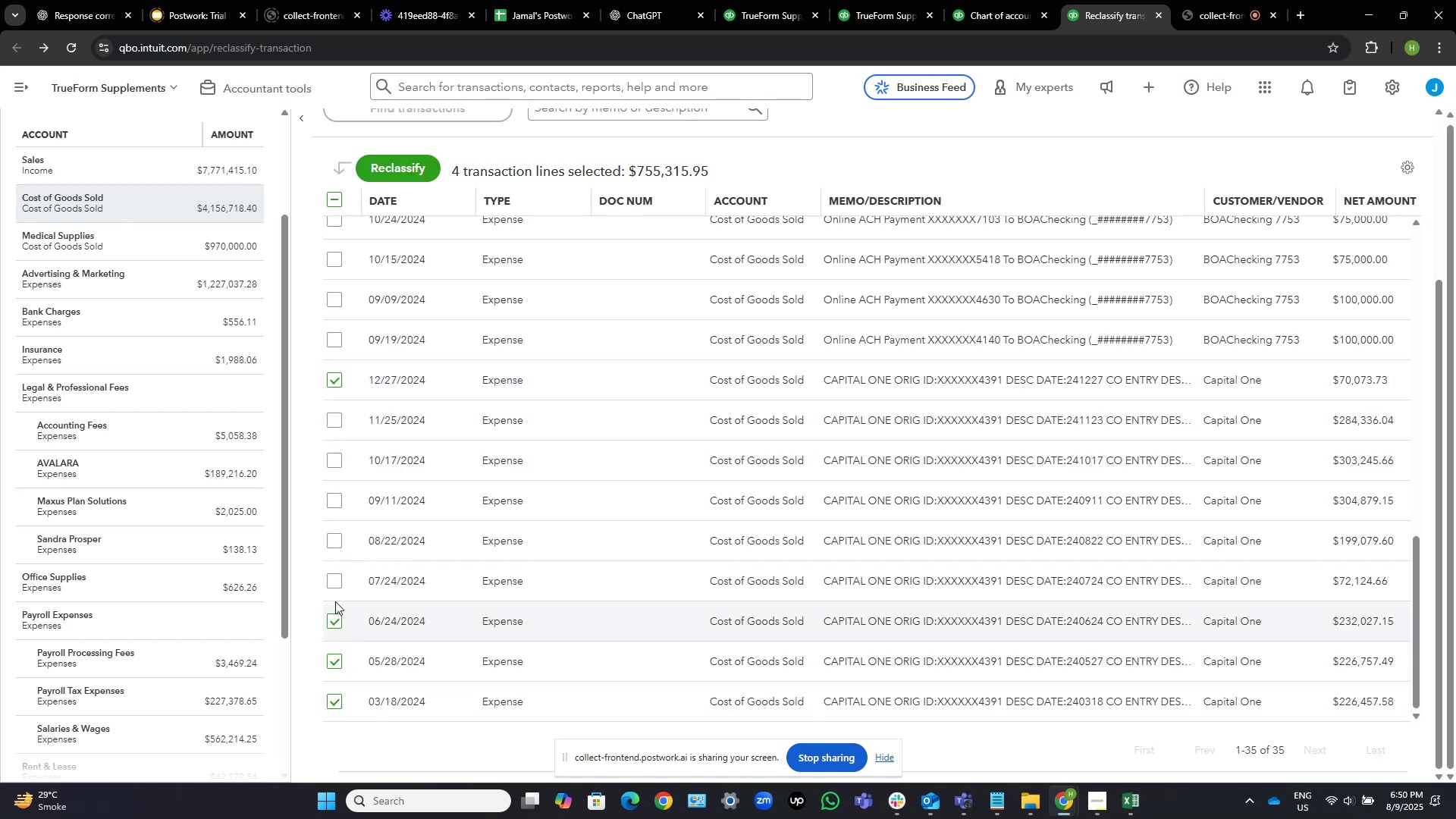 
left_click([335, 579])
 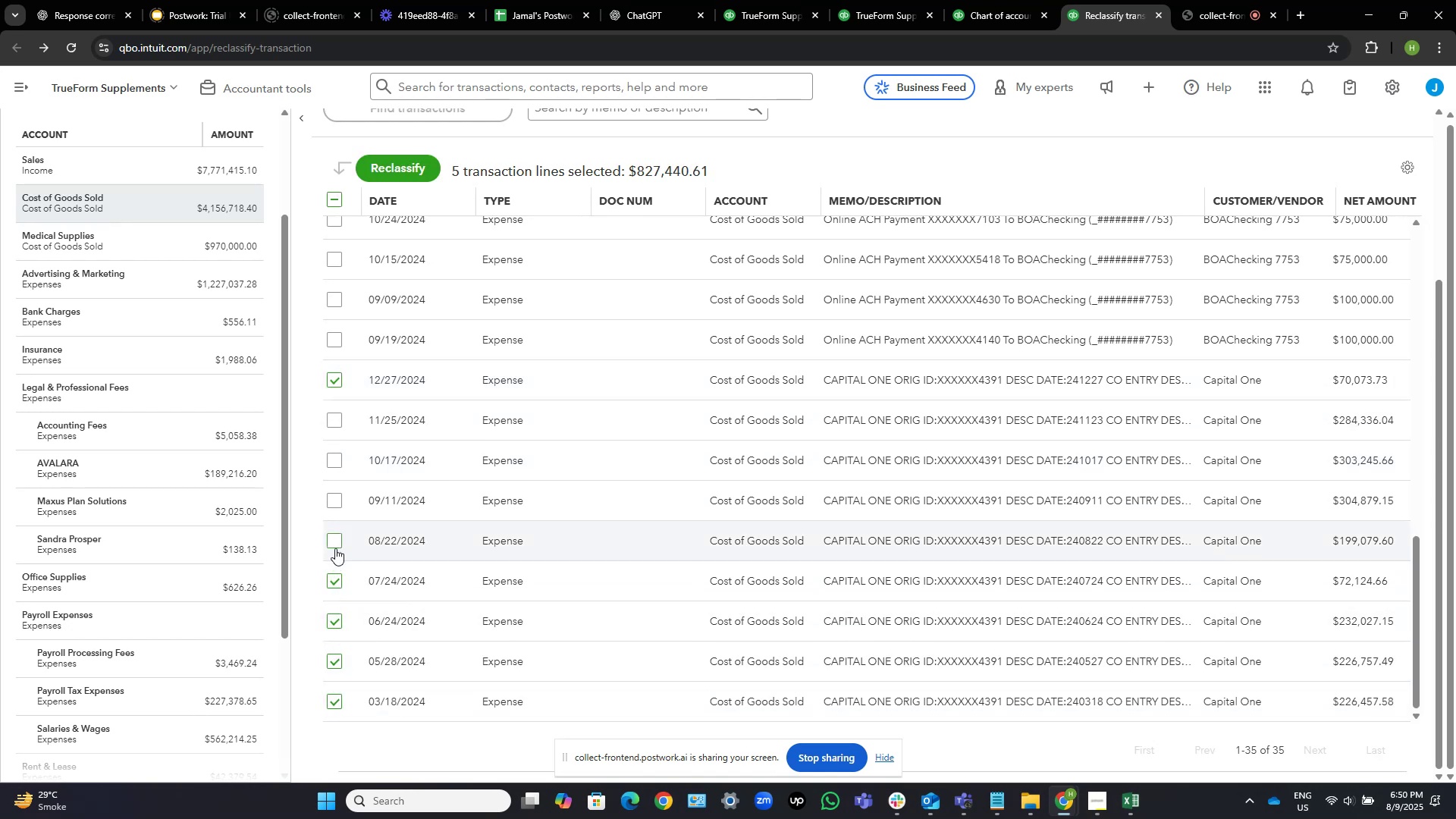 
left_click([334, 544])
 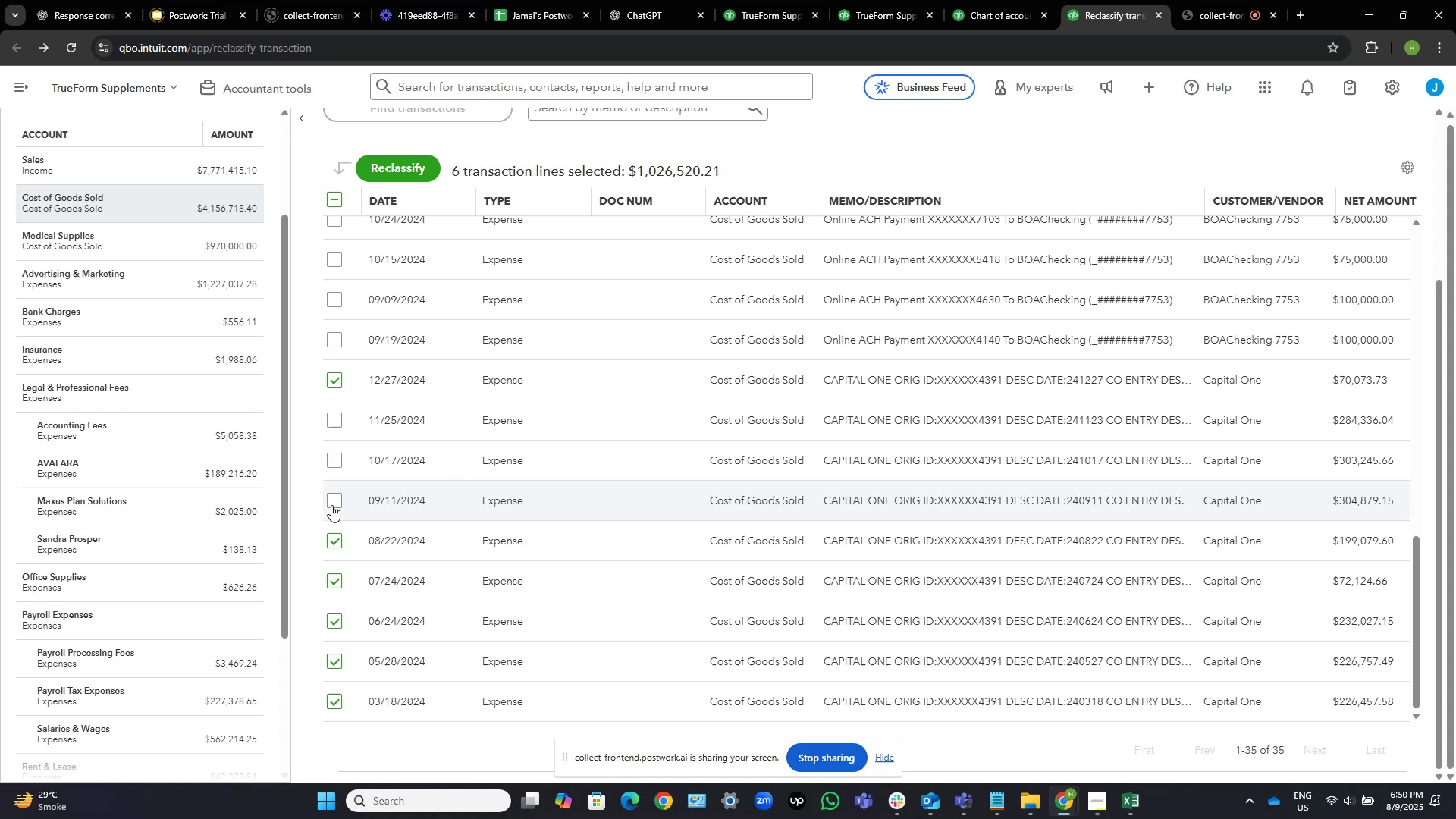 
left_click([331, 505])
 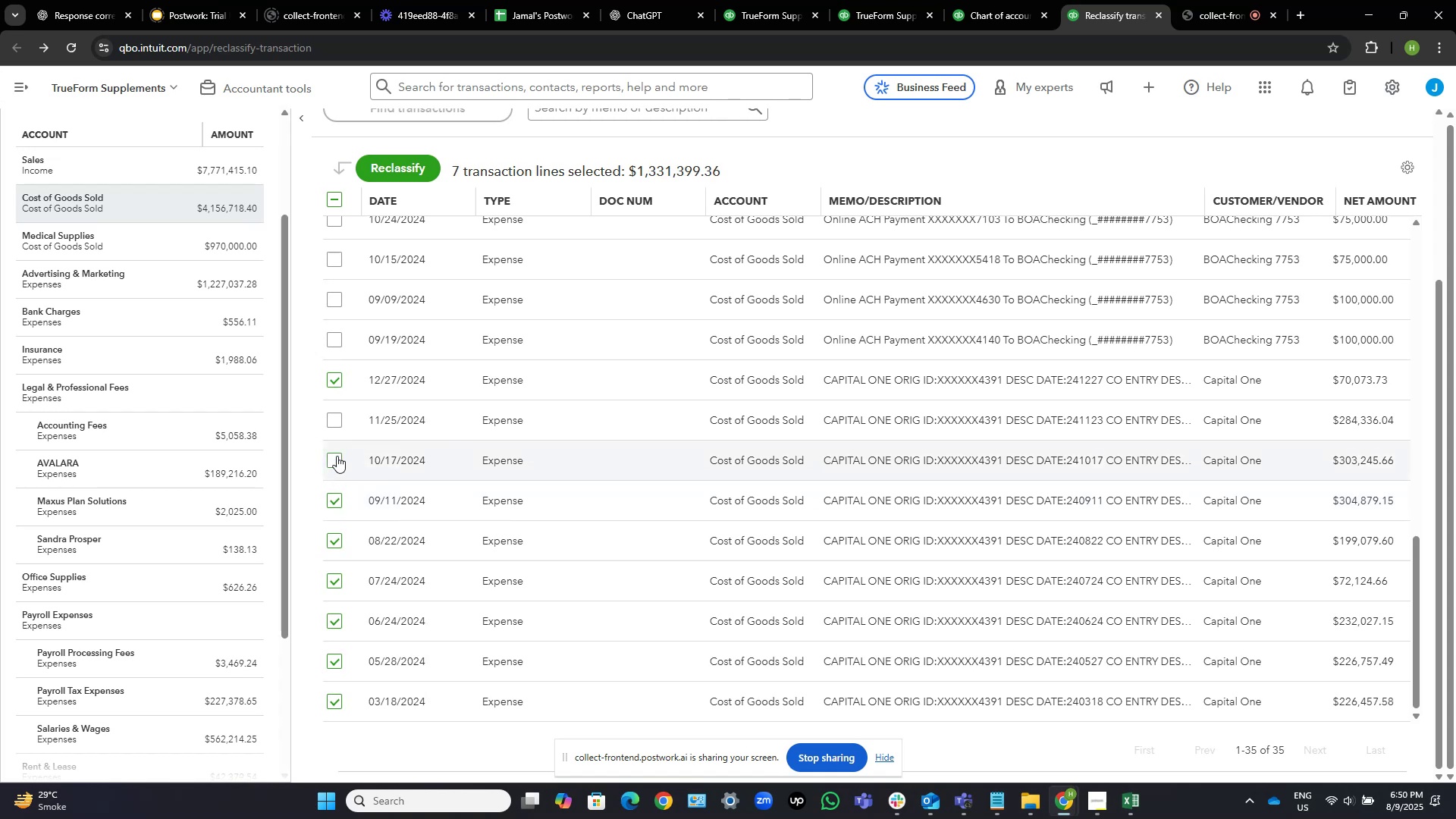 
left_click([337, 455])
 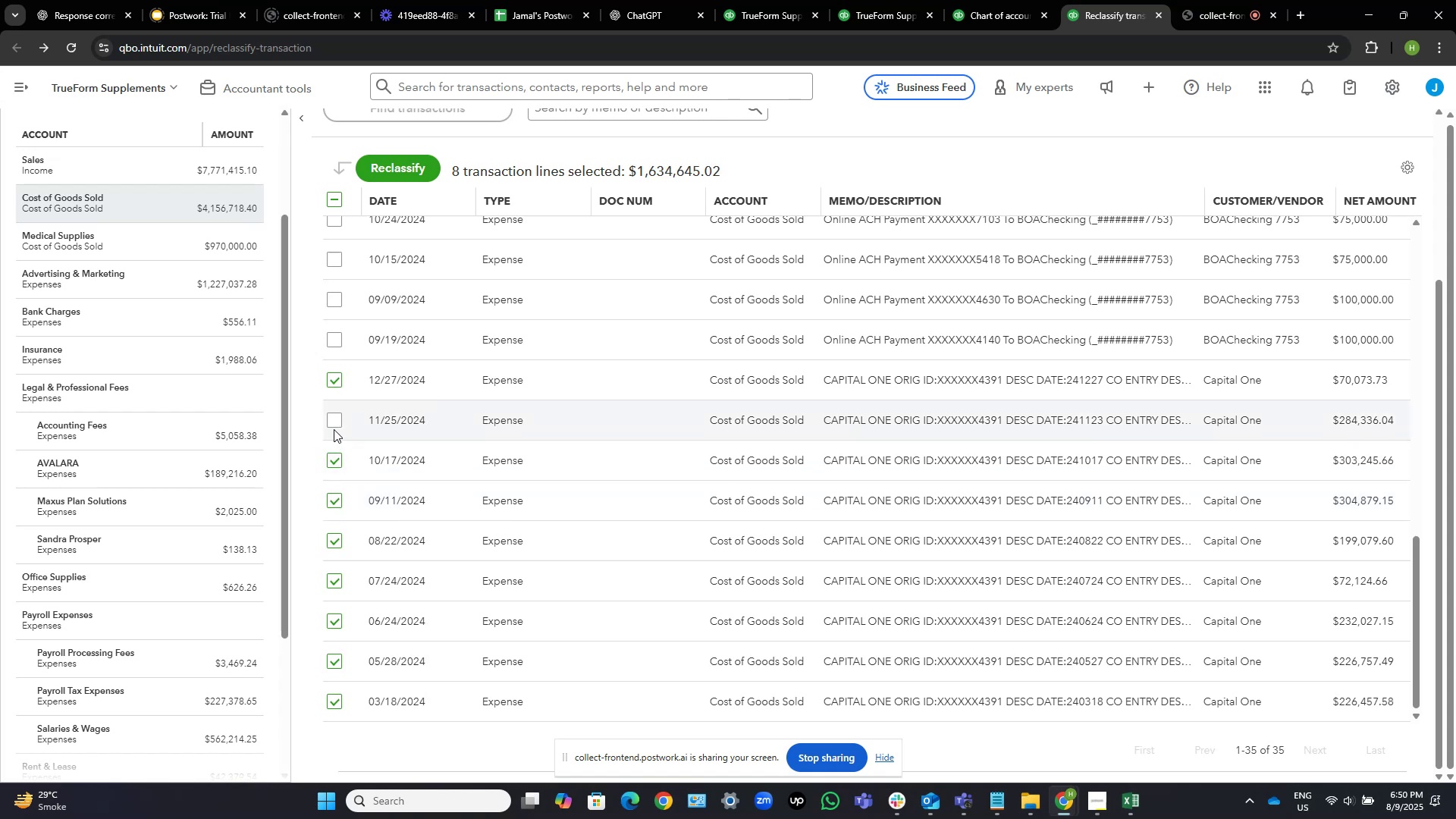 
left_click([334, 424])
 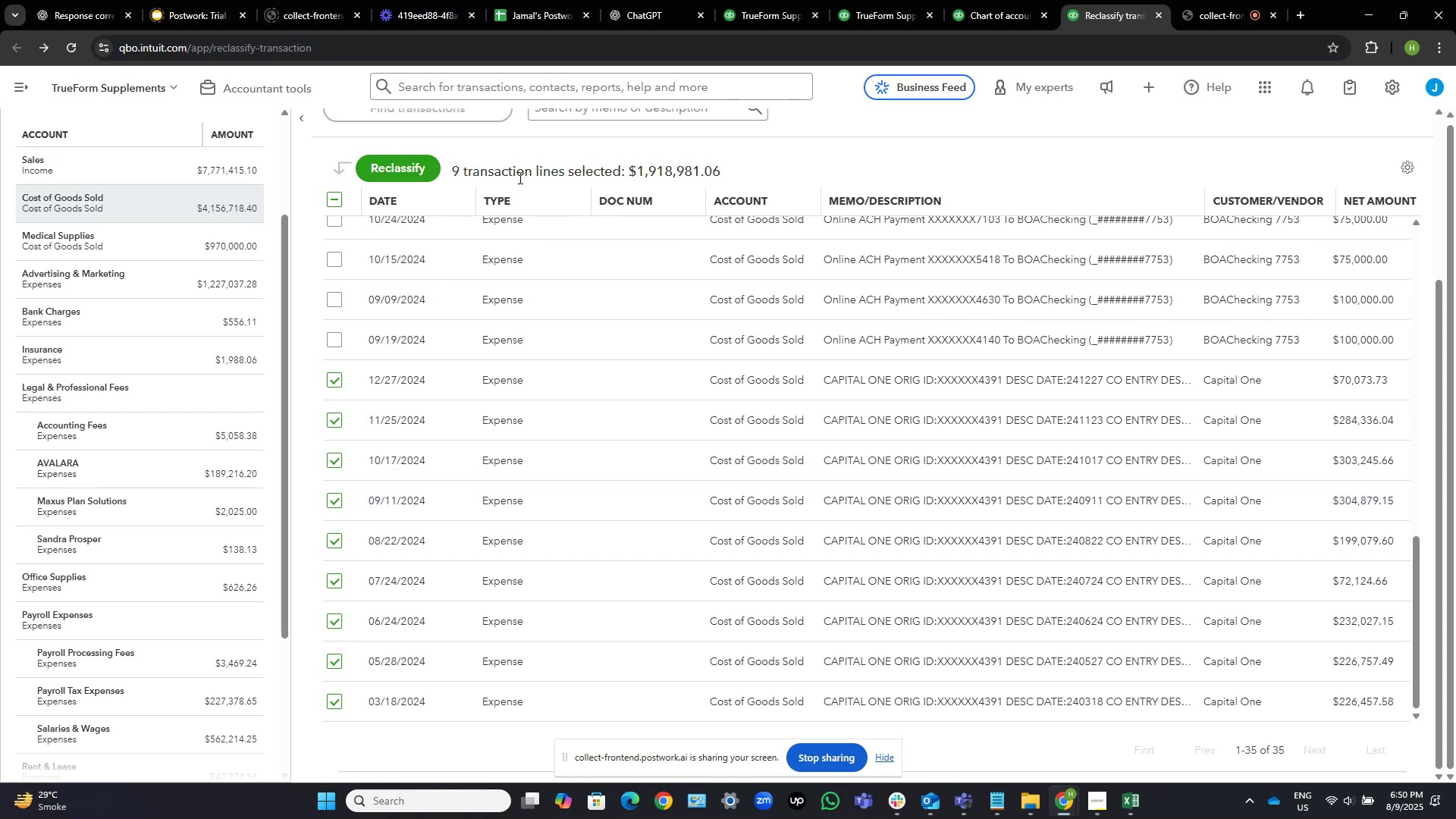 
left_click([422, 168])
 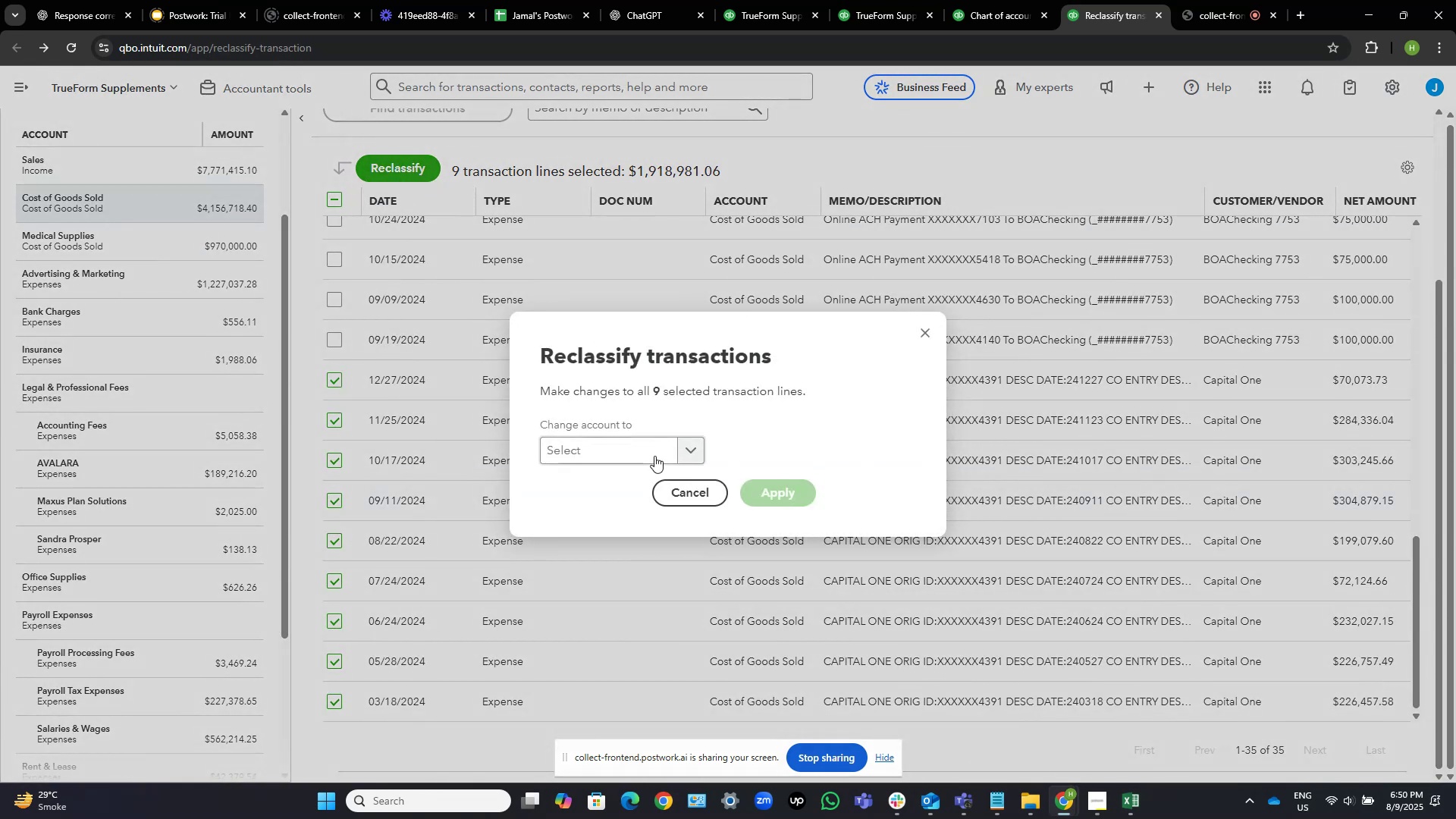 
left_click([681, 451])
 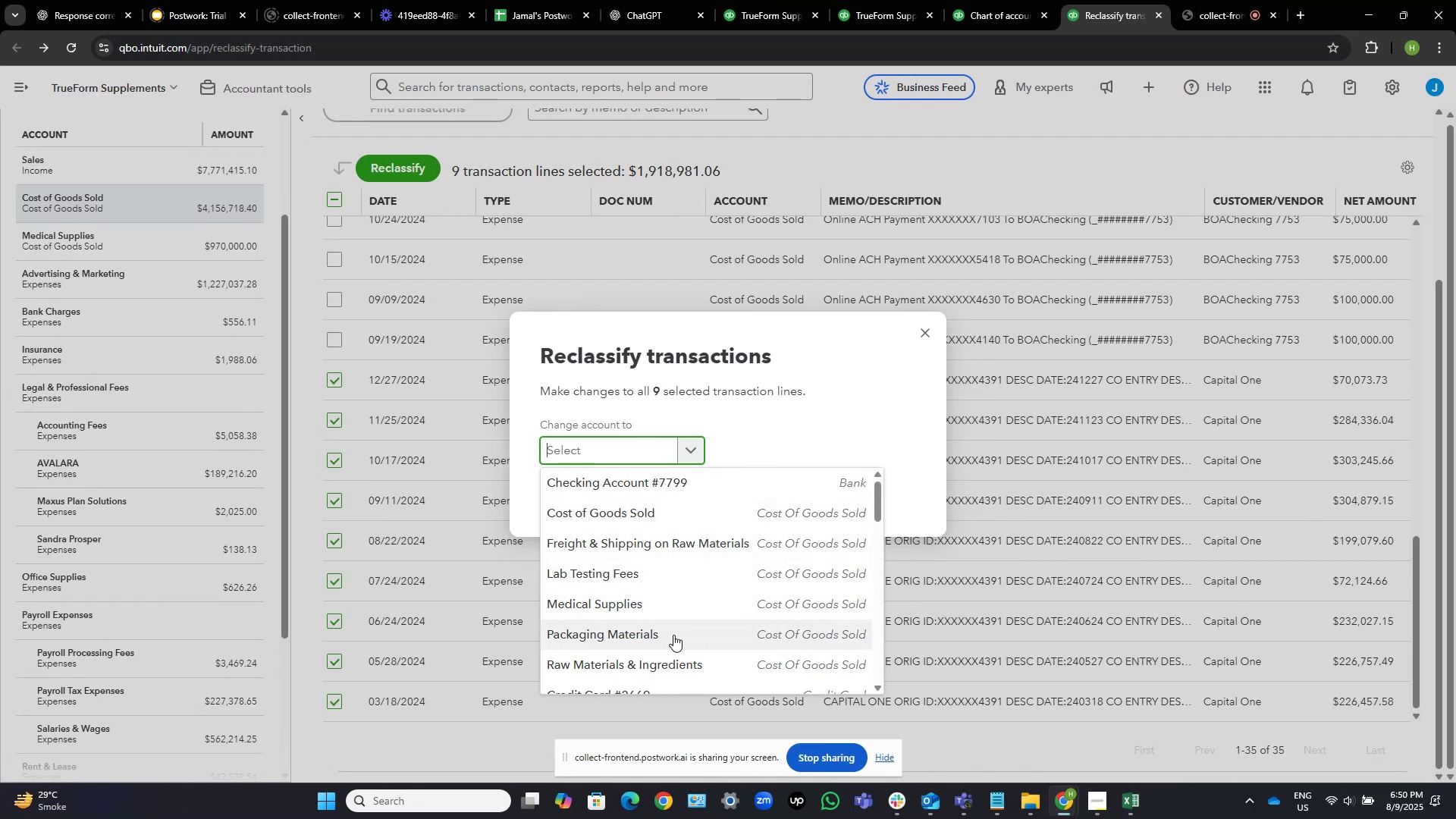 
wait(11.7)
 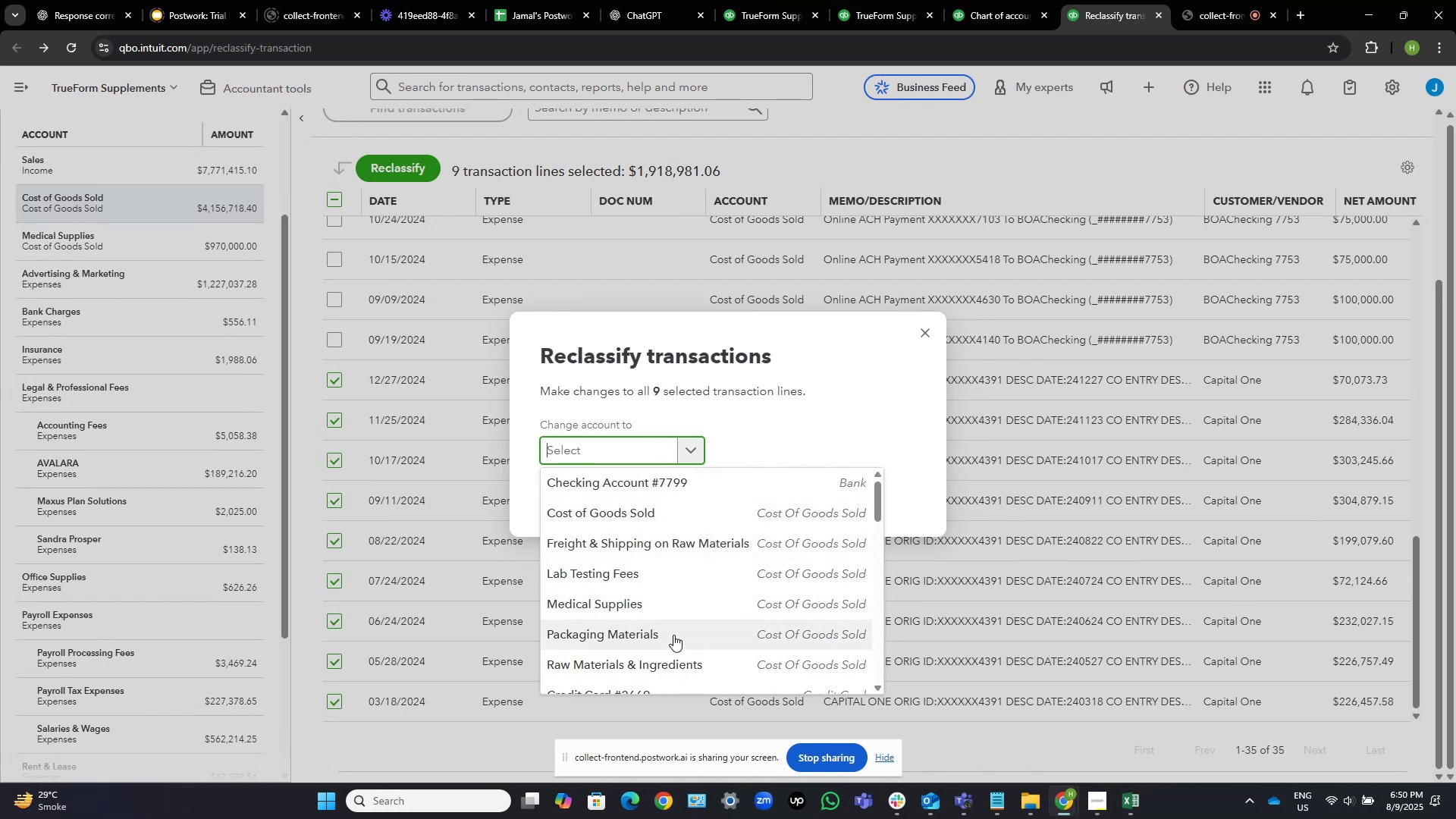 
left_click([669, 667])
 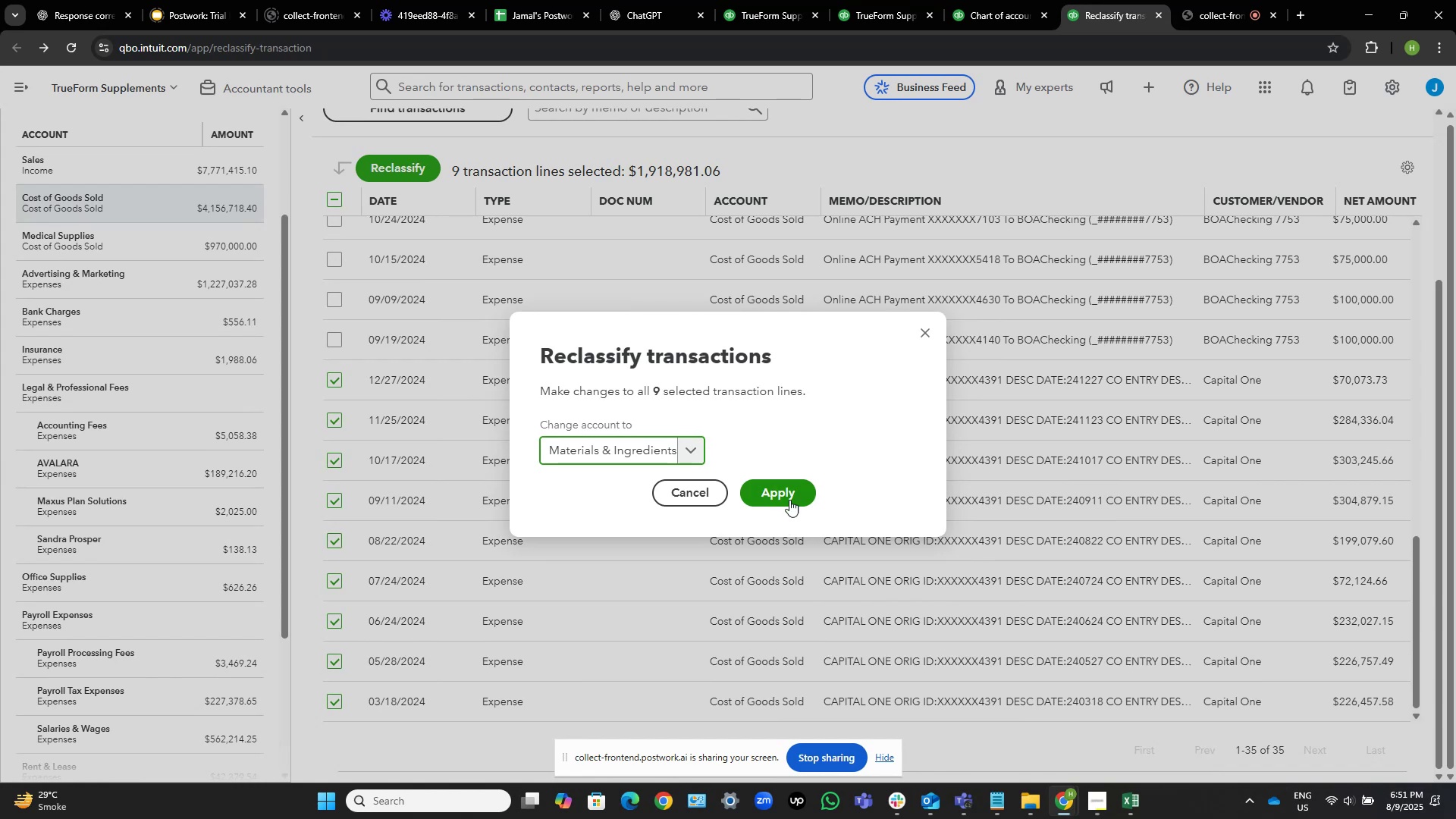 
left_click([777, 496])
 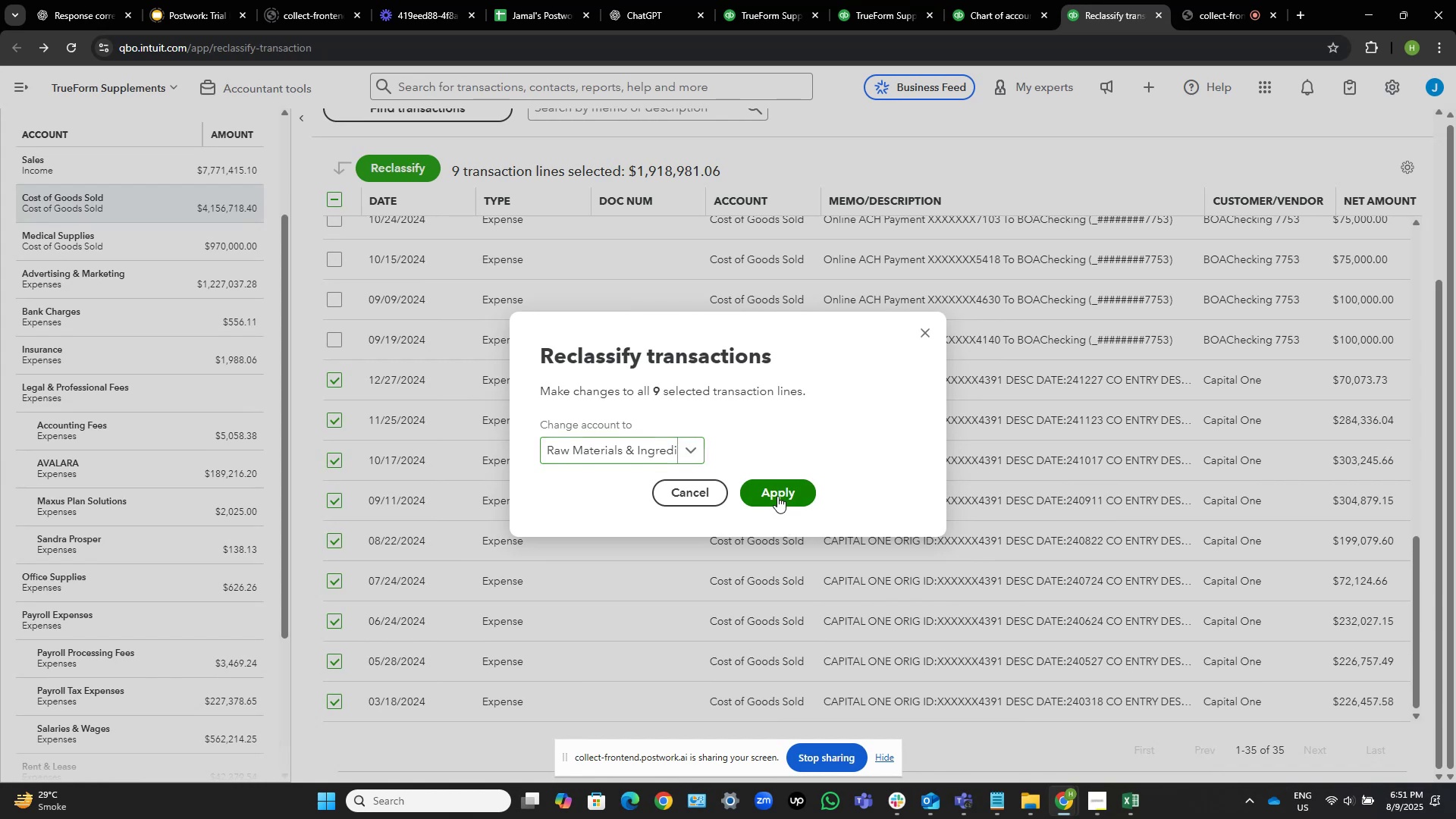 
mouse_move([827, 473])
 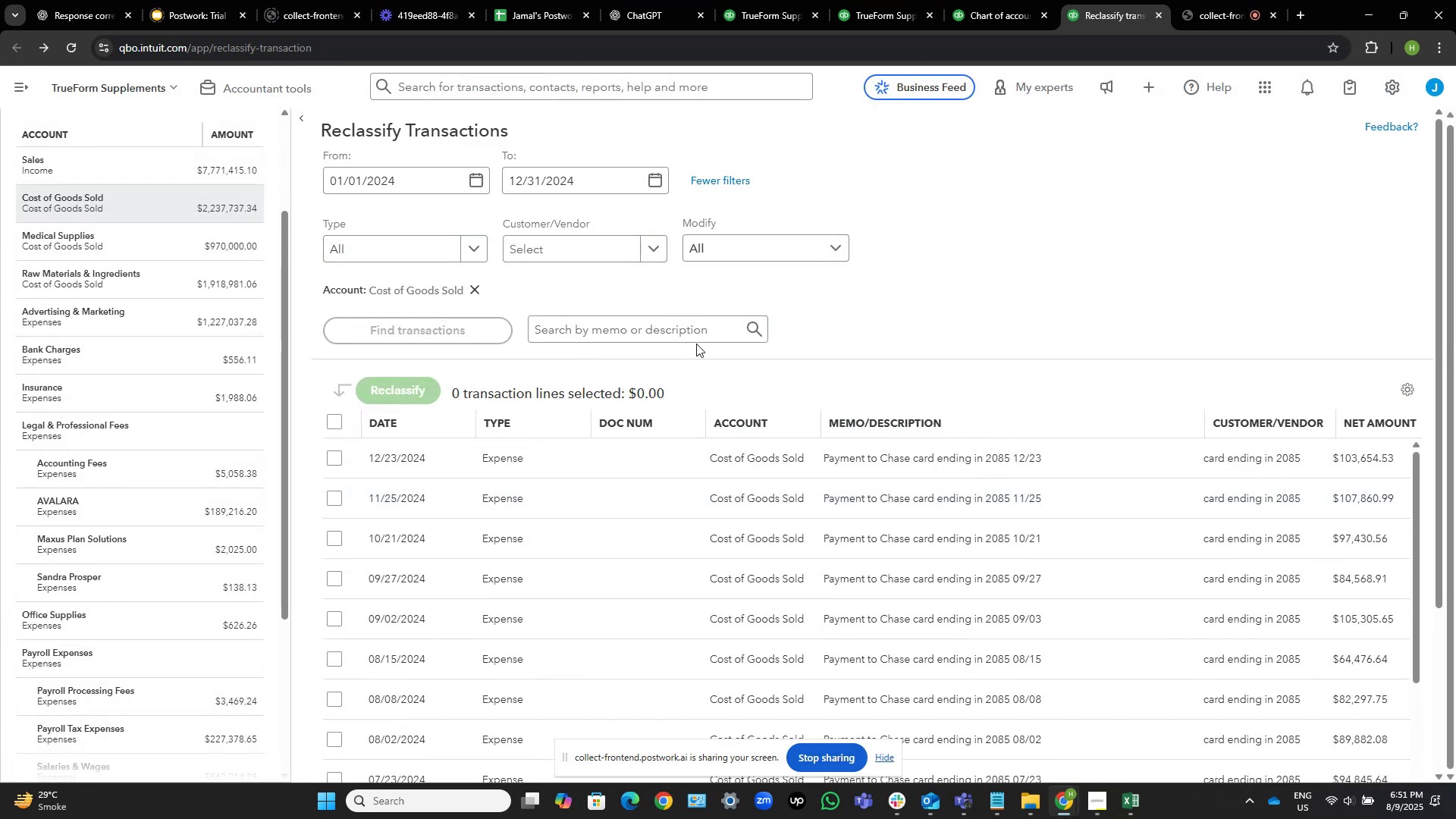 
scroll: coordinate [945, 316], scroll_direction: down, amount: 1.0
 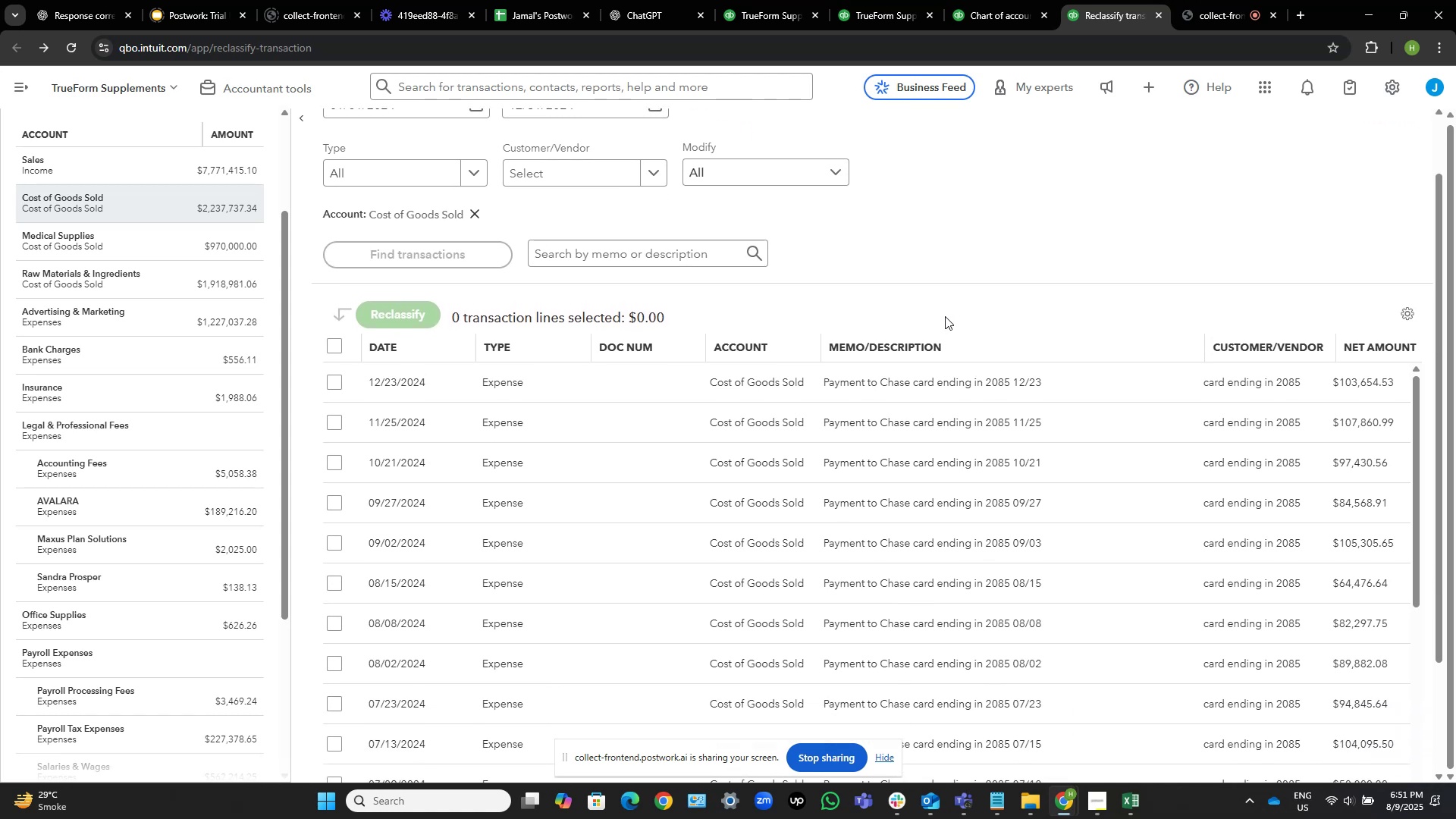 
wait(5.97)
 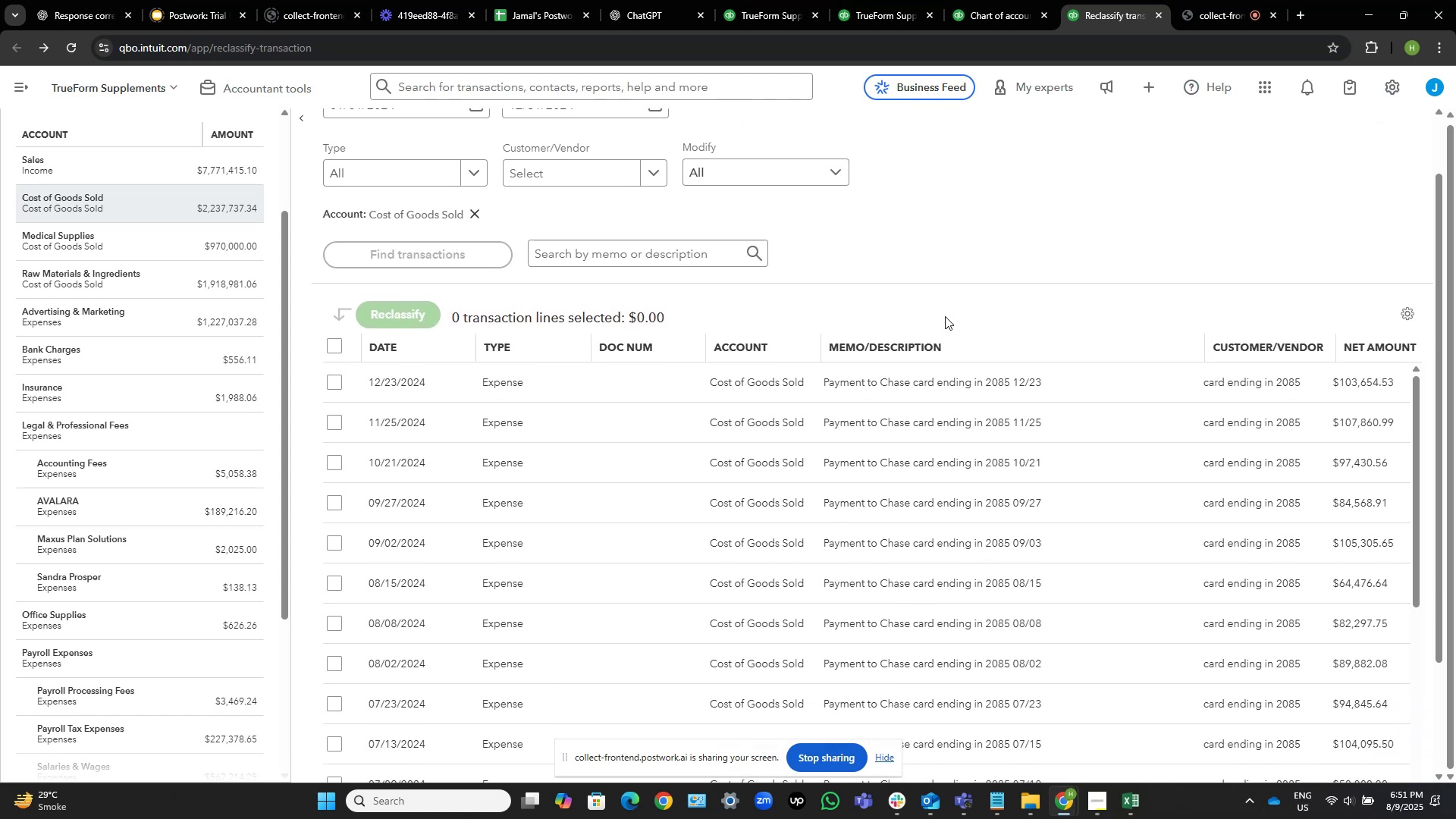 
scroll: coordinate [1037, 342], scroll_direction: down, amount: 6.0
 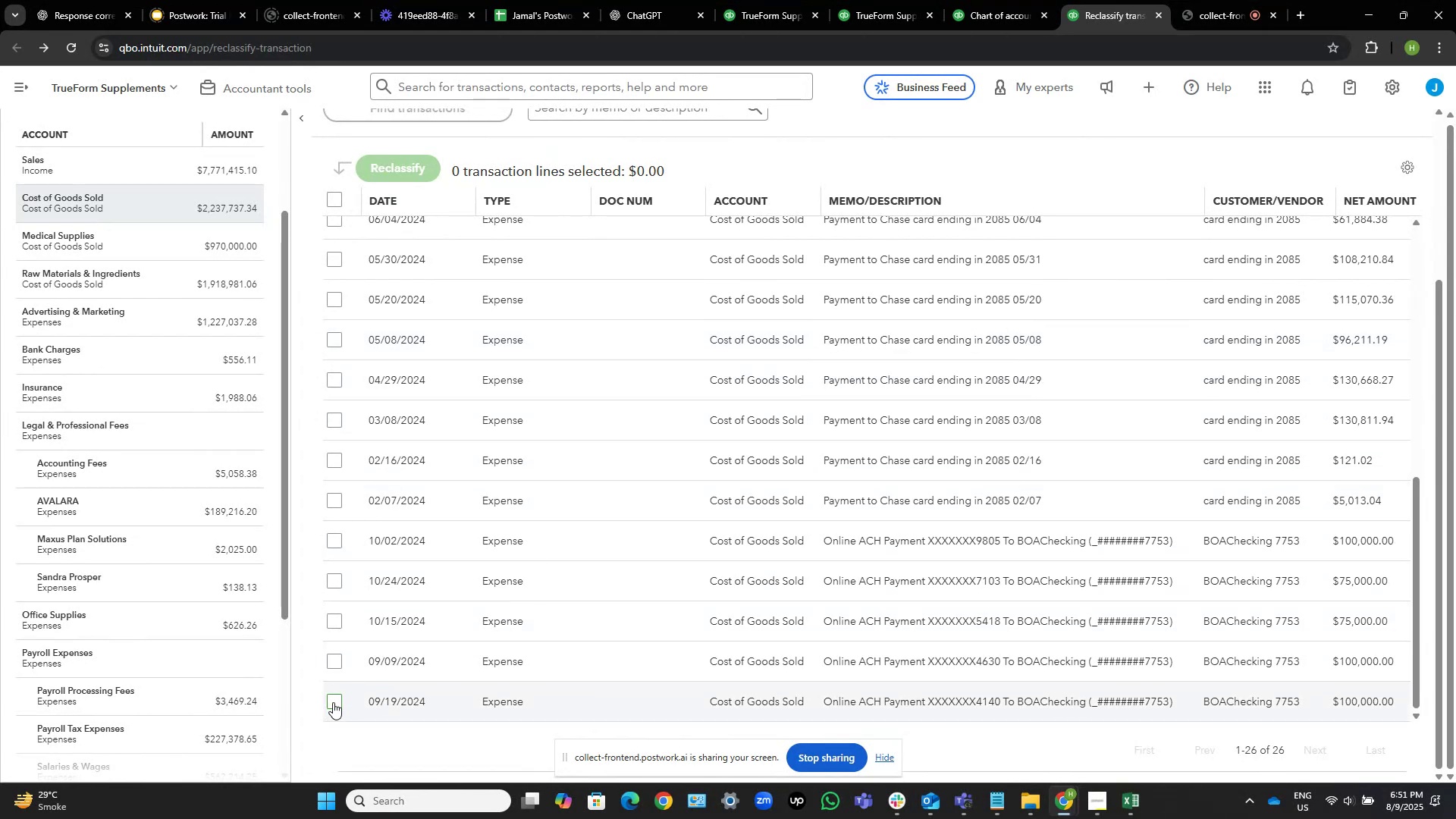 
wait(13.36)
 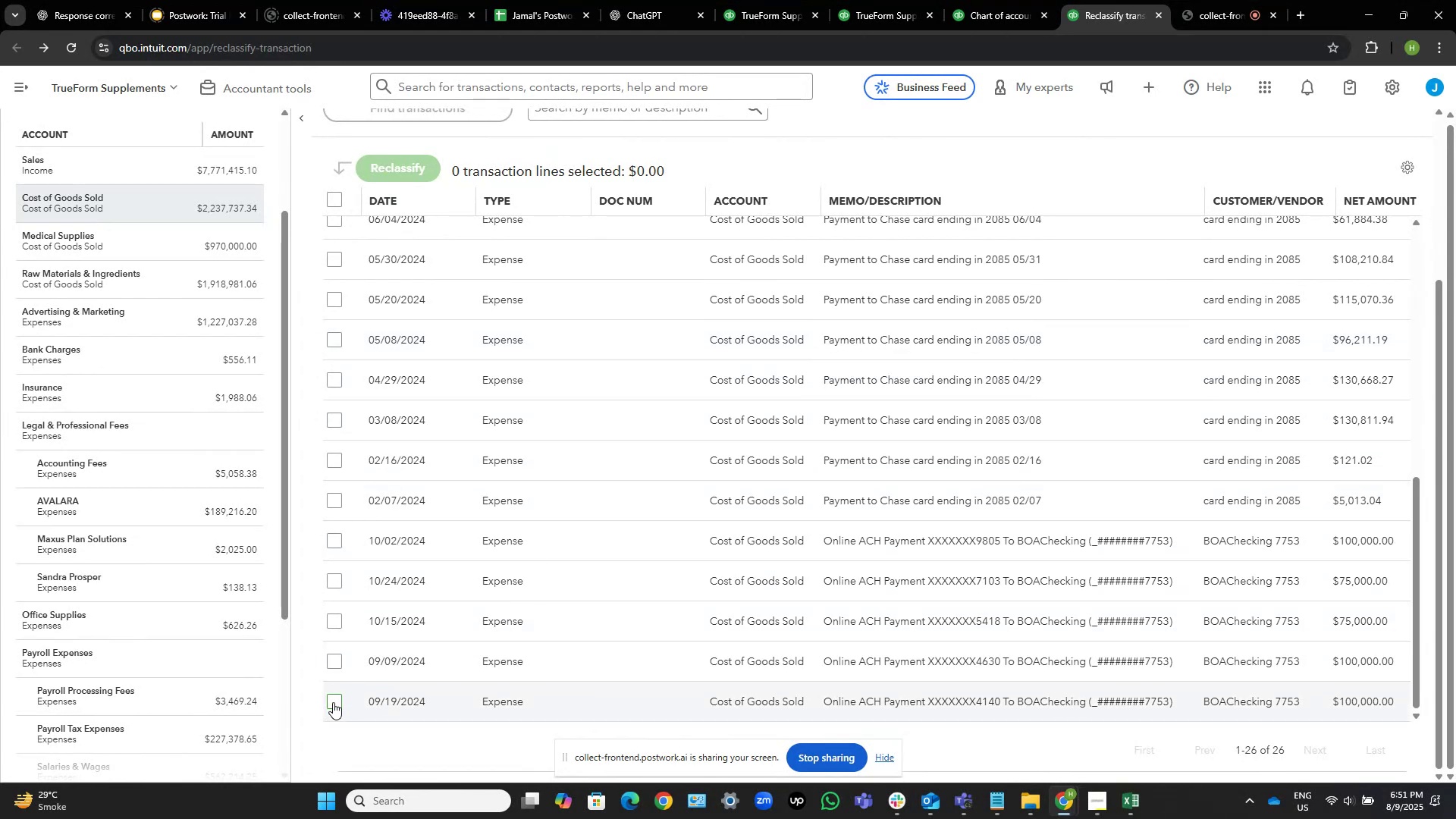 
left_click([333, 702])
 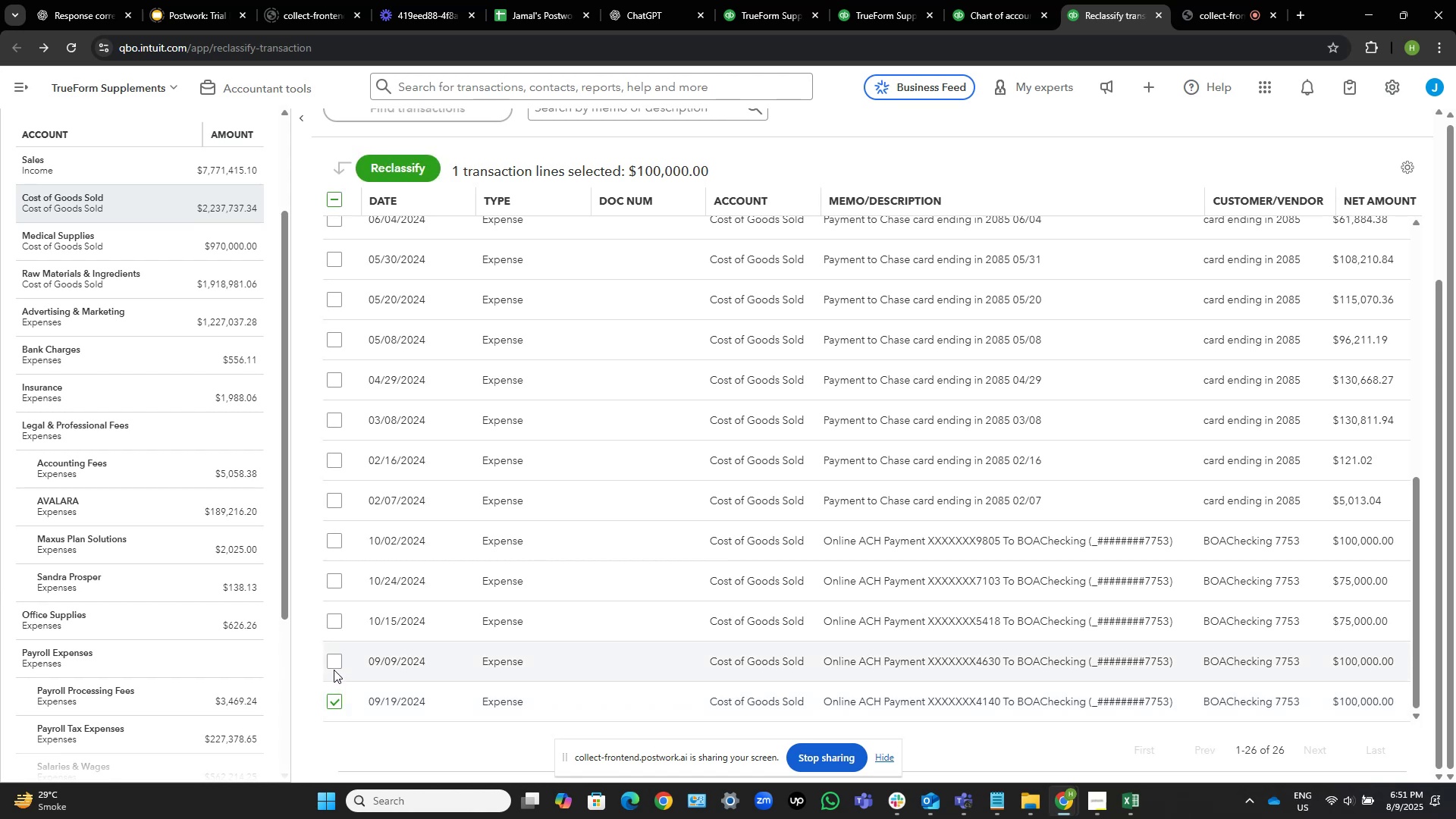 
left_click([334, 664])
 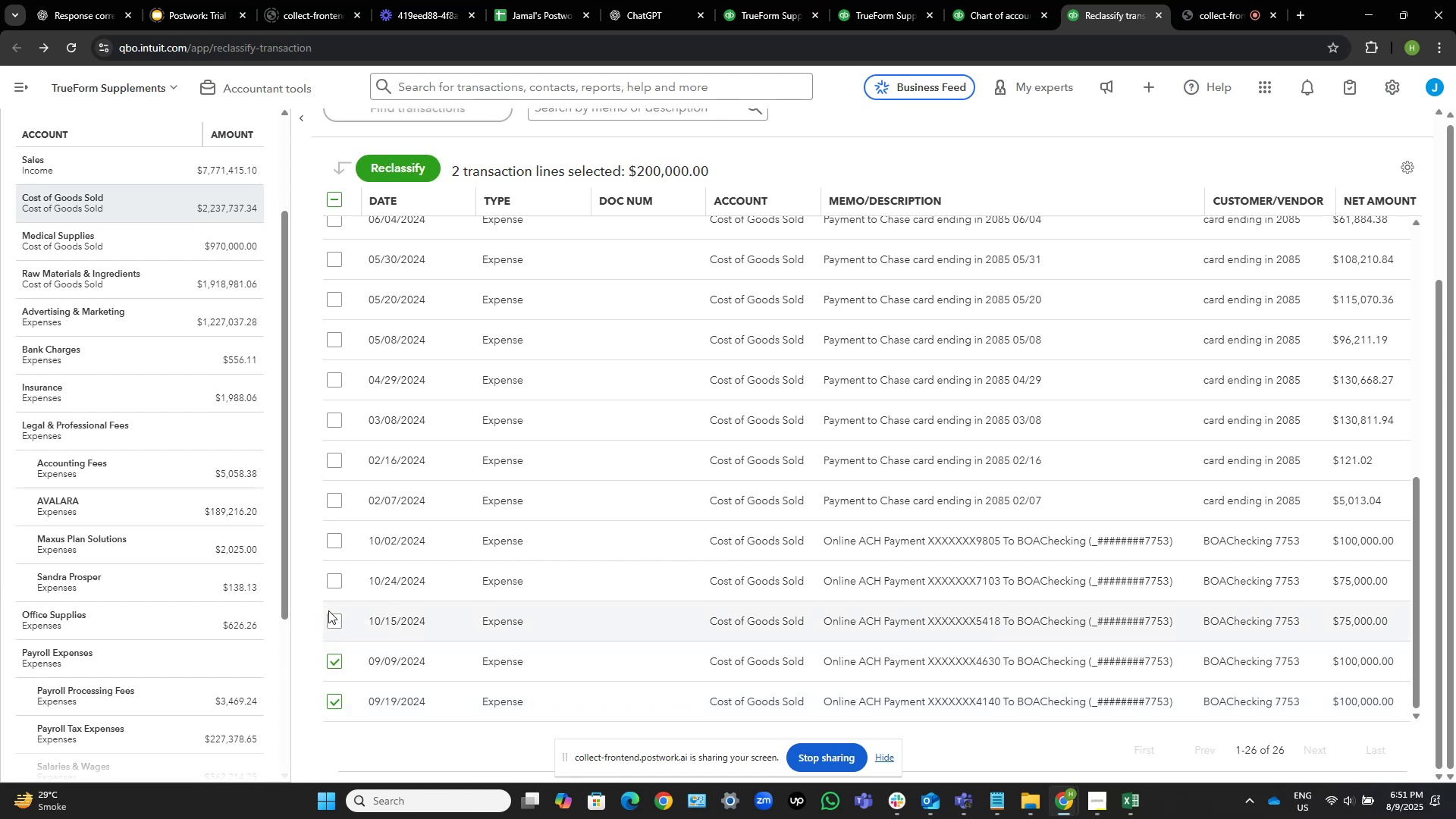 
left_click([334, 617])
 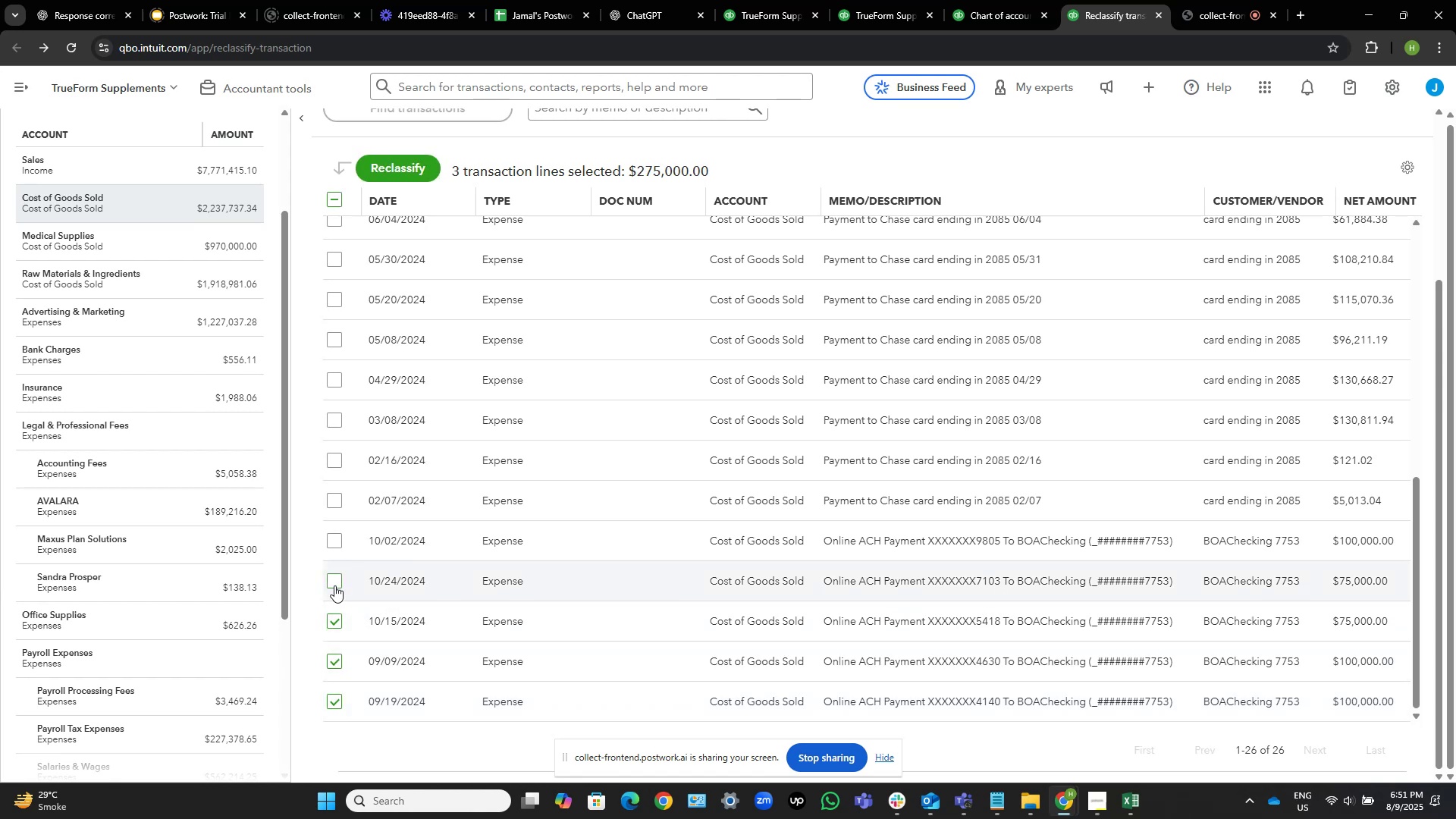 
left_click([334, 582])
 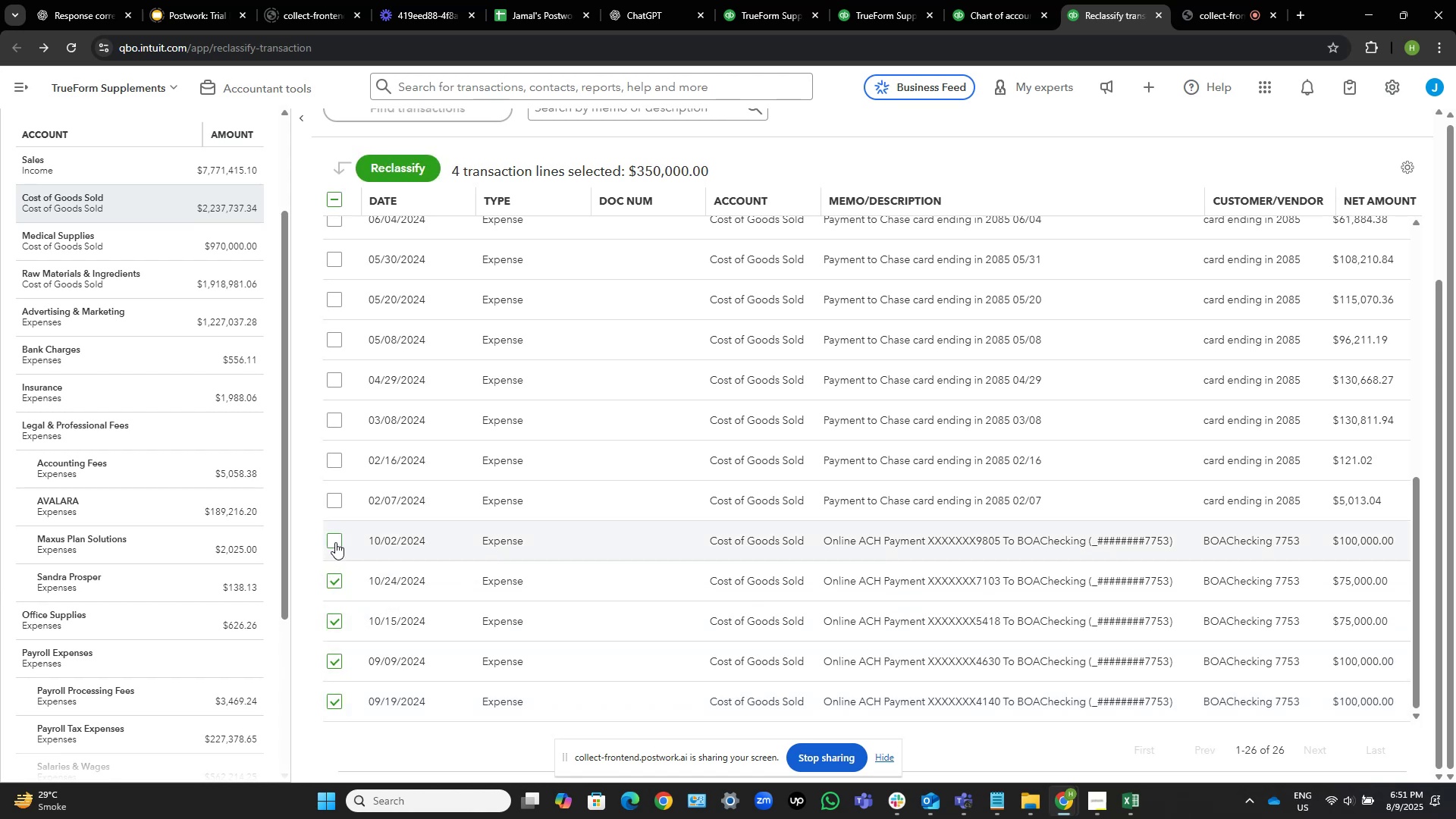 
left_click([335, 542])
 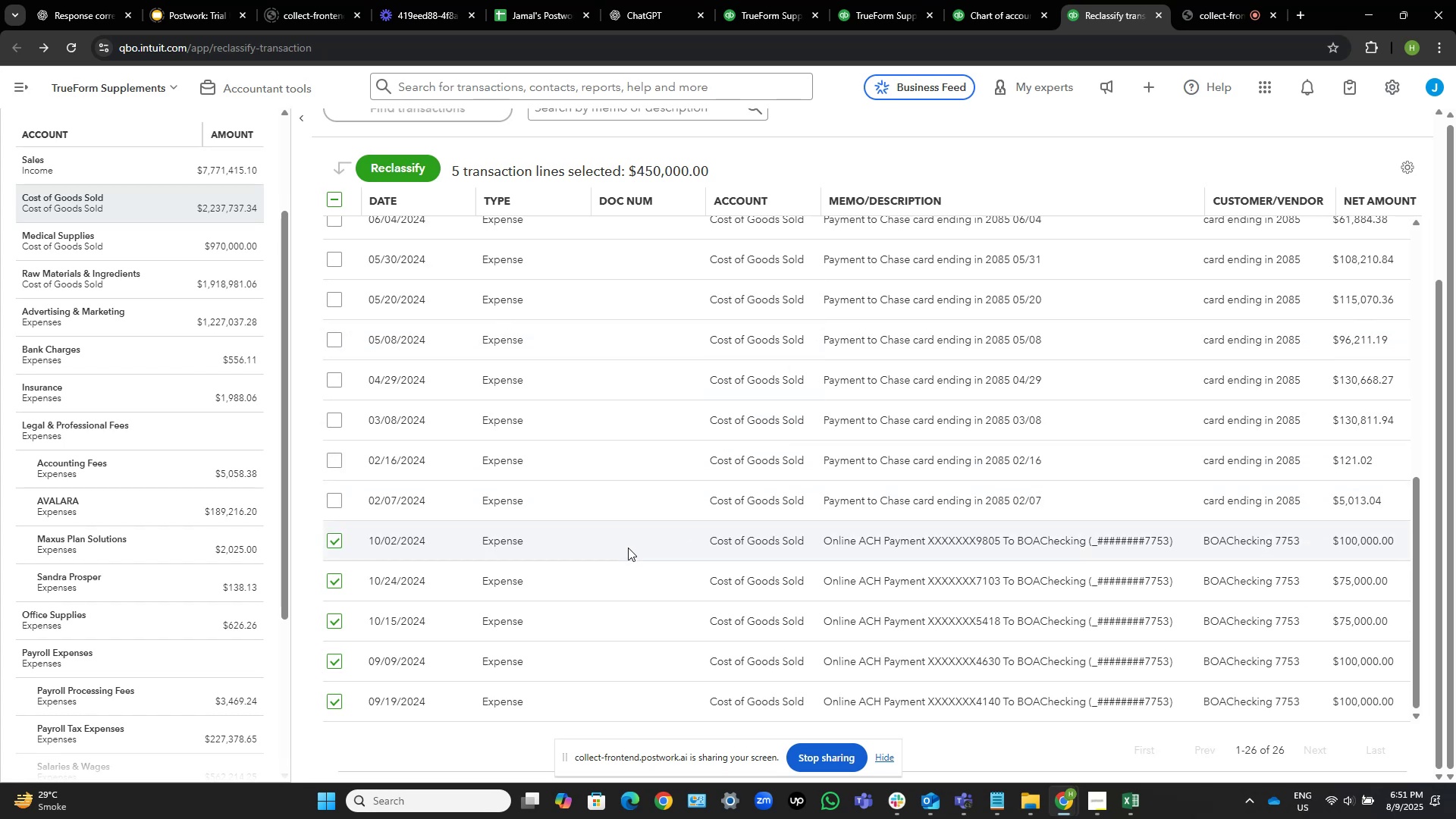 
wait(23.14)
 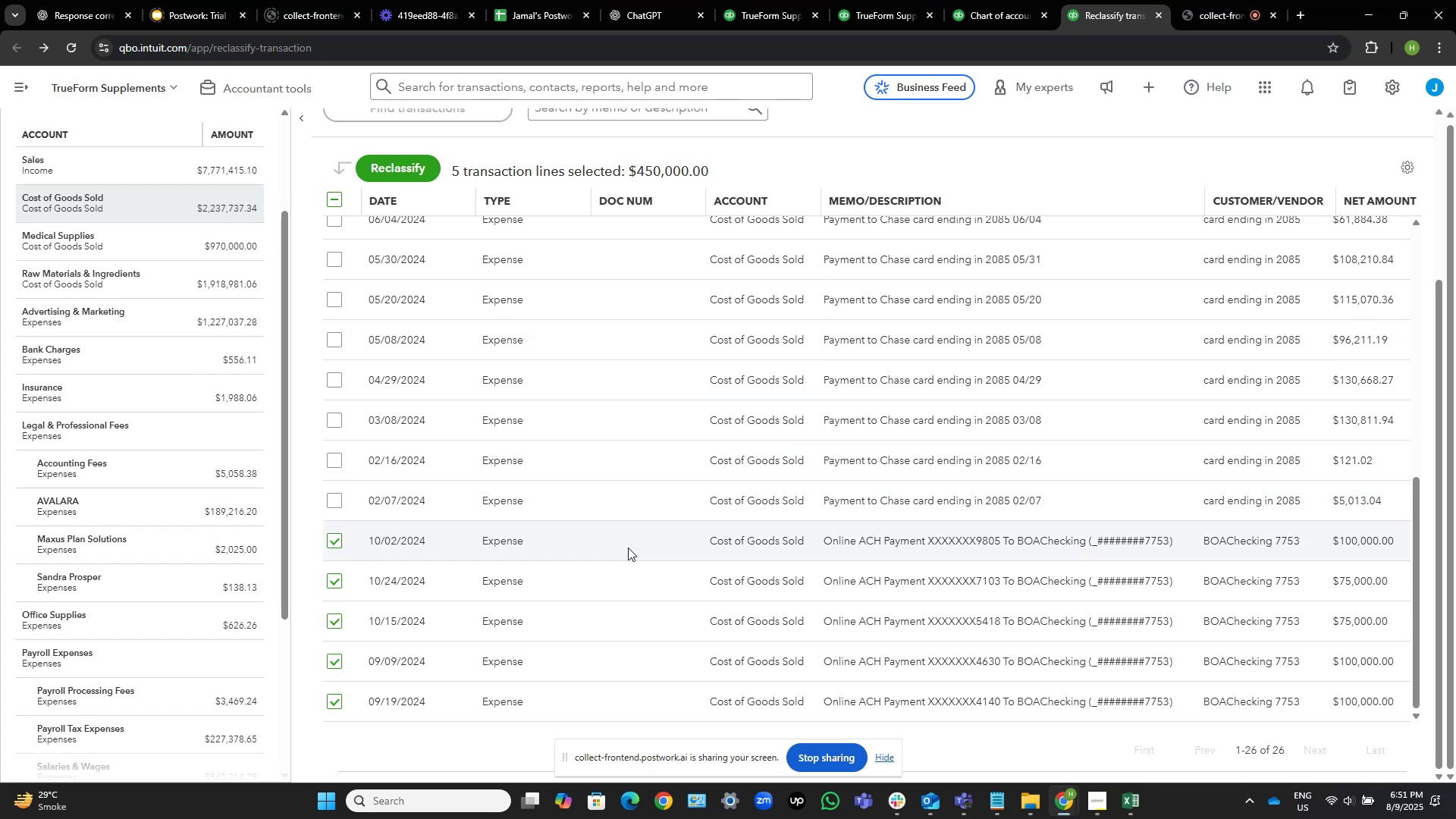 
mouse_move([528, 554])
 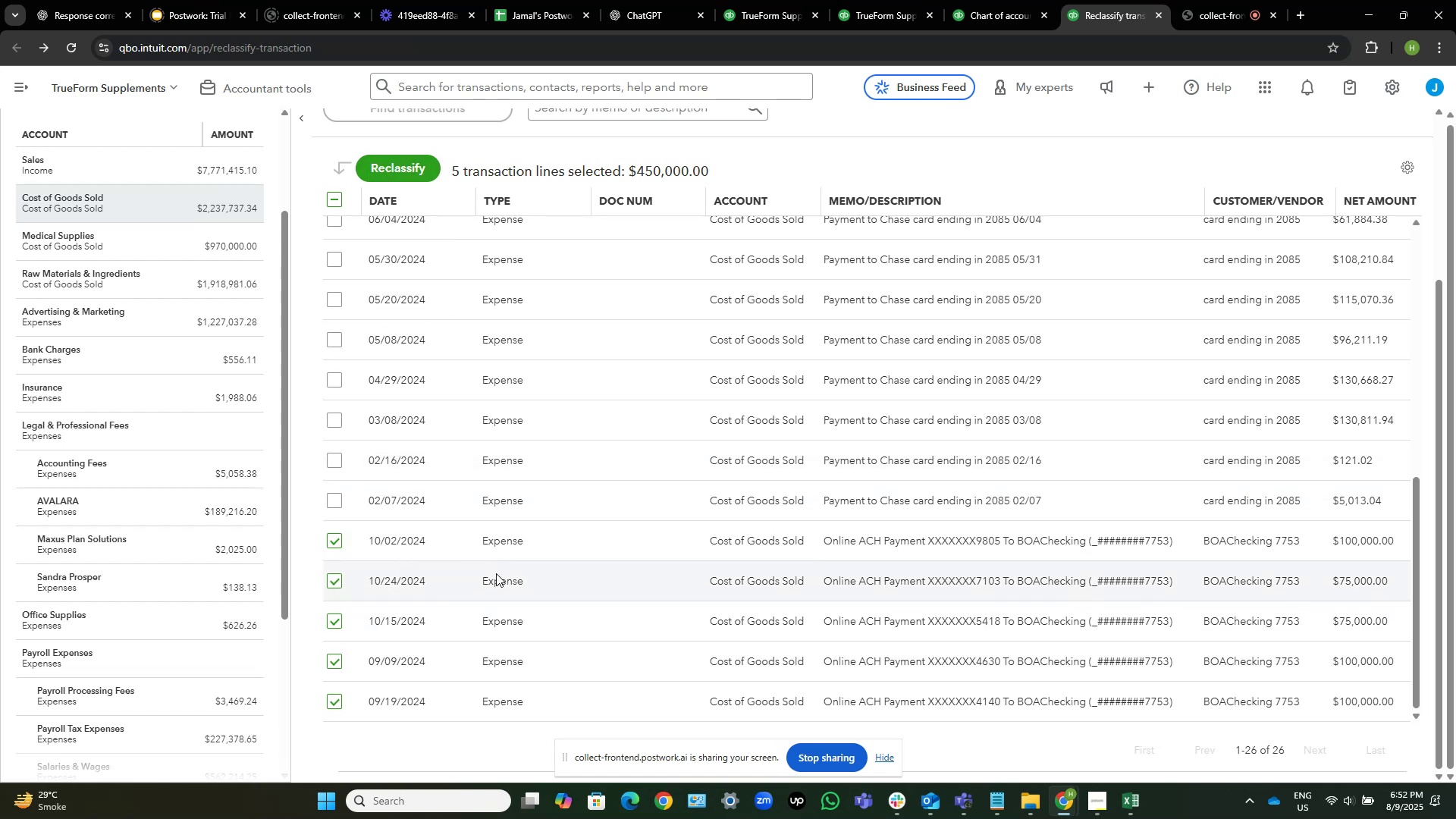 
wait(17.7)
 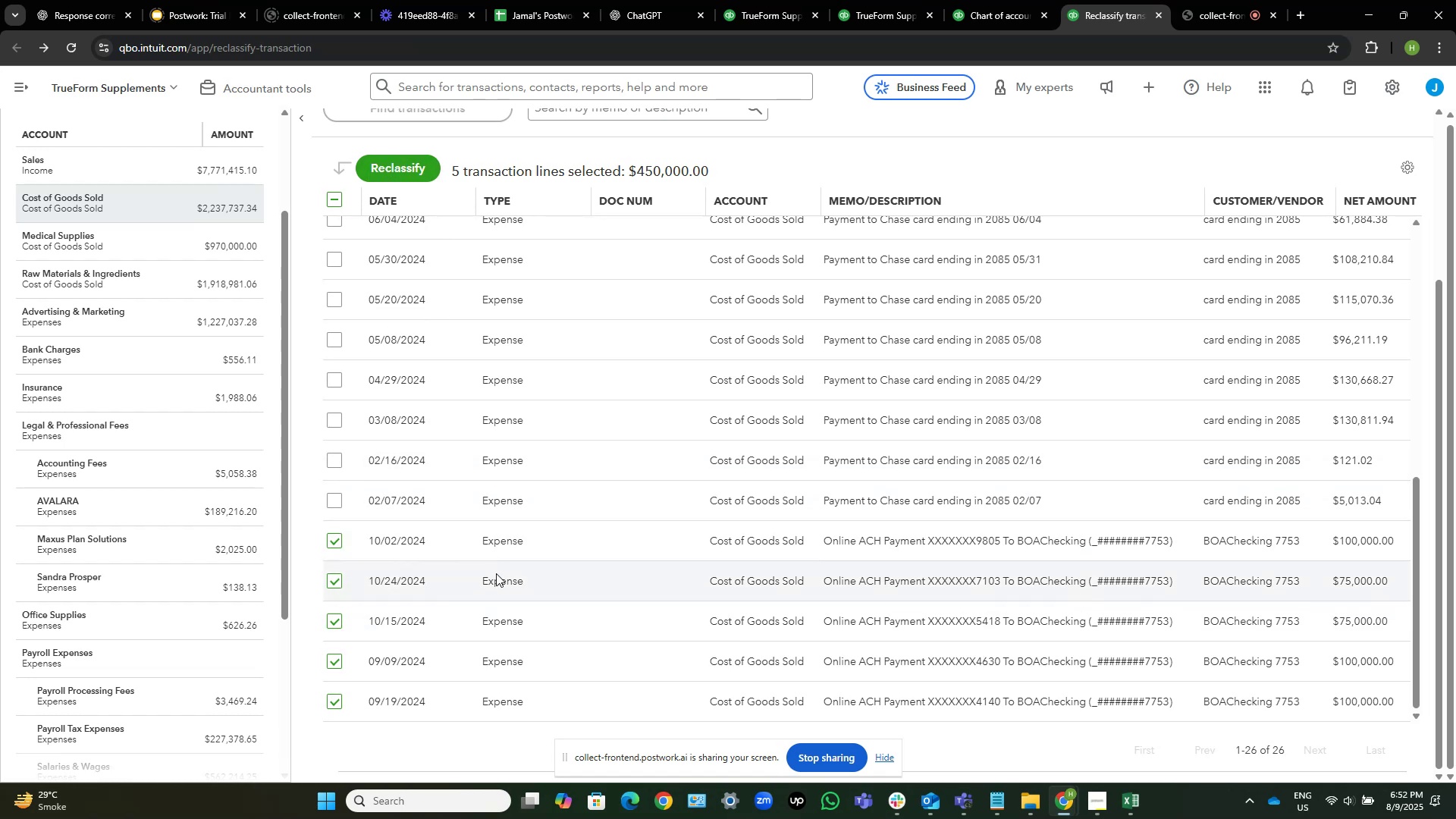 
scroll: coordinate [582, 459], scroll_direction: up, amount: 13.0
 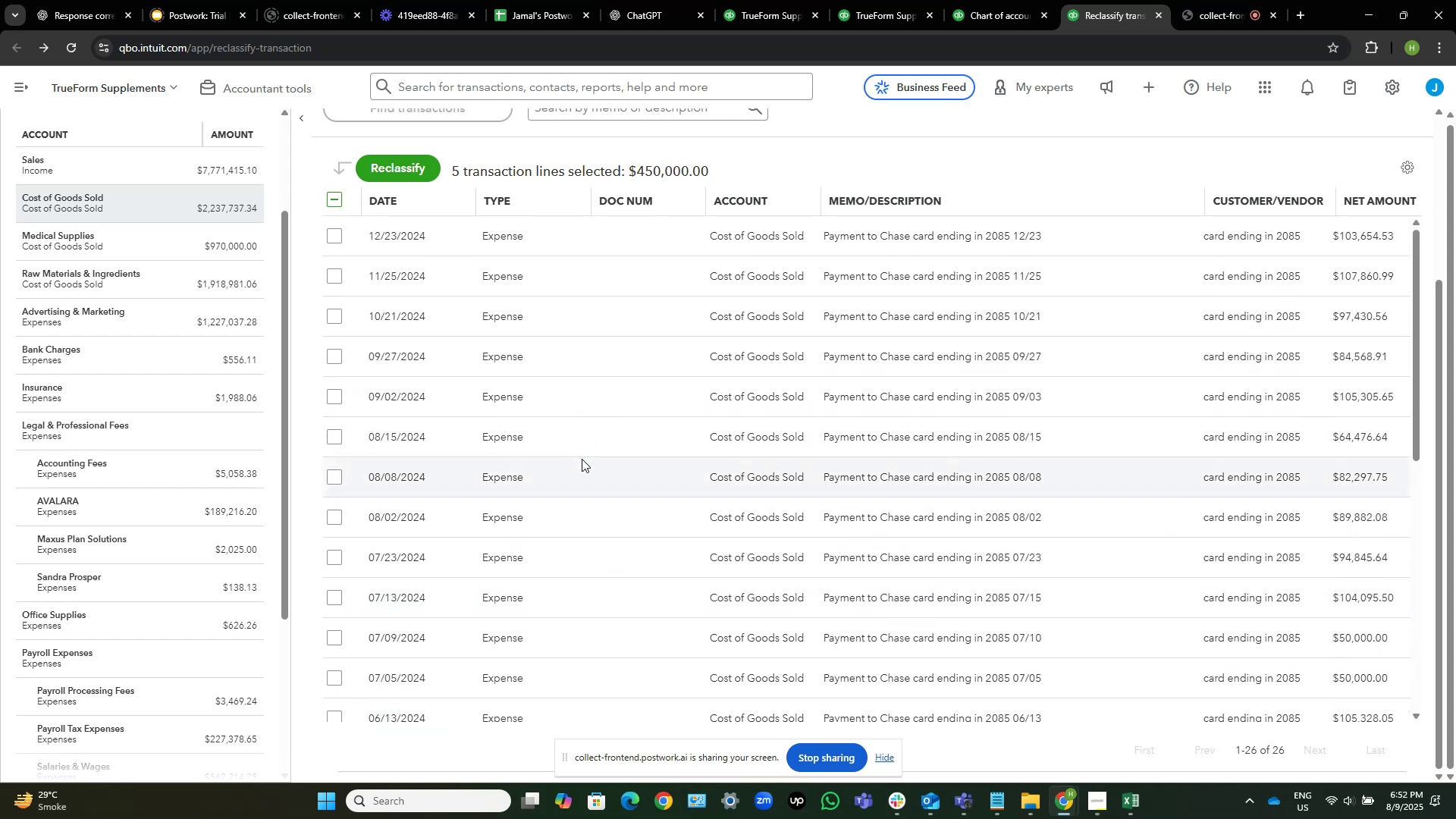 
scroll: coordinate [582, 459], scroll_direction: down, amount: 8.0
 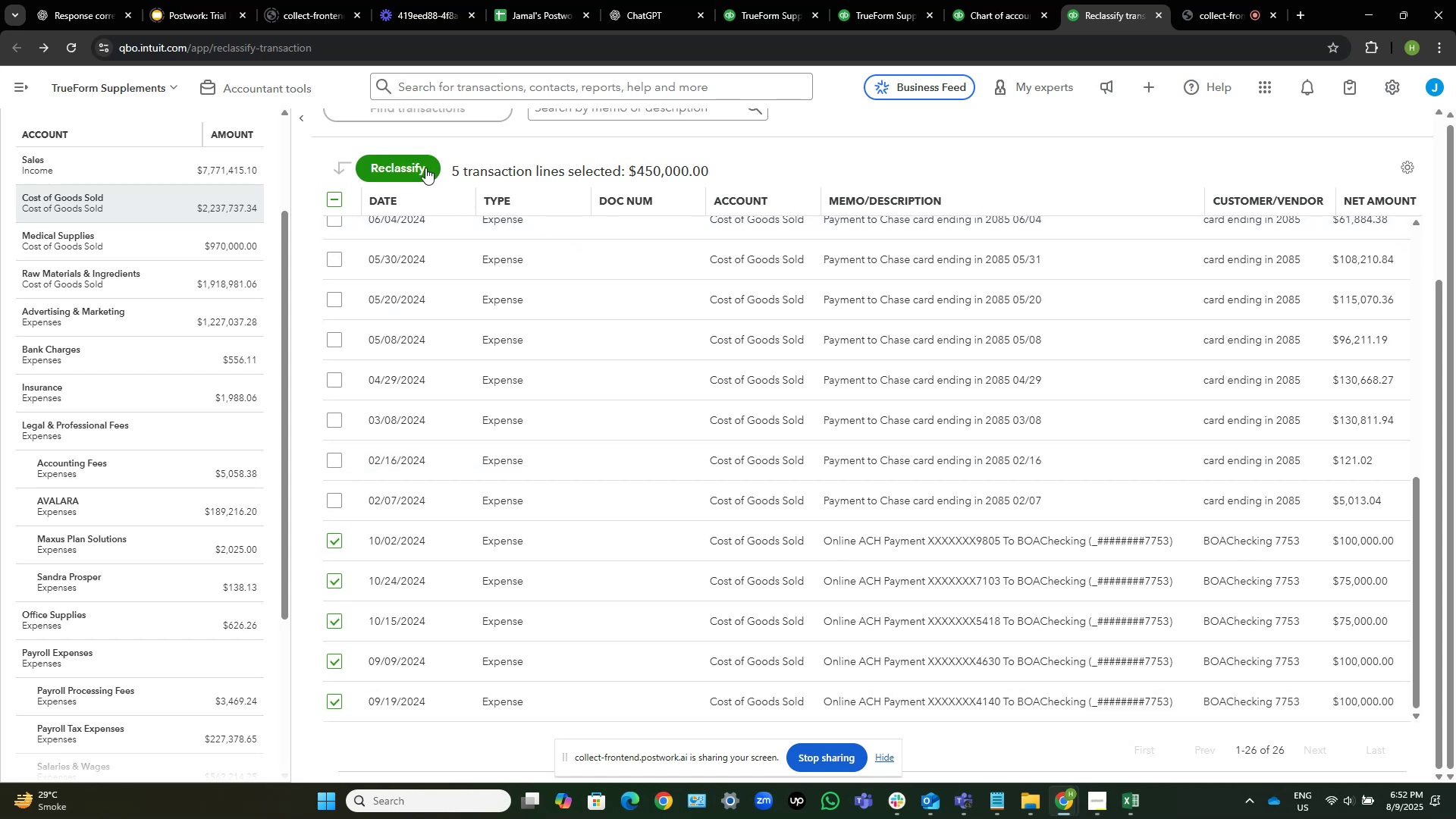 
left_click([425, 168])
 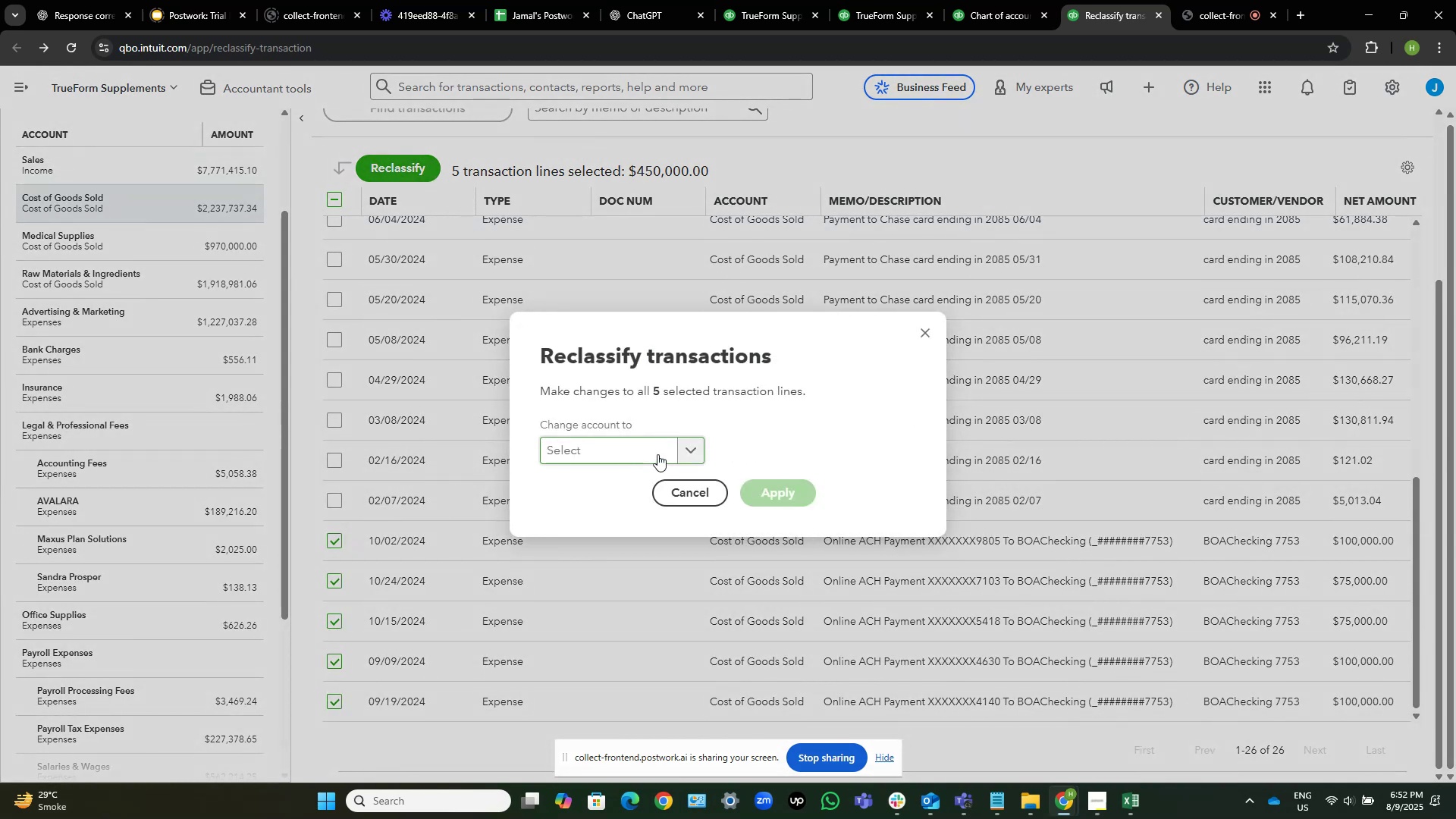 
left_click([680, 452])
 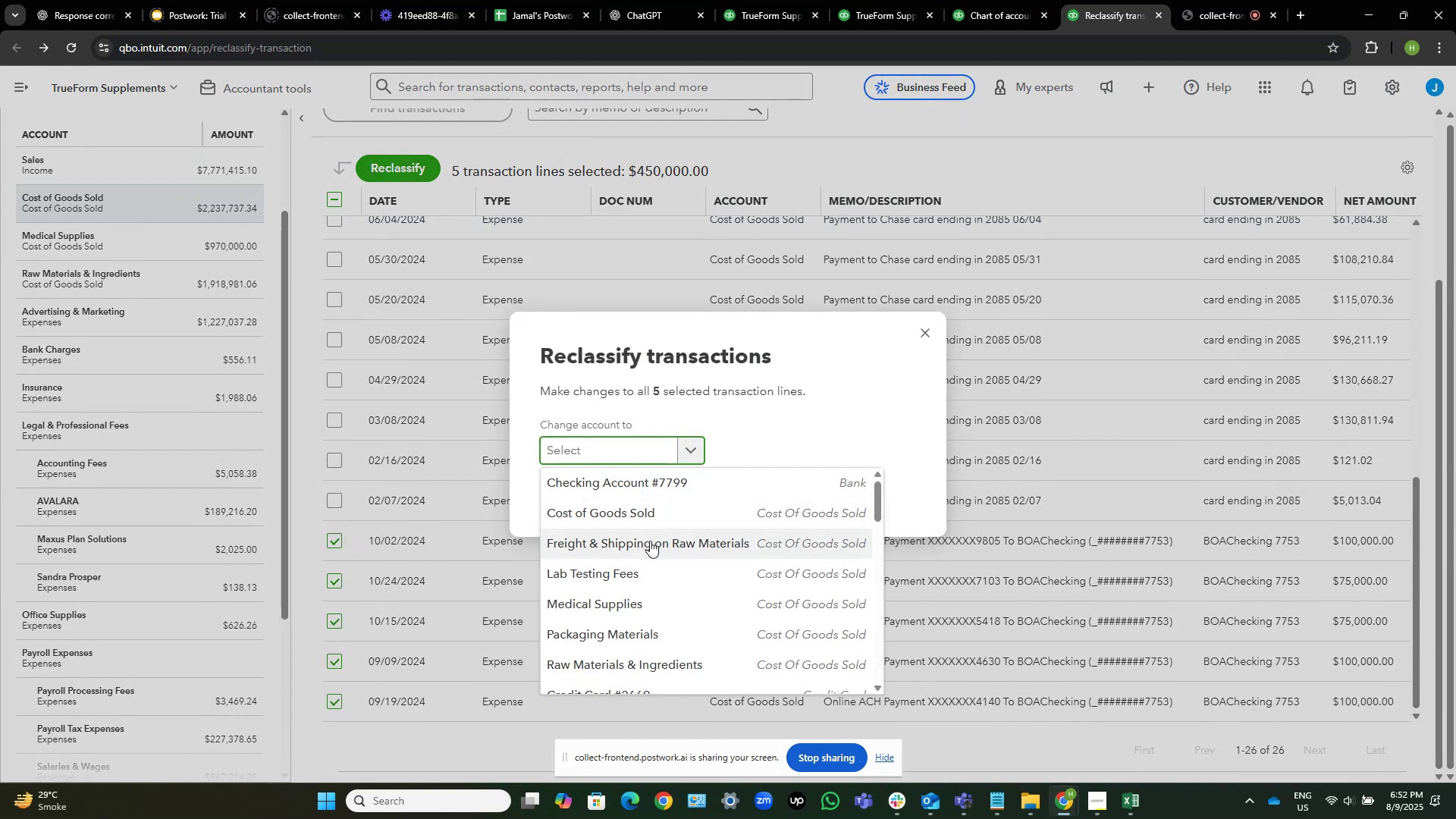 
scroll: coordinate [632, 560], scroll_direction: down, amount: 1.0
 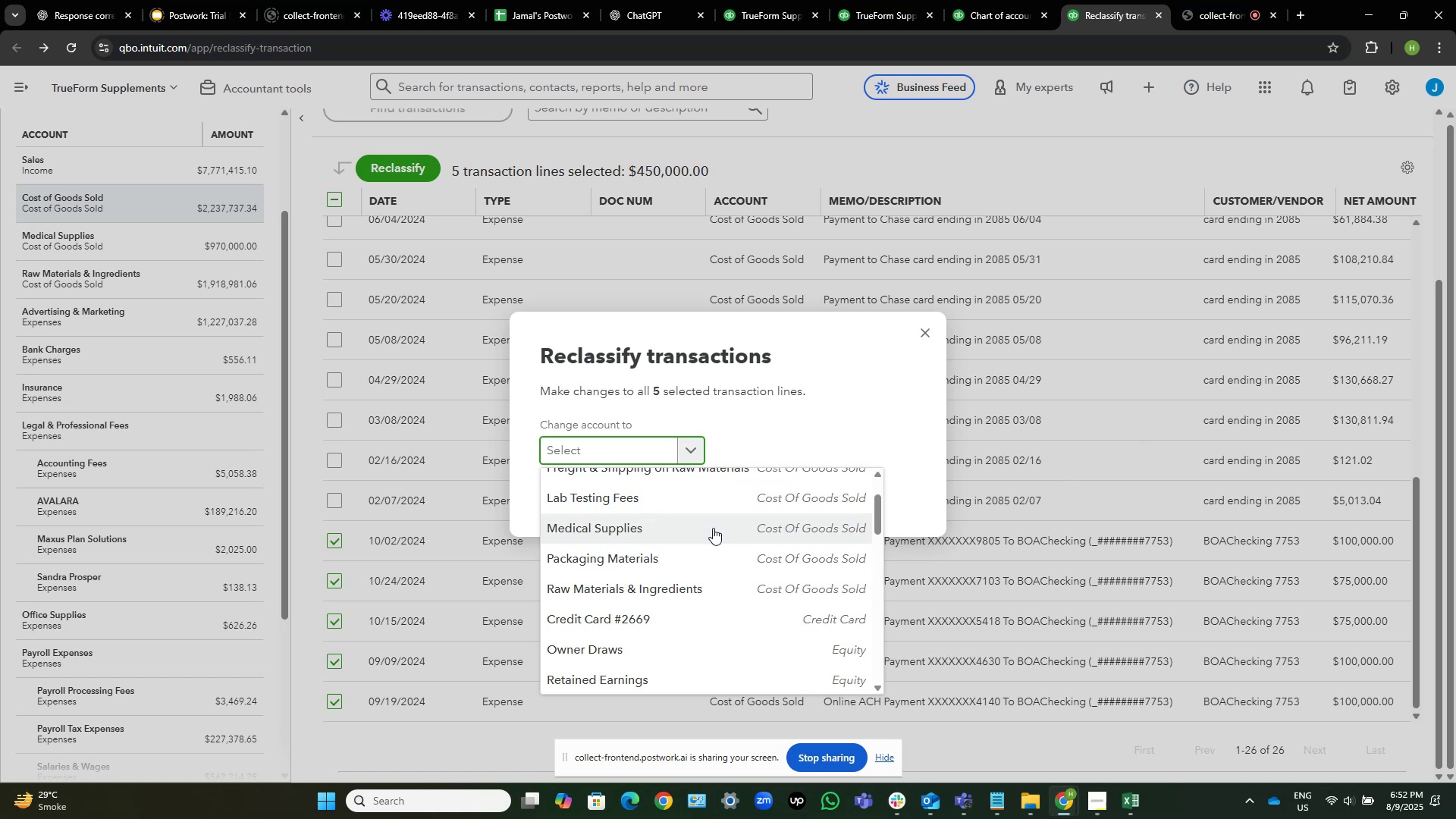 
mouse_move([688, 476])
 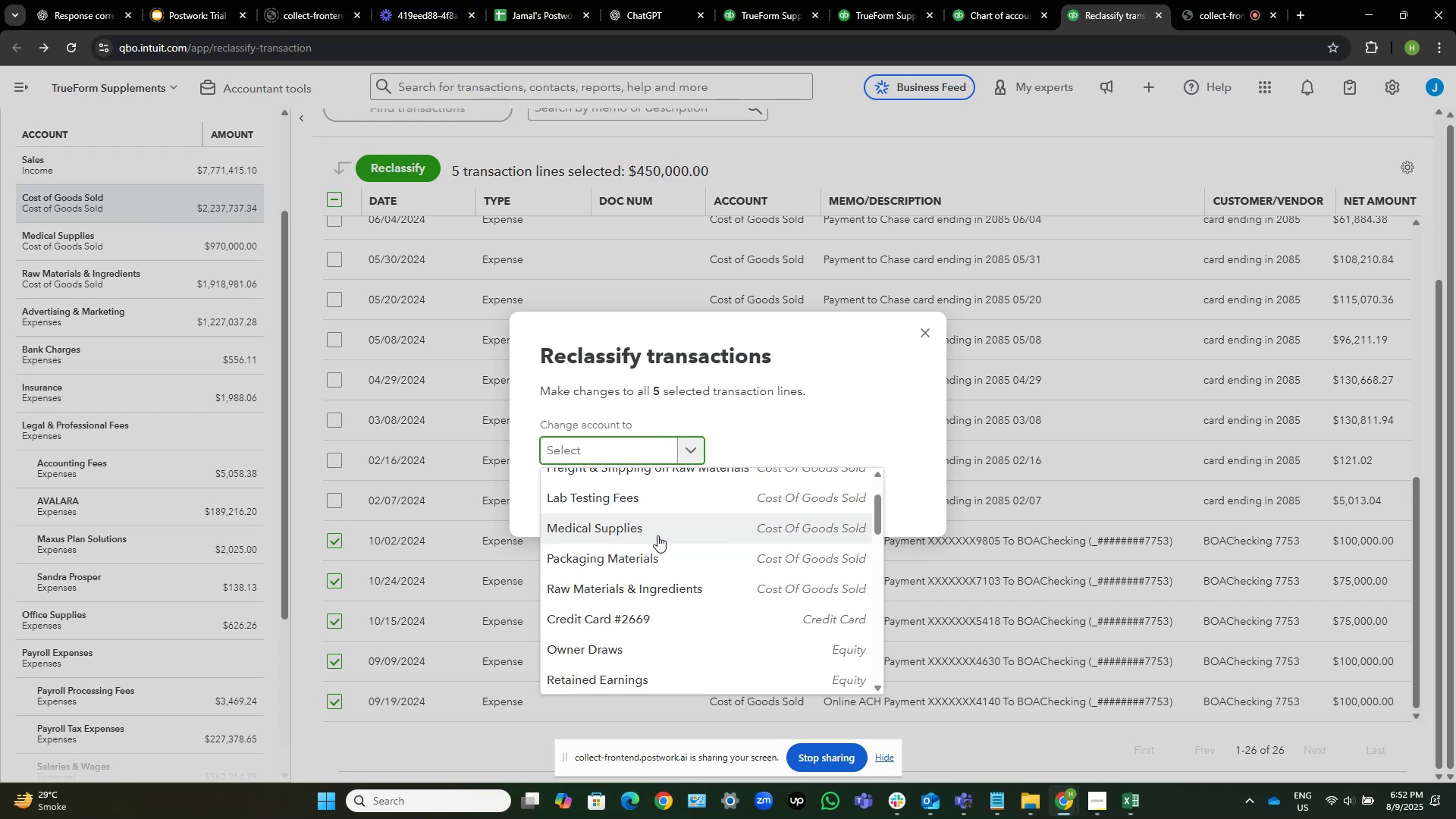 
wait(13.53)
 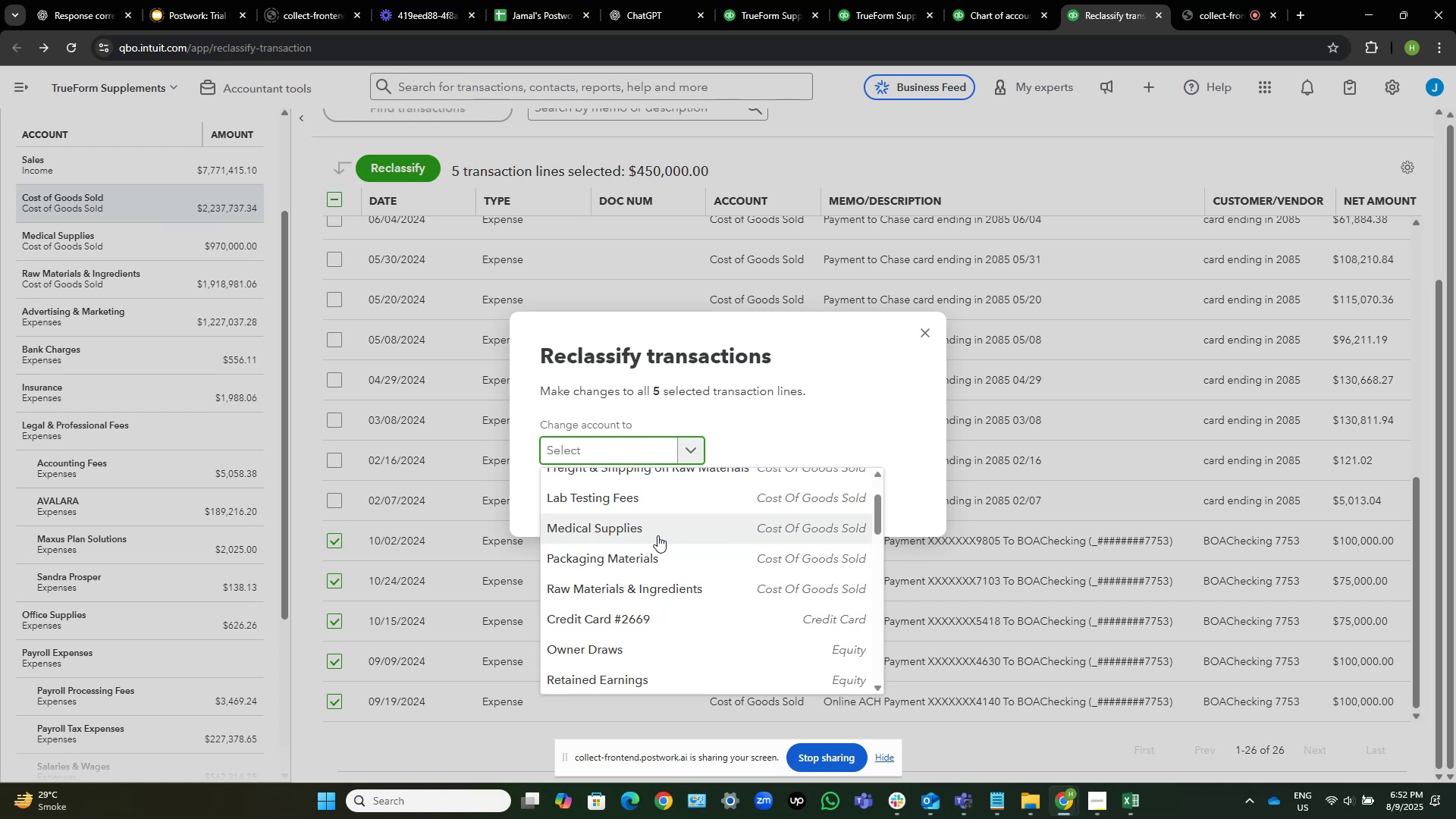 
left_click([916, 334])
 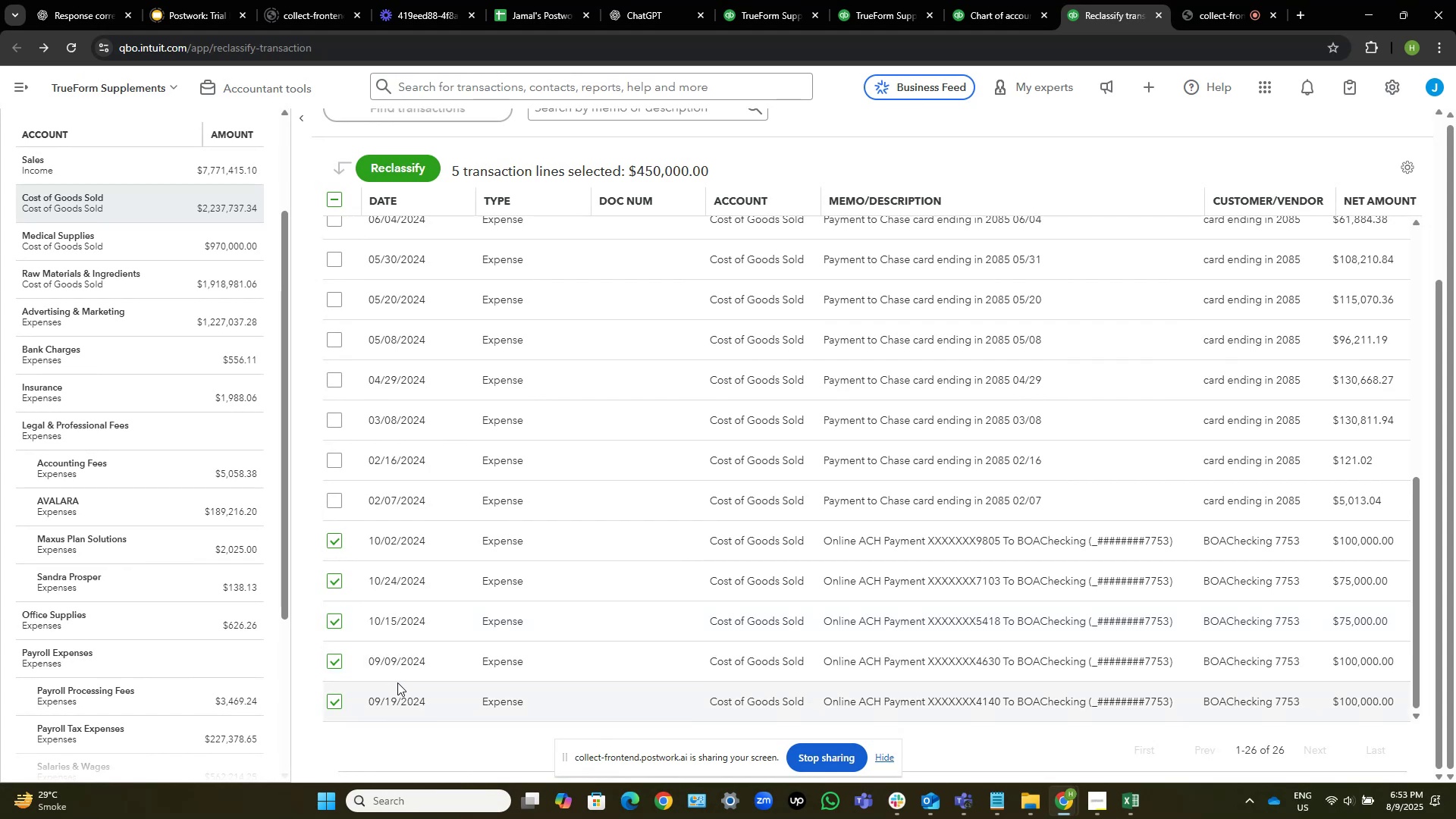 
wait(5.1)
 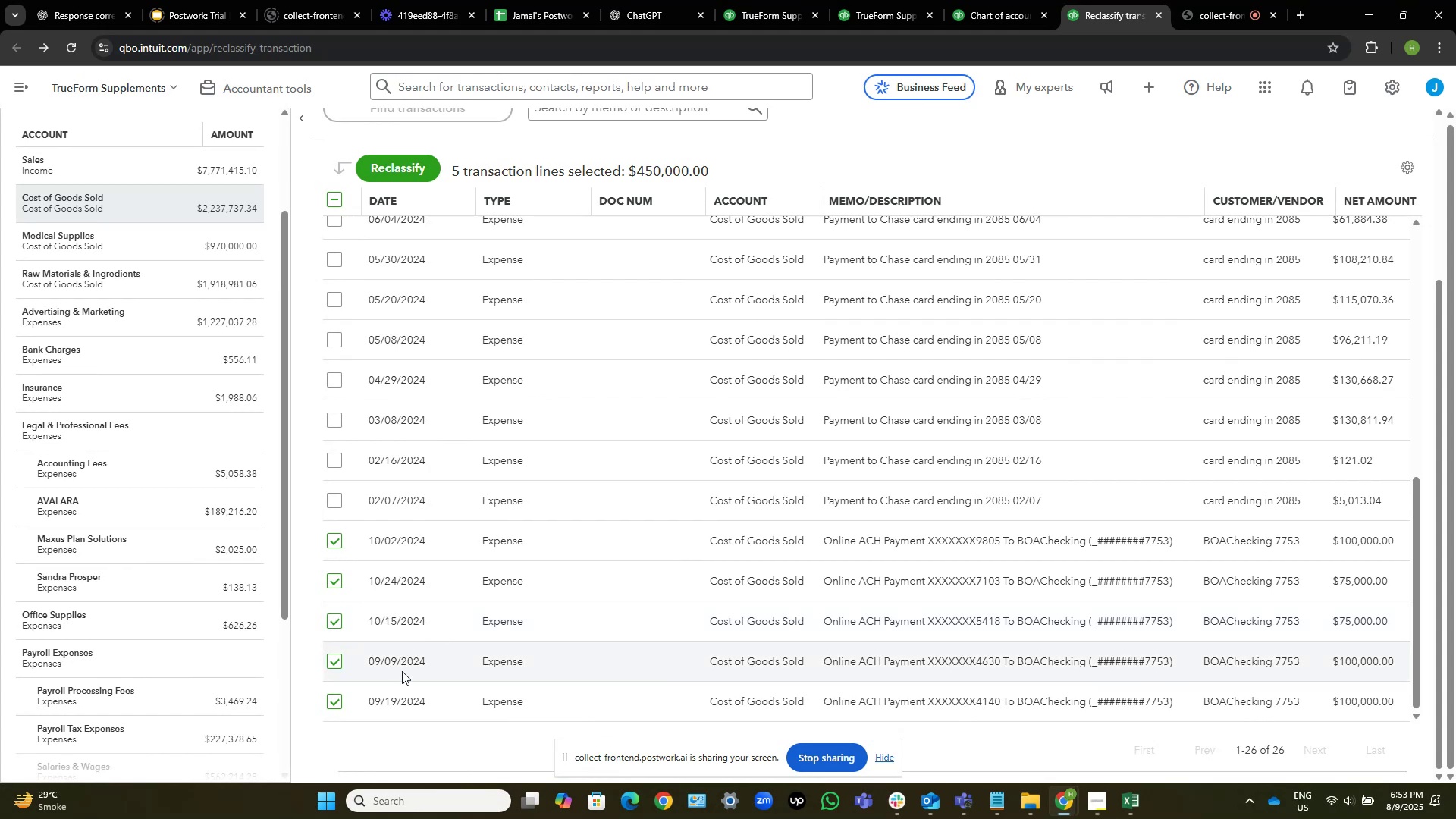 
left_click([338, 698])
 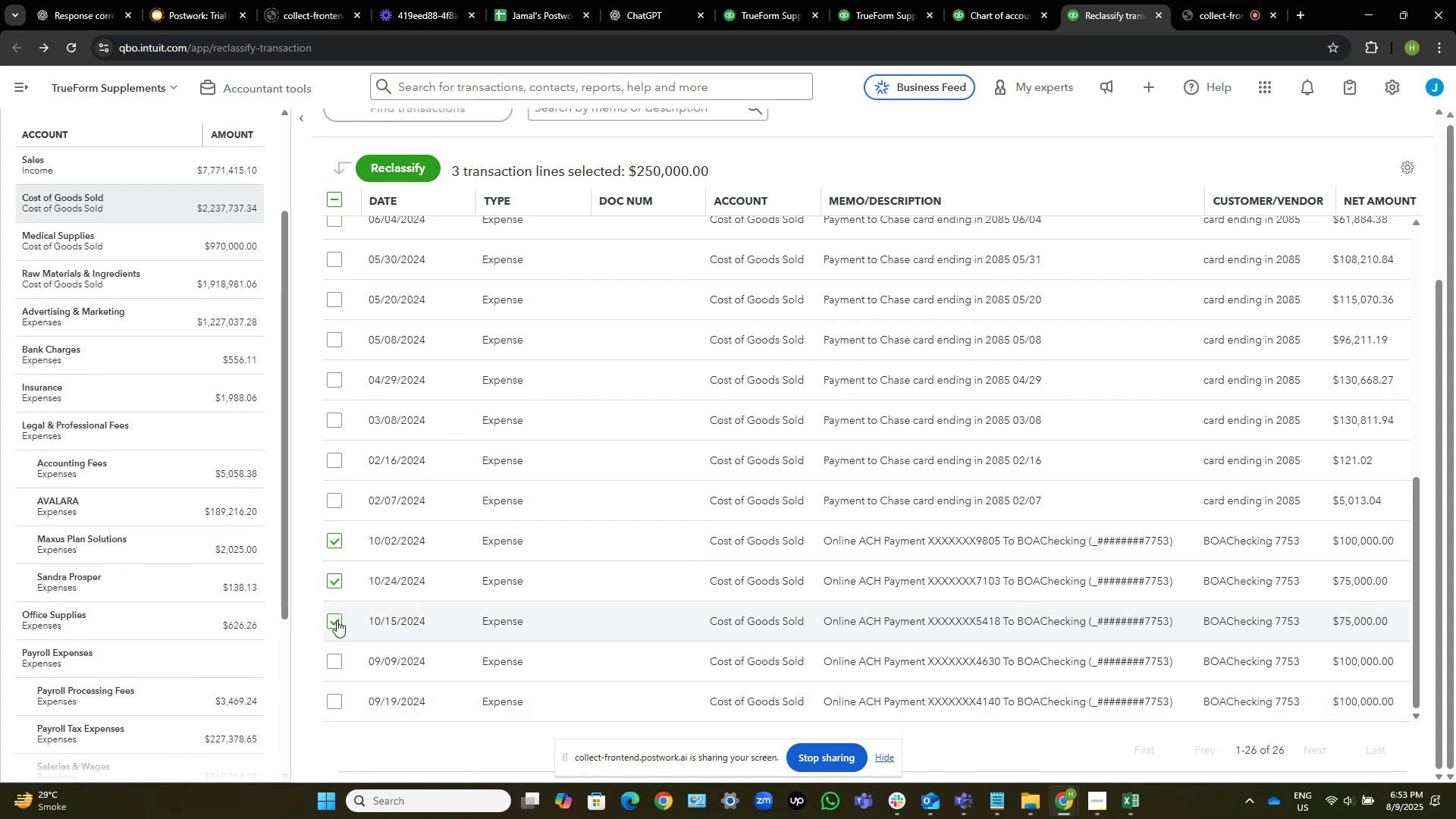 
left_click([337, 620])
 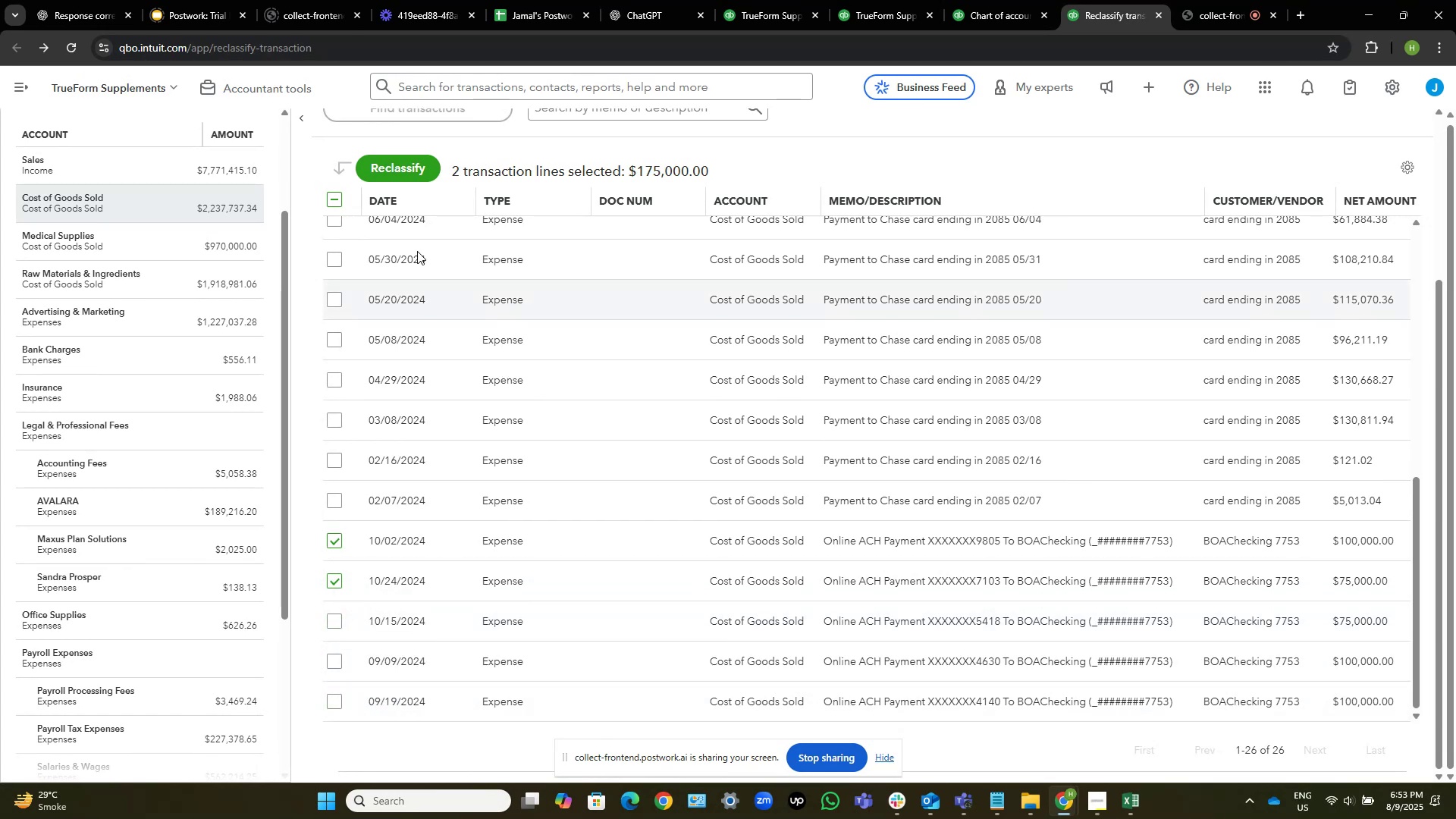 
left_click([413, 168])
 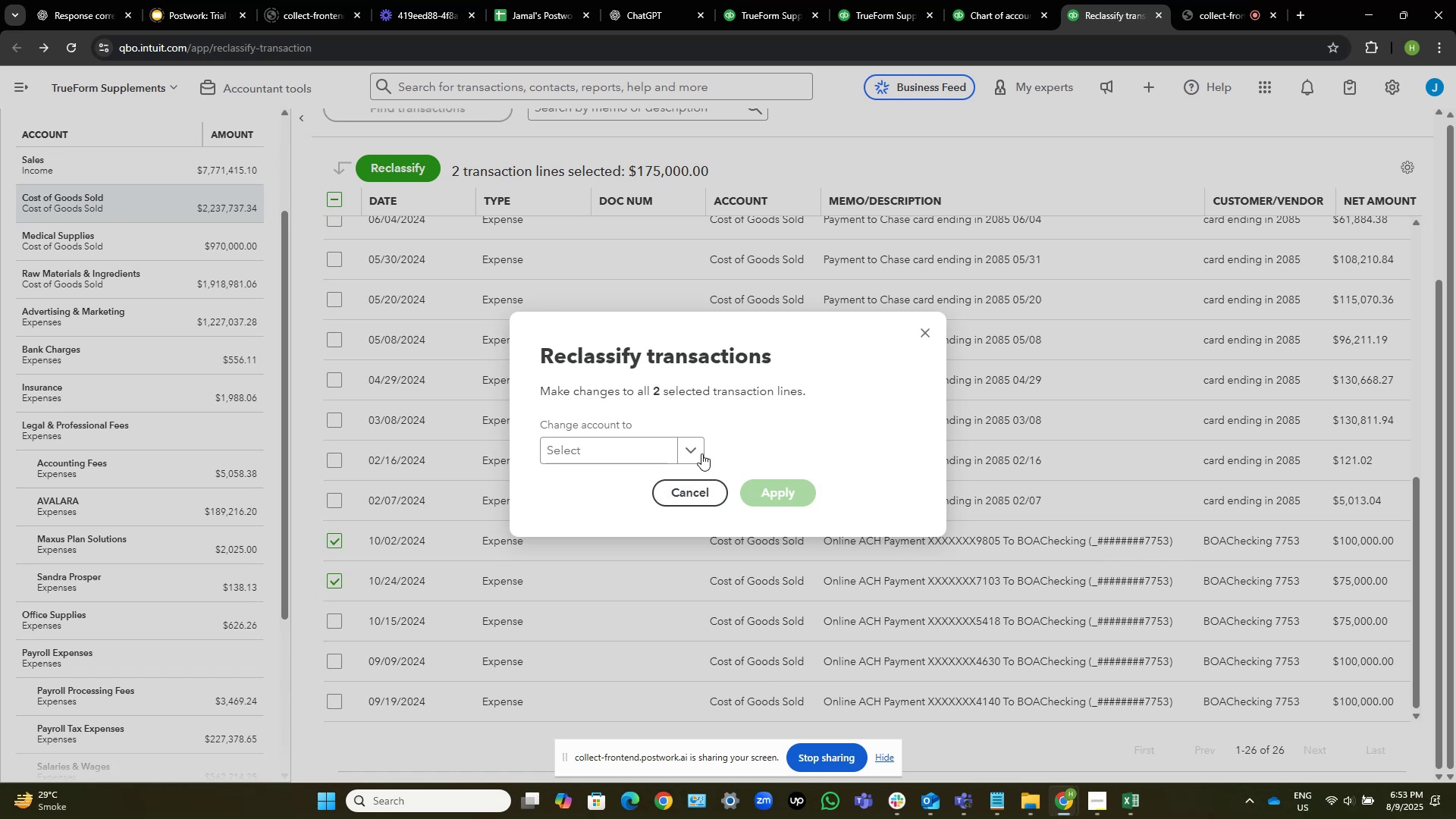 
left_click([695, 453])
 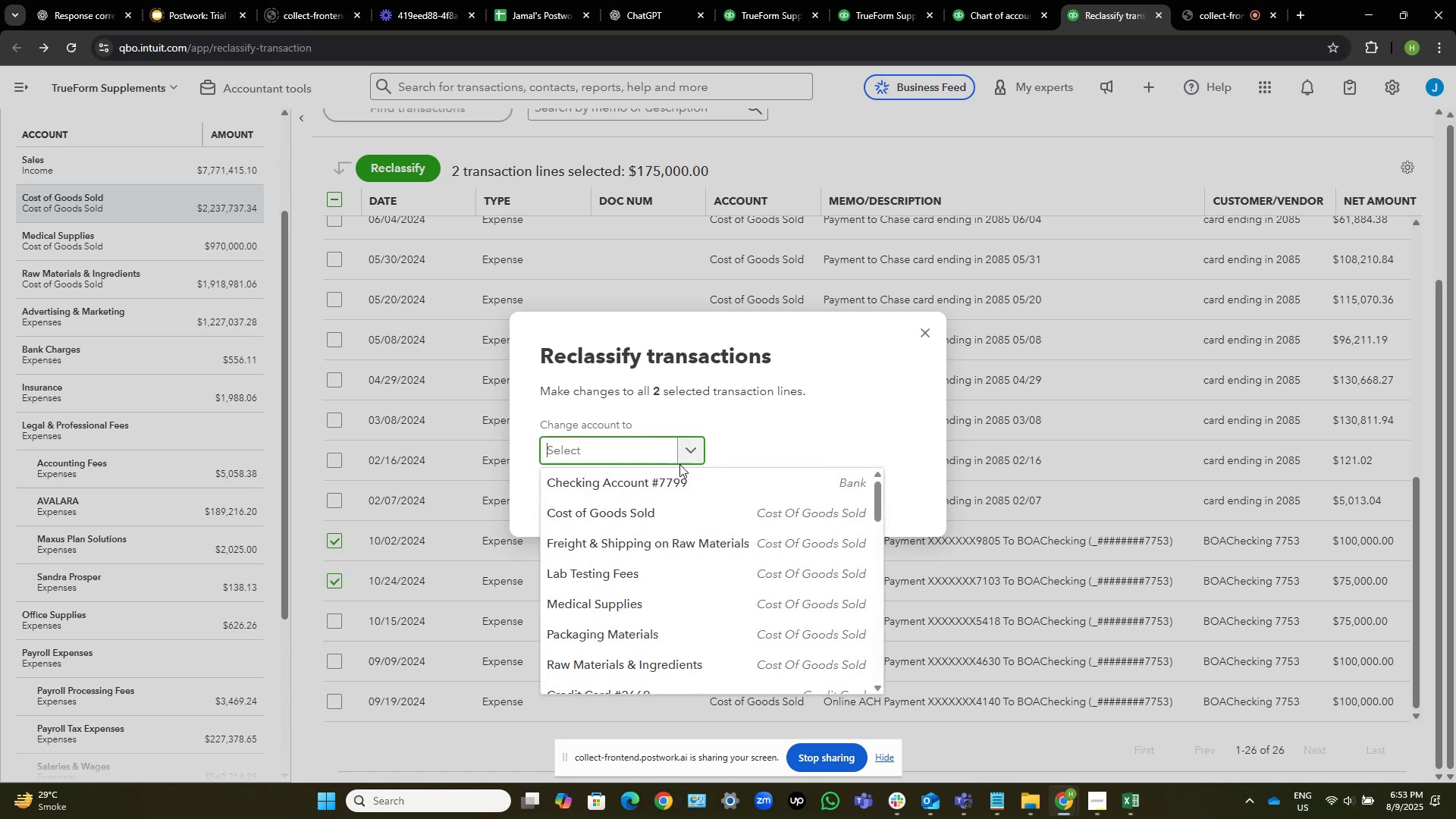 
mouse_move([692, 542])
 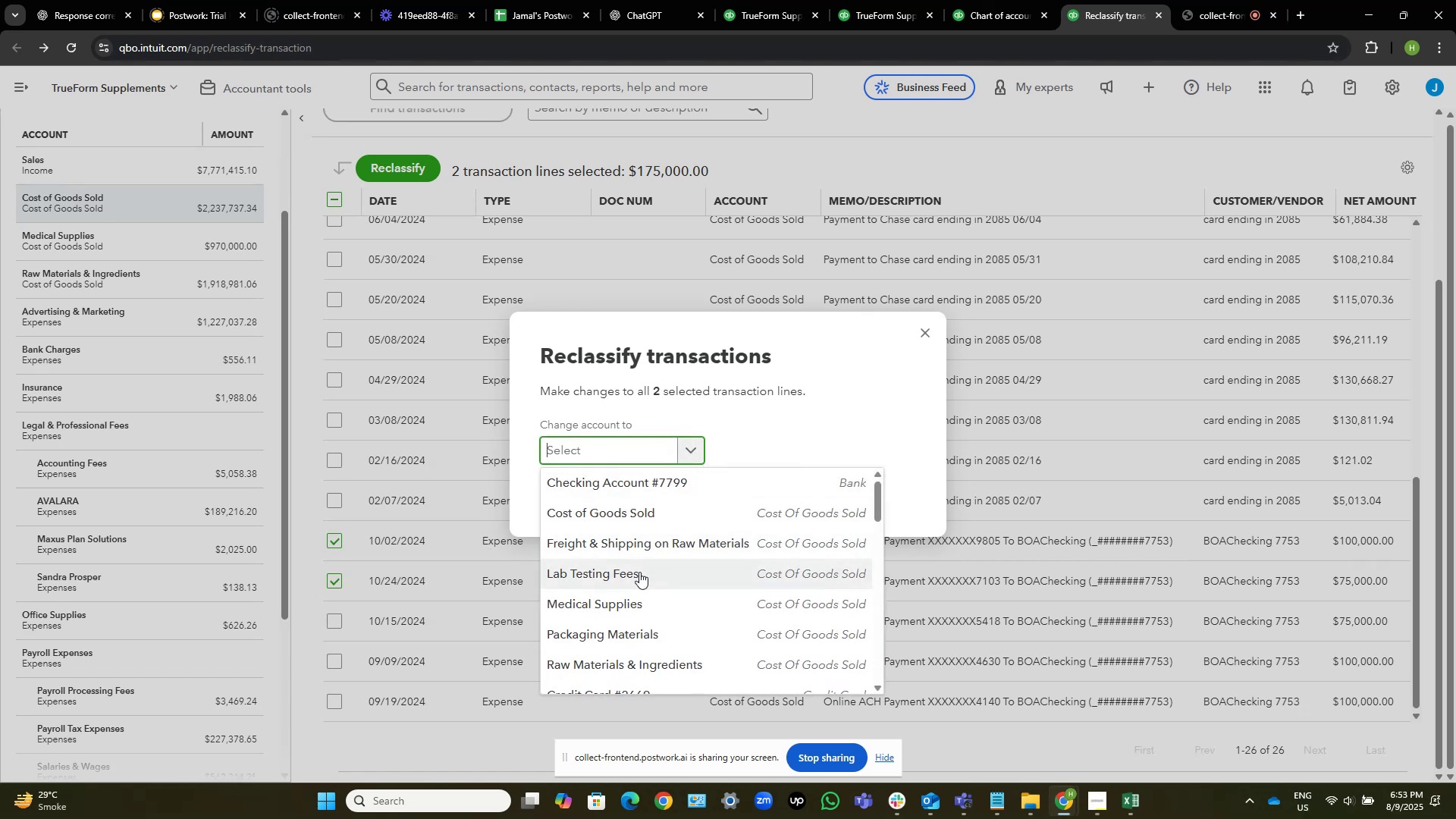 
left_click([639, 572])
 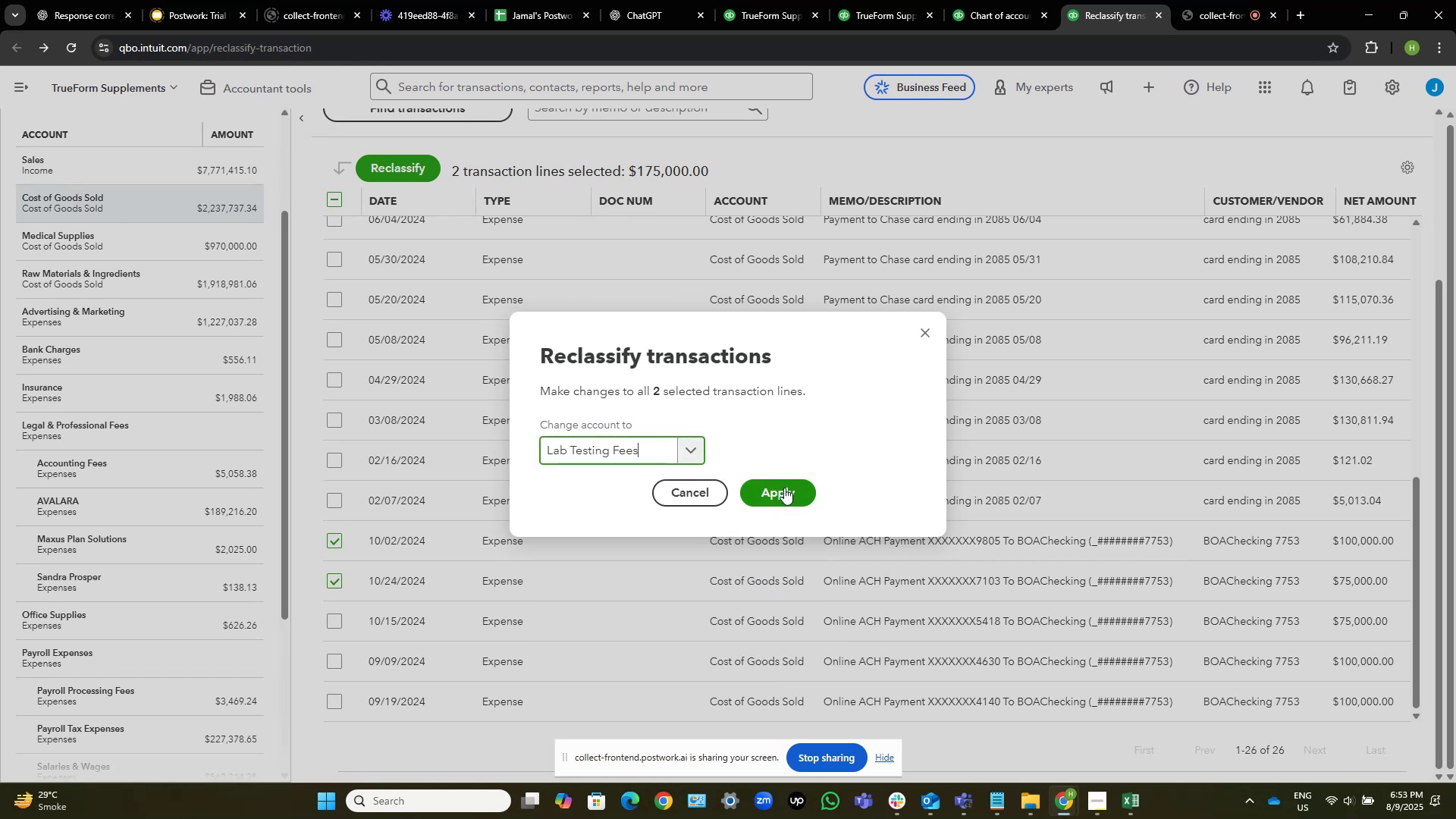 
left_click([783, 488])
 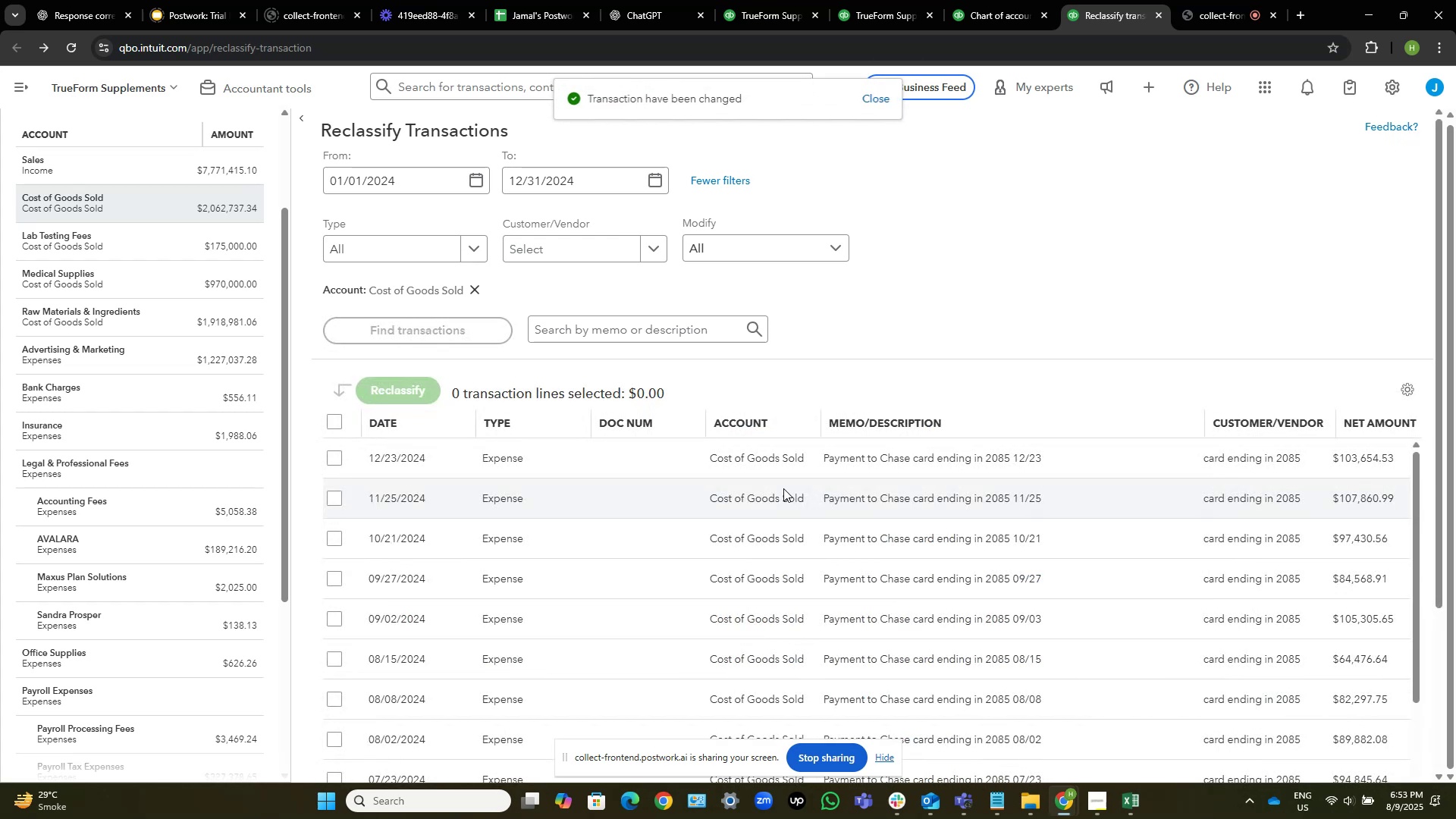 
scroll: coordinate [478, 538], scroll_direction: down, amount: 19.0
 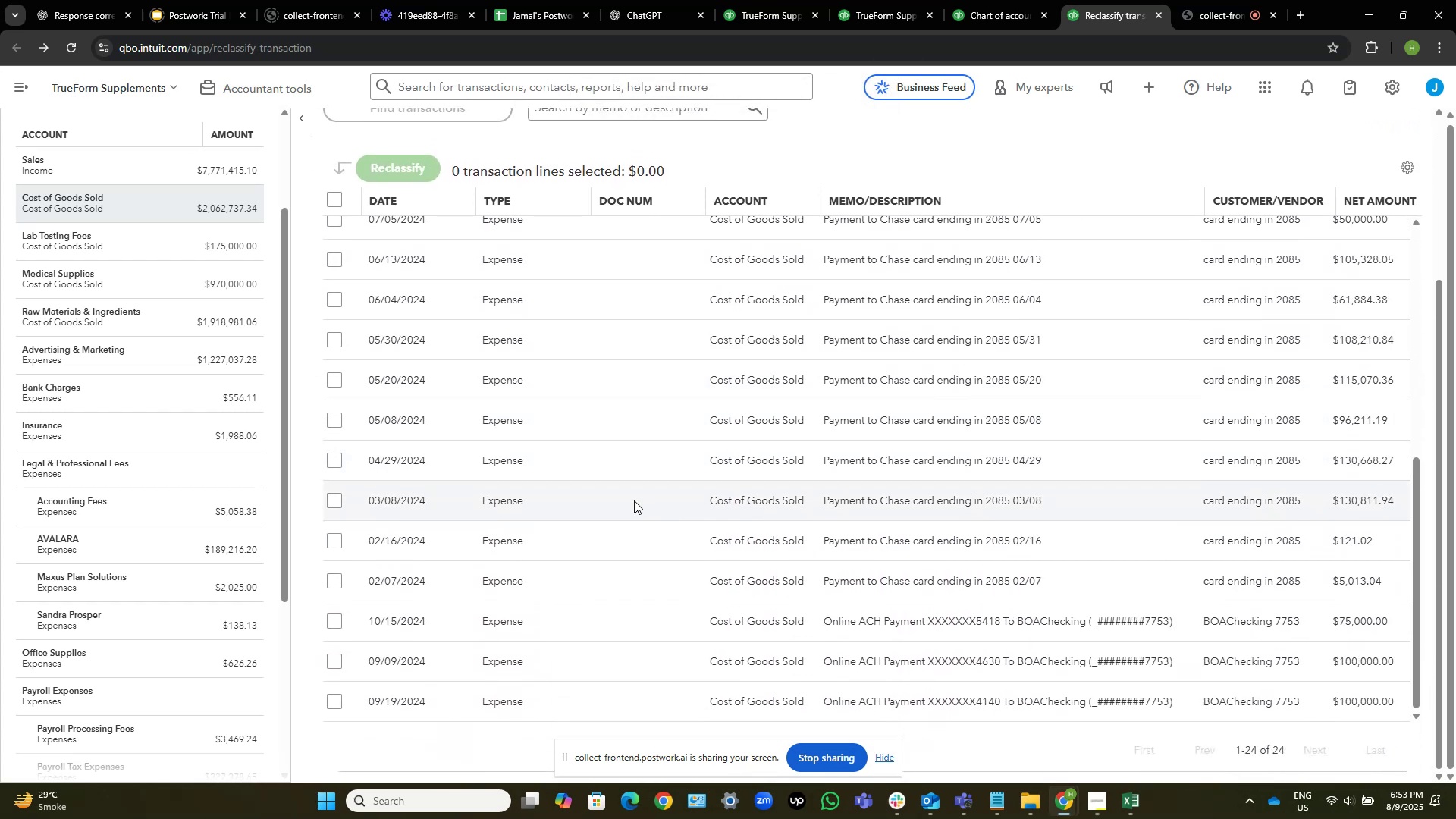 
wait(8.26)
 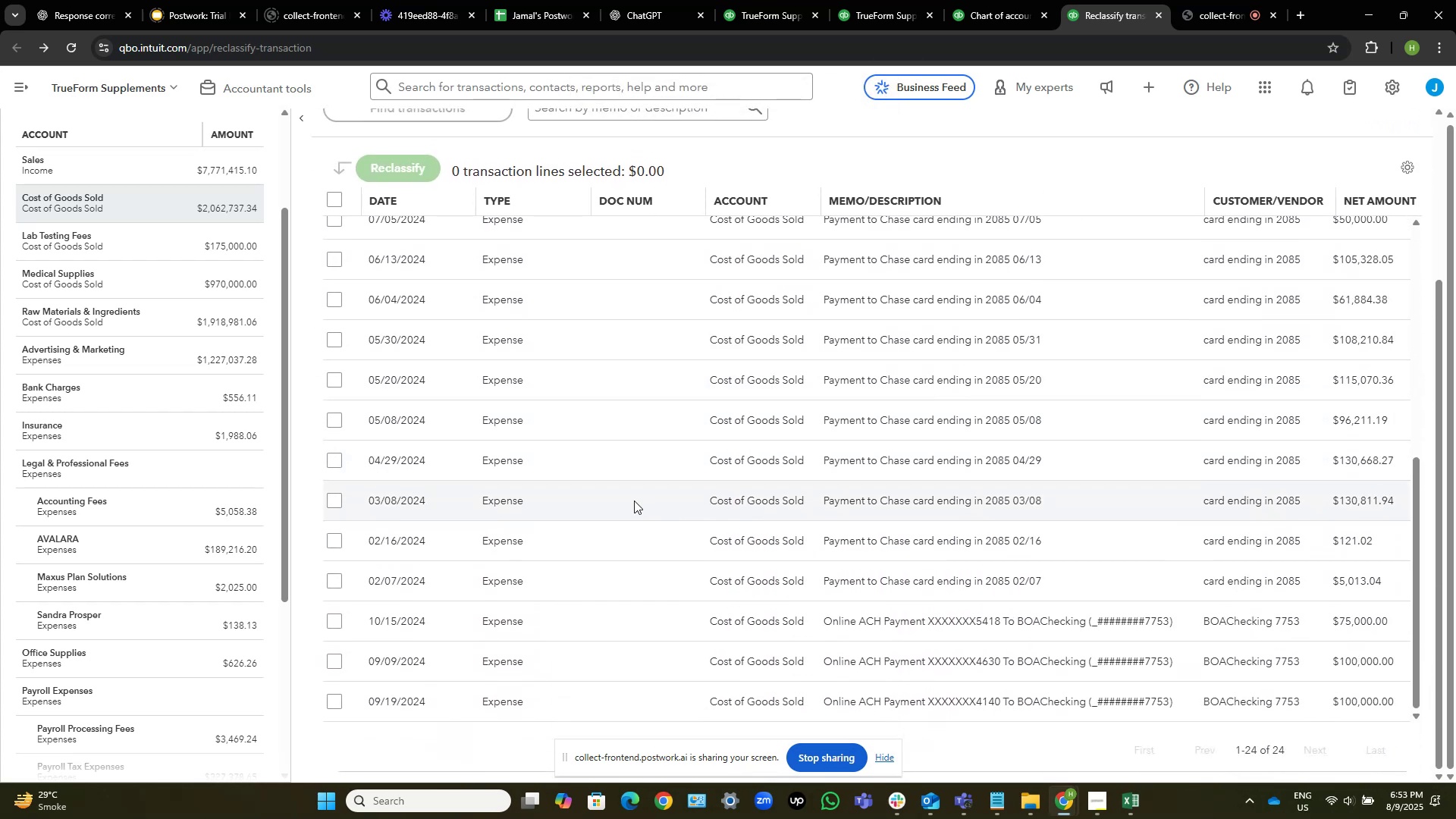 
left_click([403, 161])
 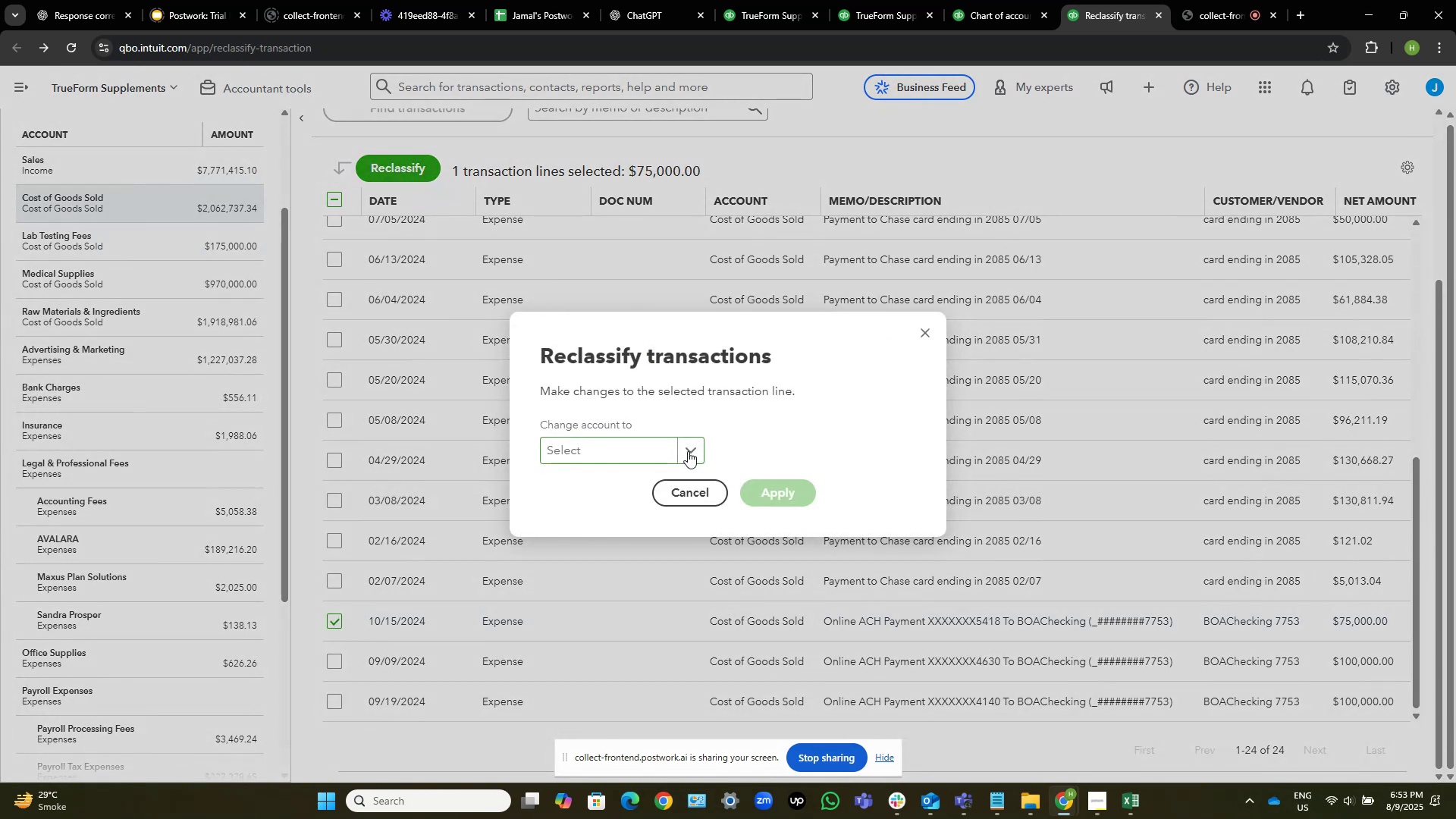 
left_click([688, 450])
 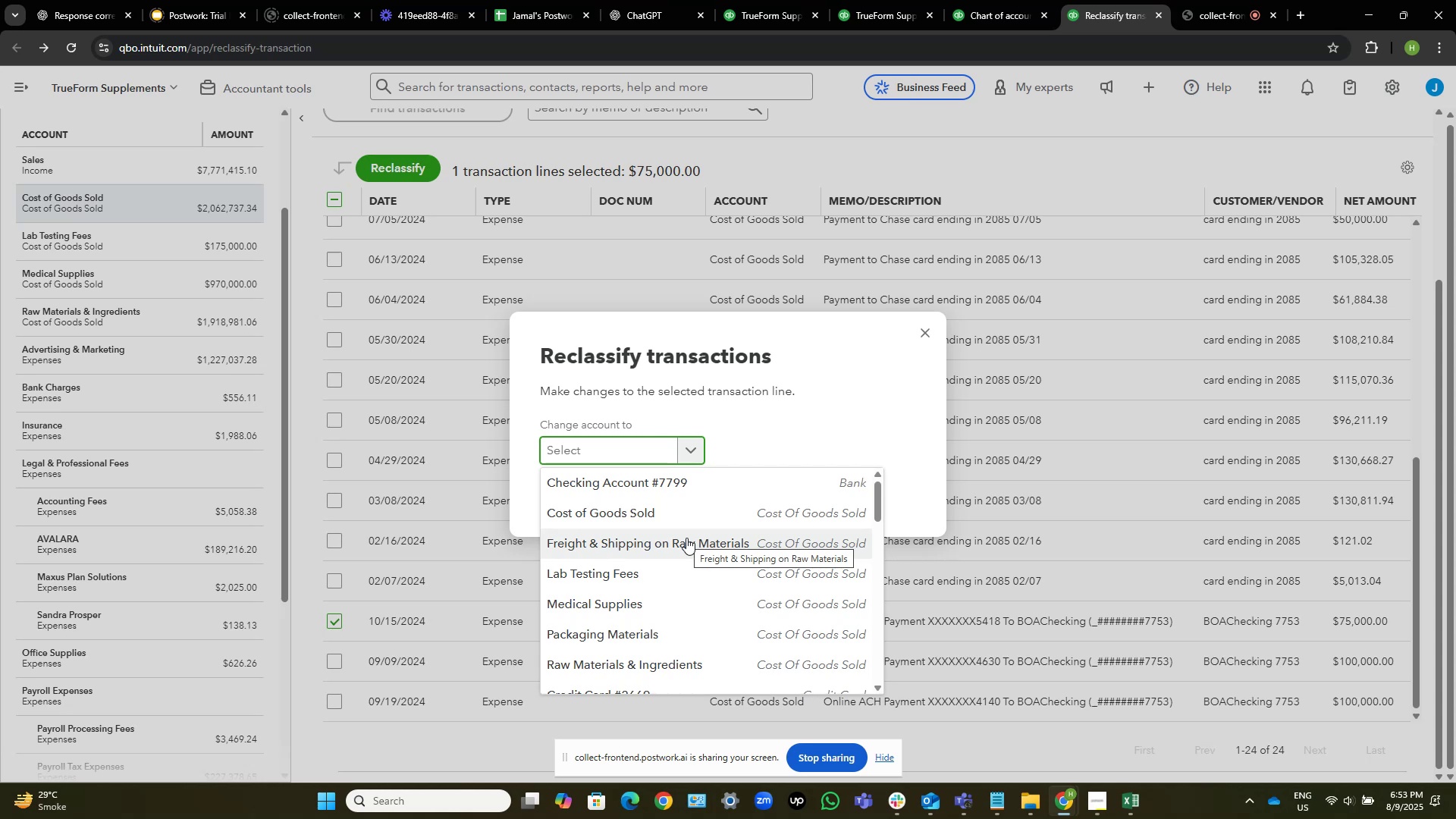 
wait(12.38)
 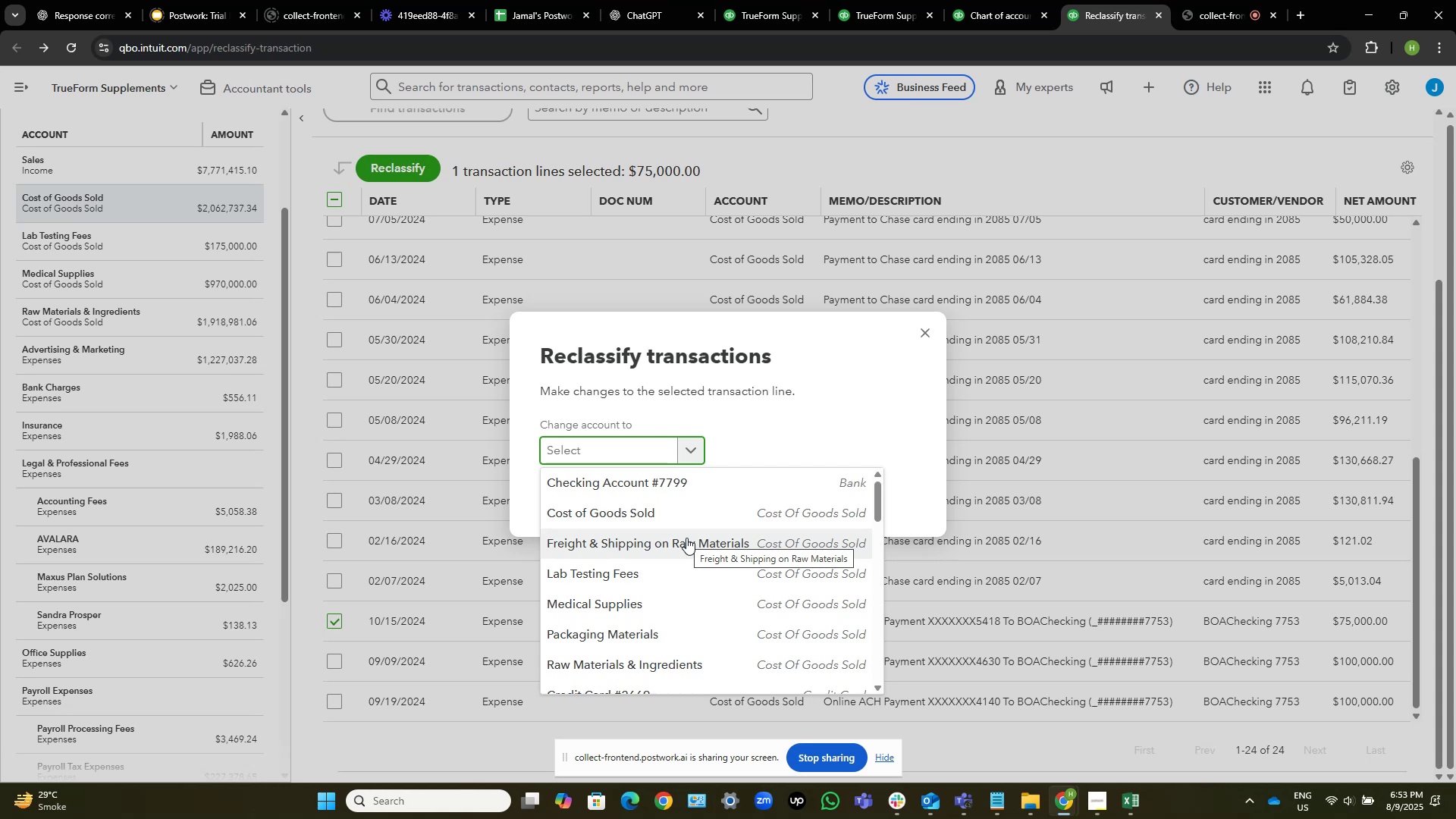 
left_click([635, 541])
 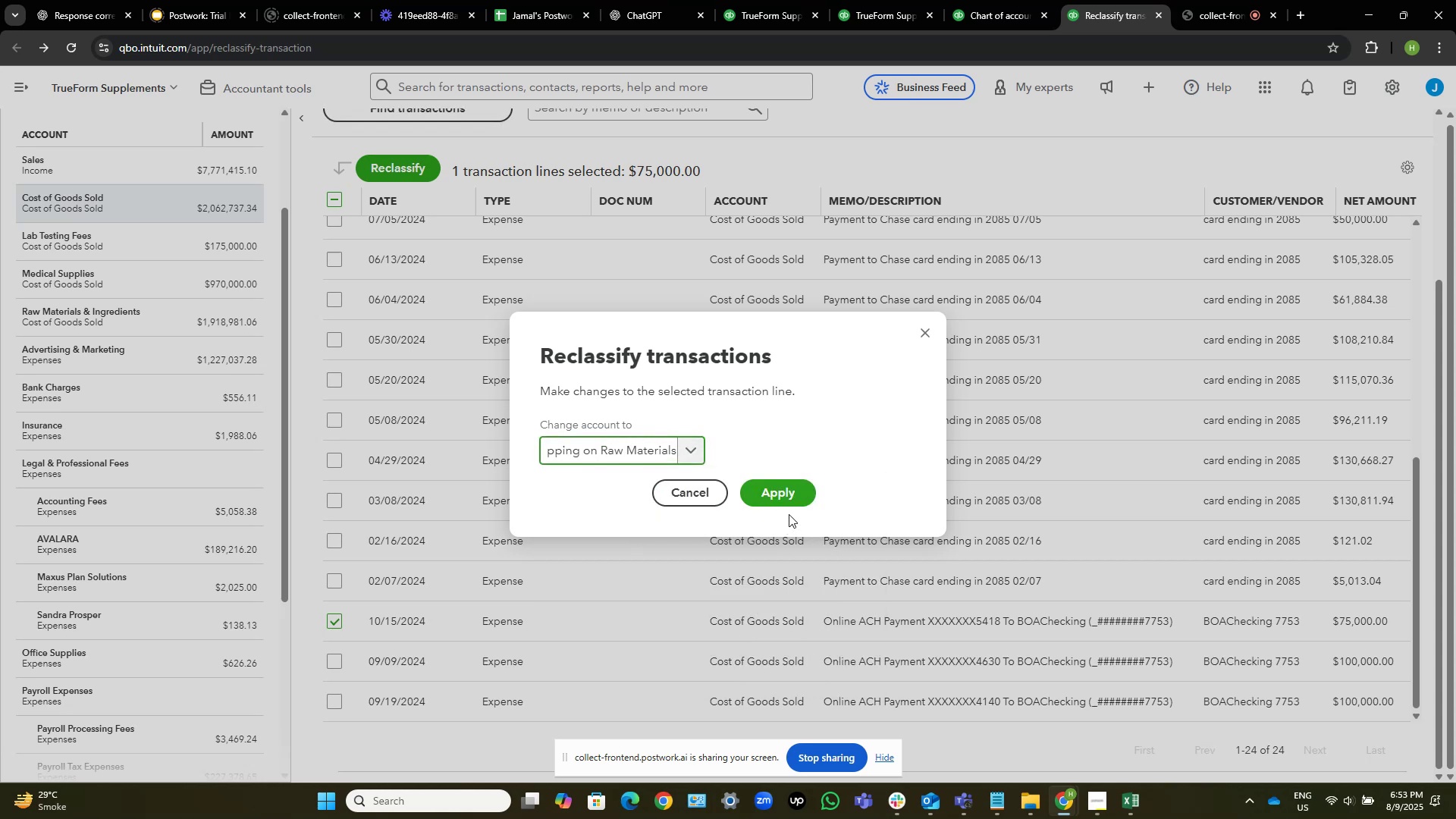 
left_click([777, 495])
 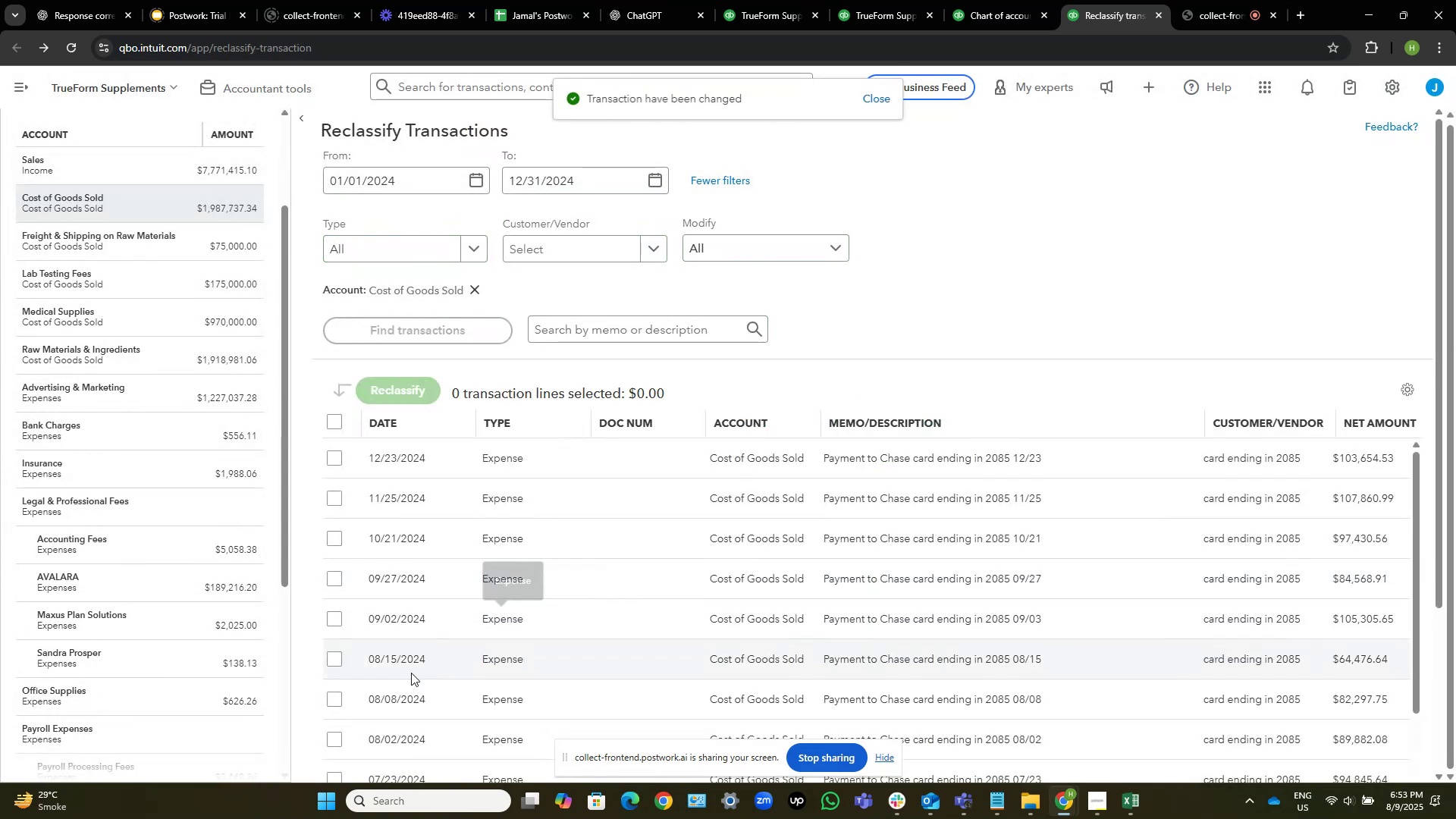 
scroll: coordinate [799, 400], scroll_direction: down, amount: 18.0
 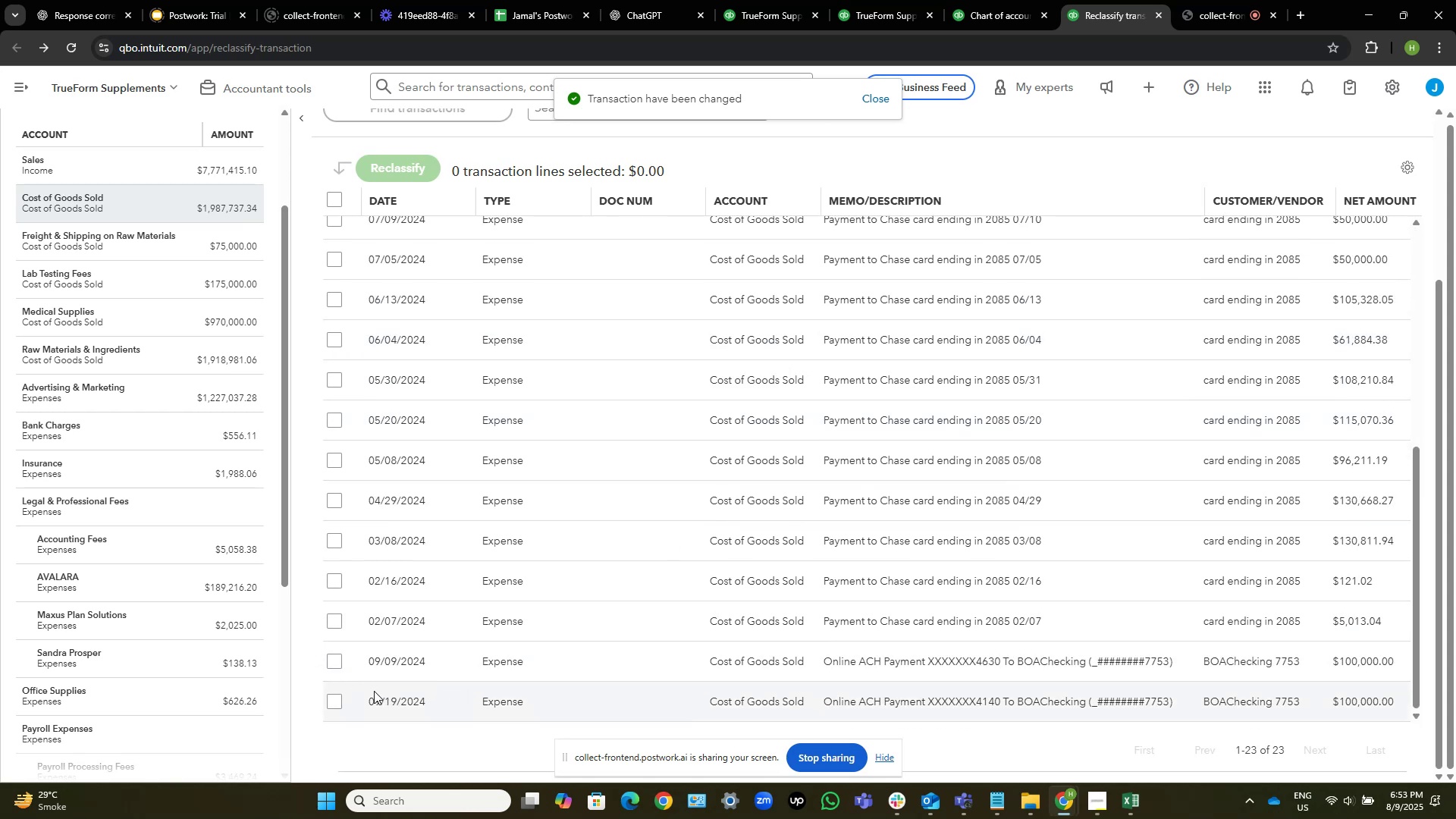 
scroll: coordinate [213, 450], scroll_direction: up, amount: 1.0
 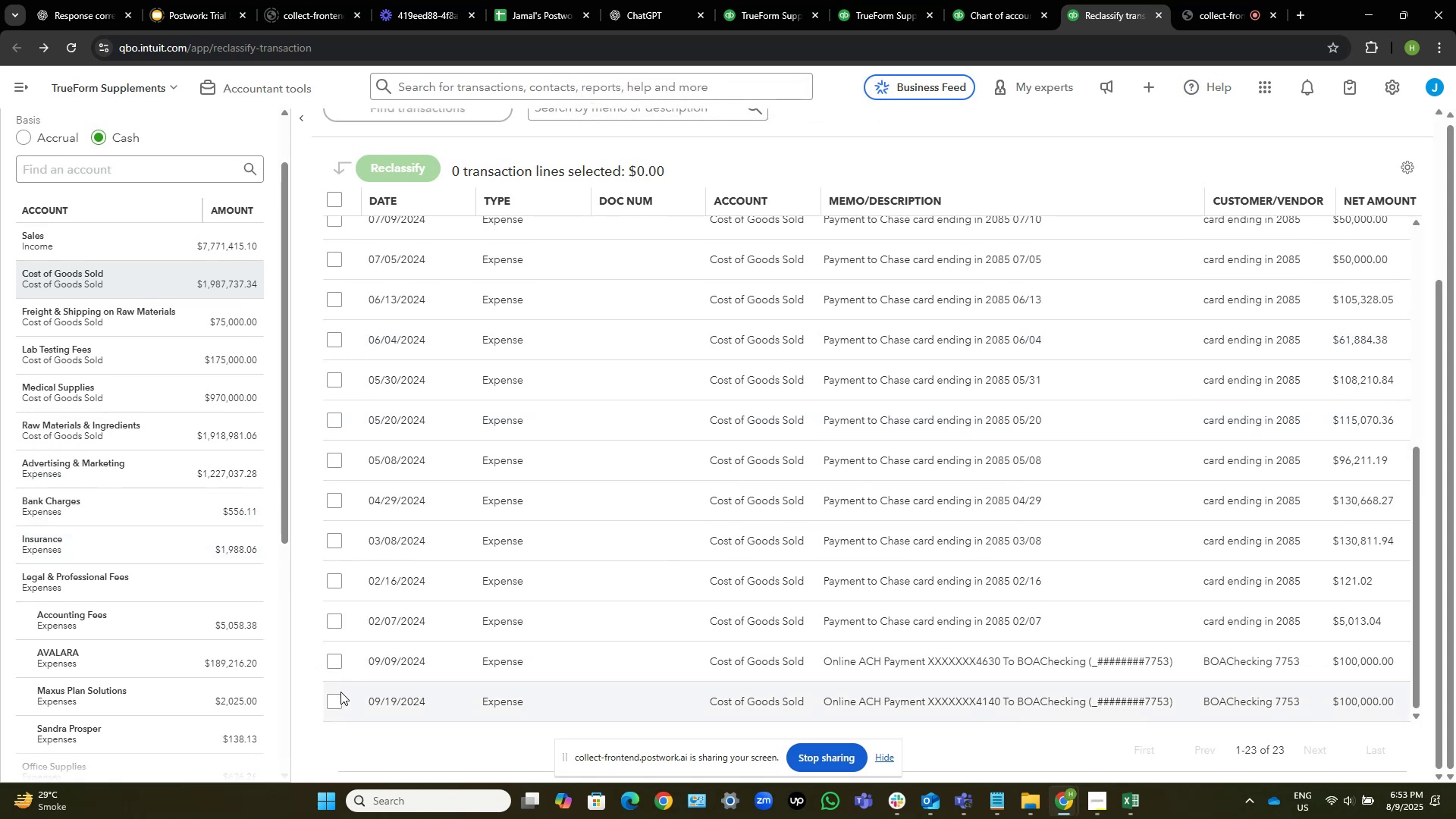 
left_click([336, 695])
 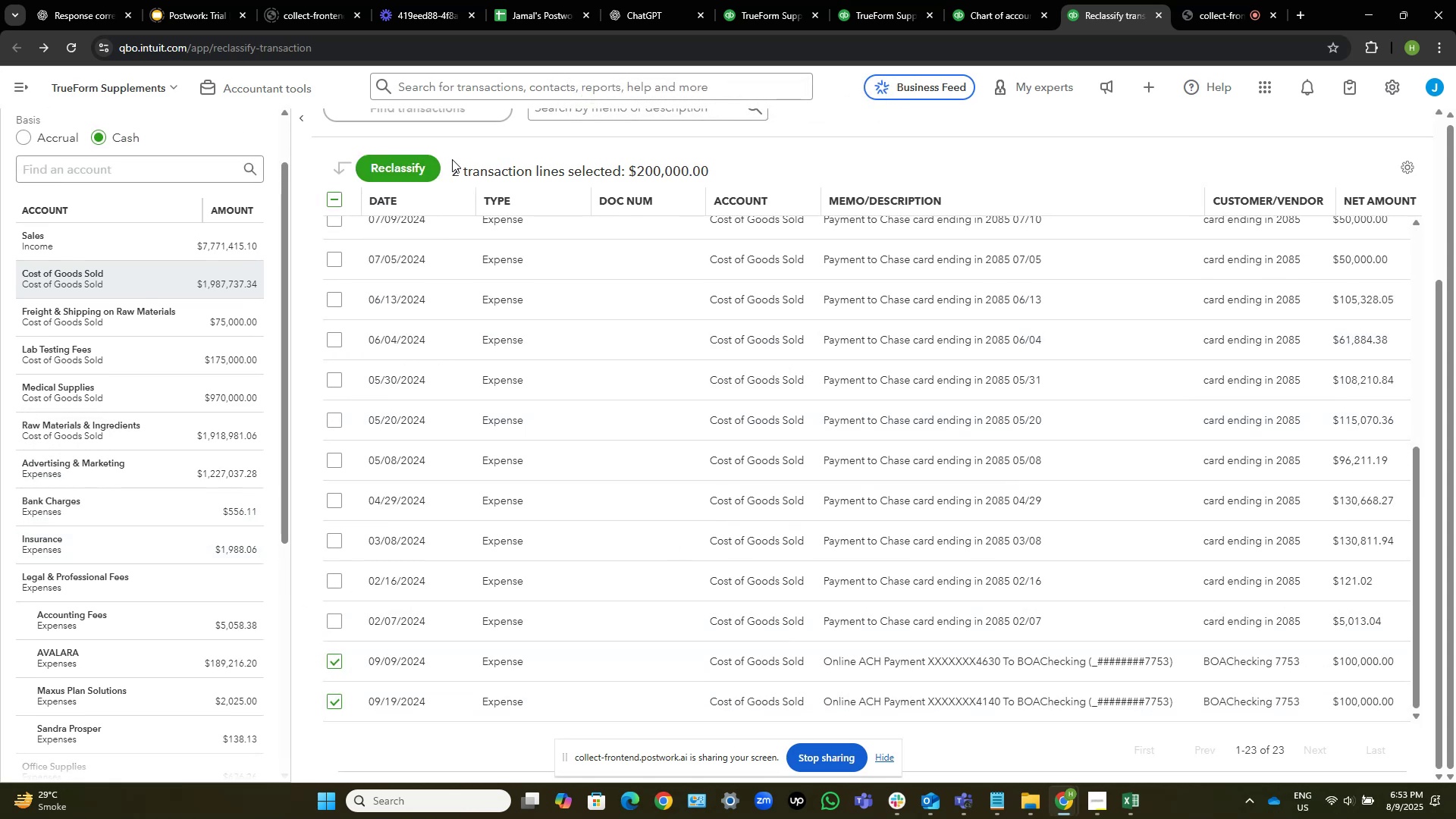 
left_click([399, 173])
 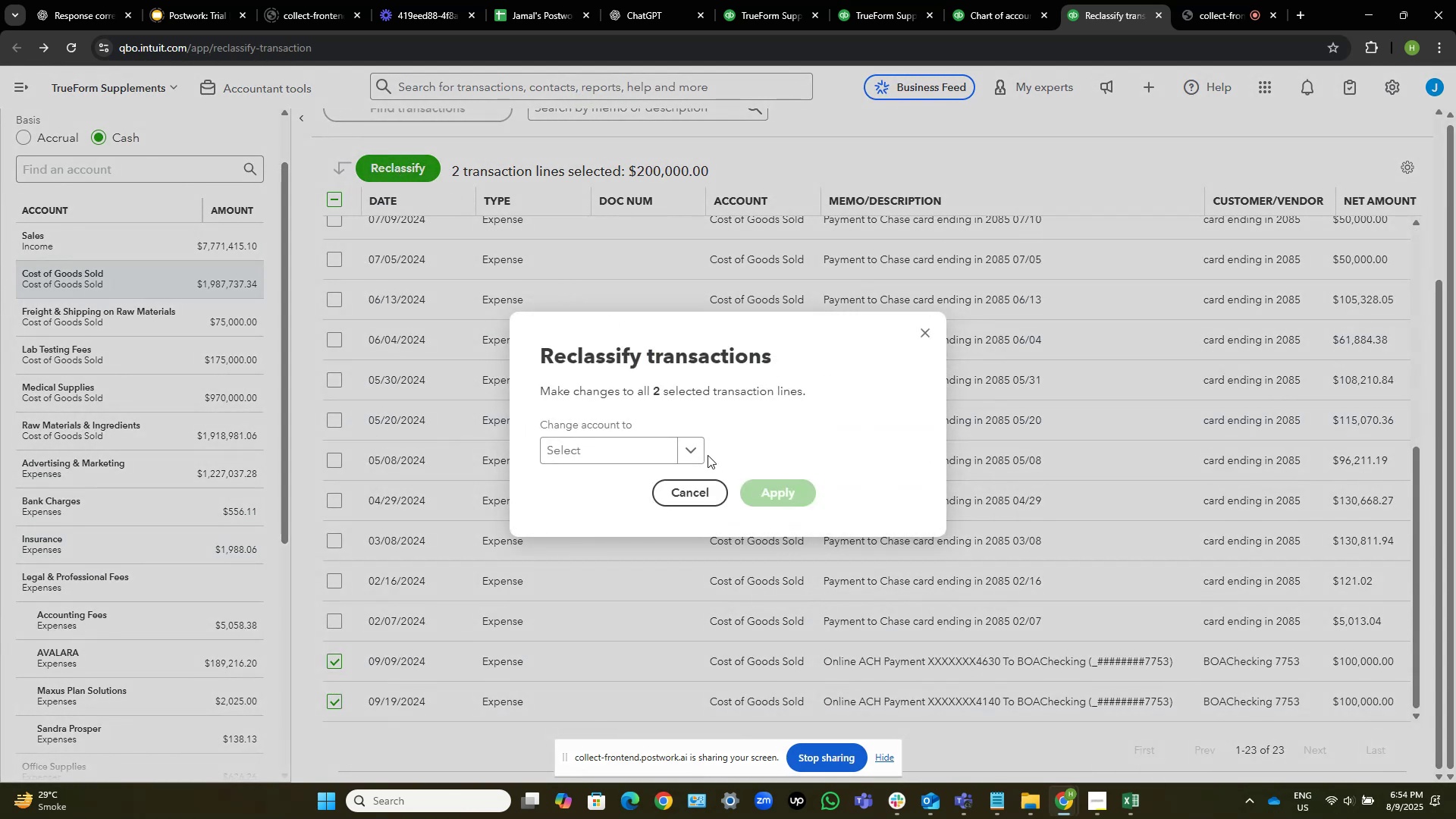 
left_click([699, 449])
 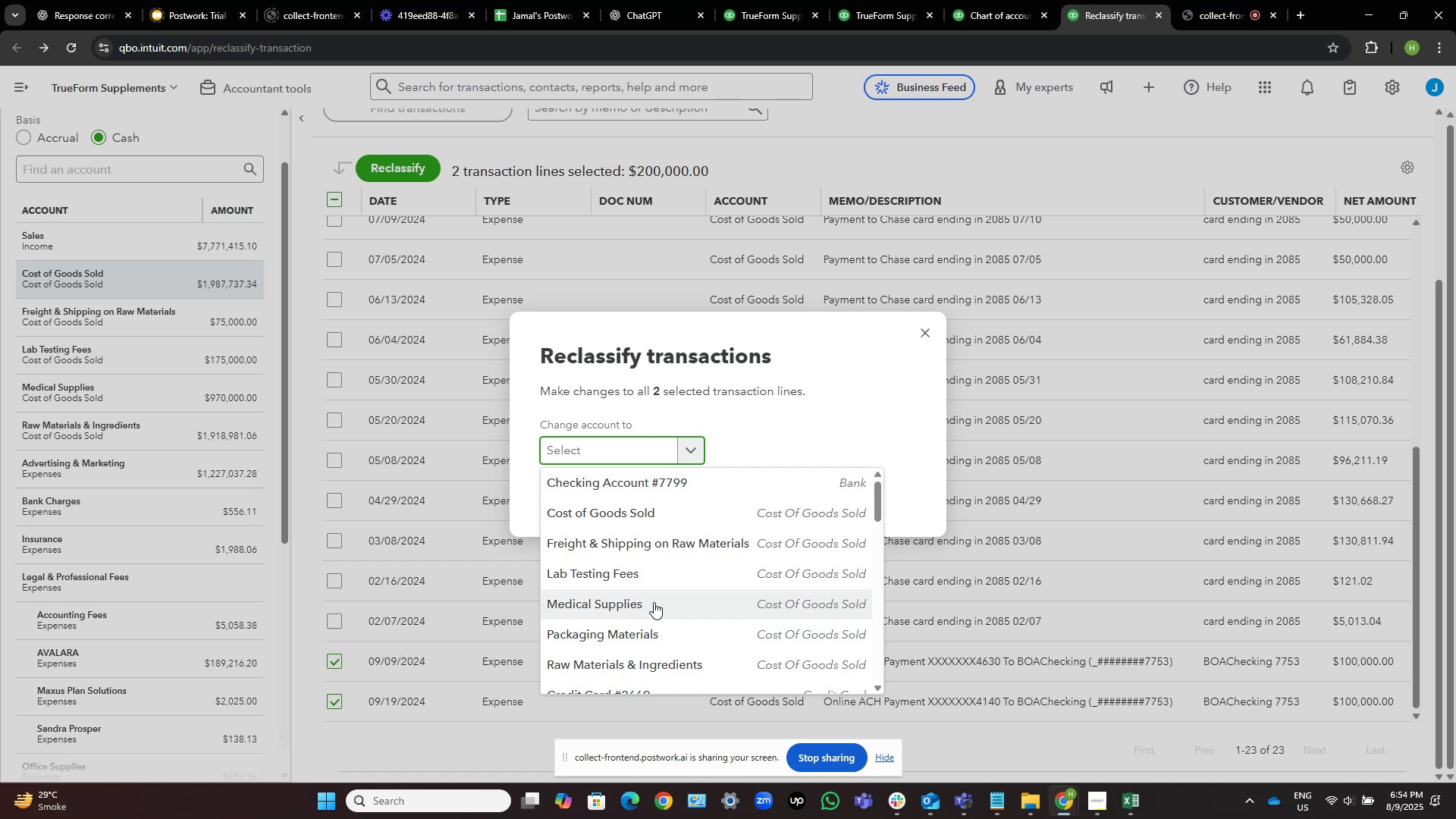 
wait(31.38)
 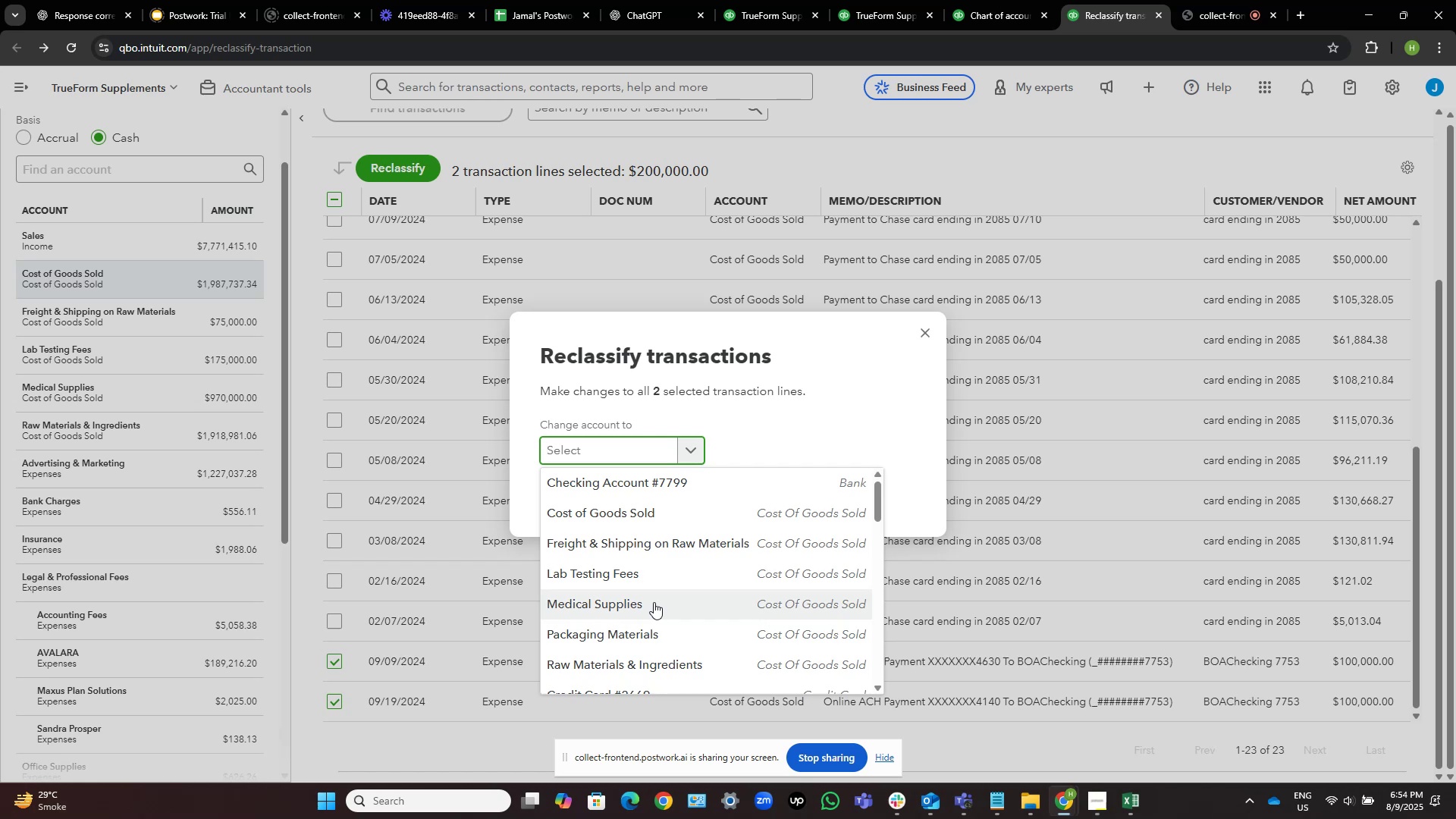 
left_click([661, 635])
 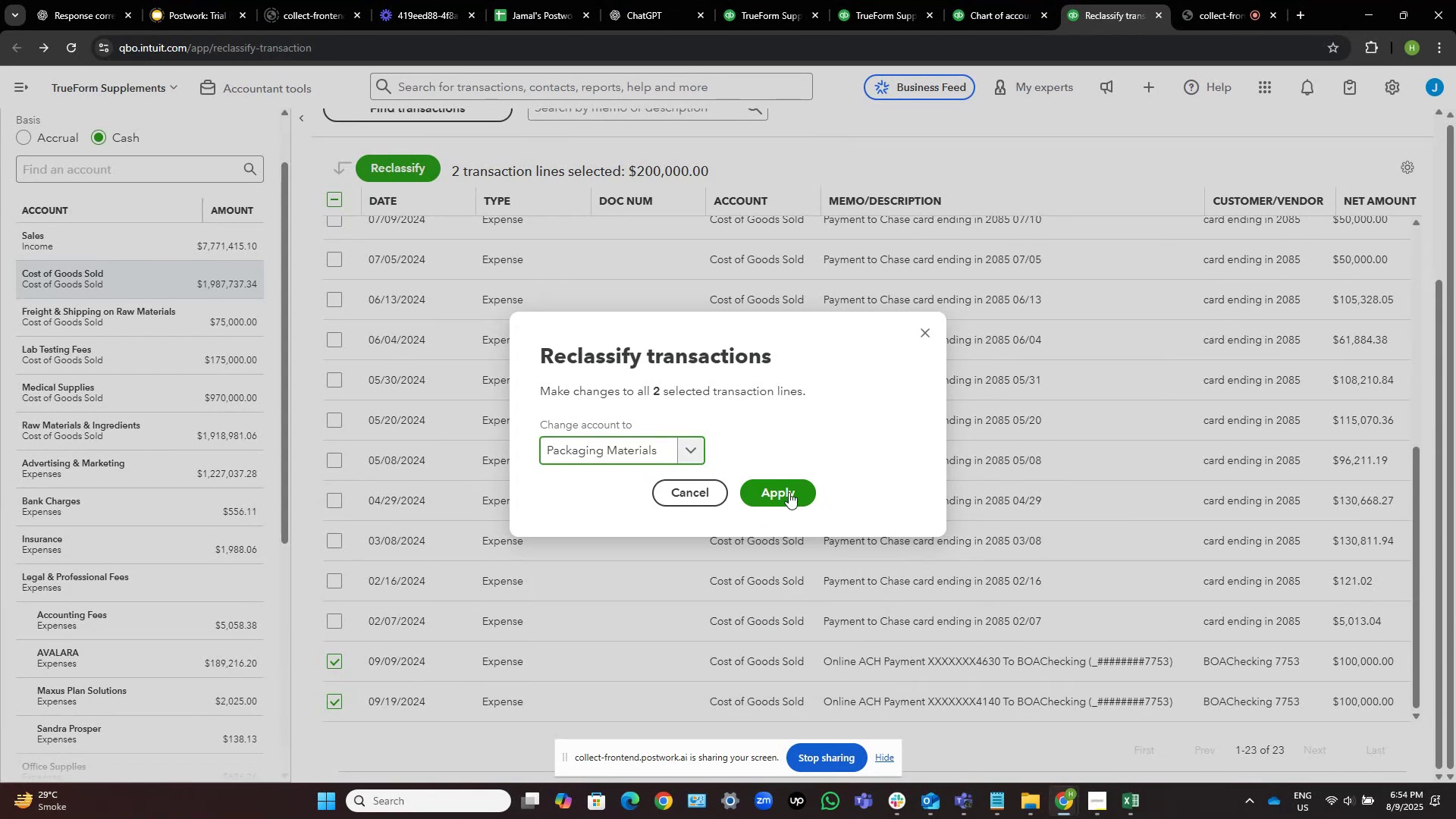 
wait(5.5)
 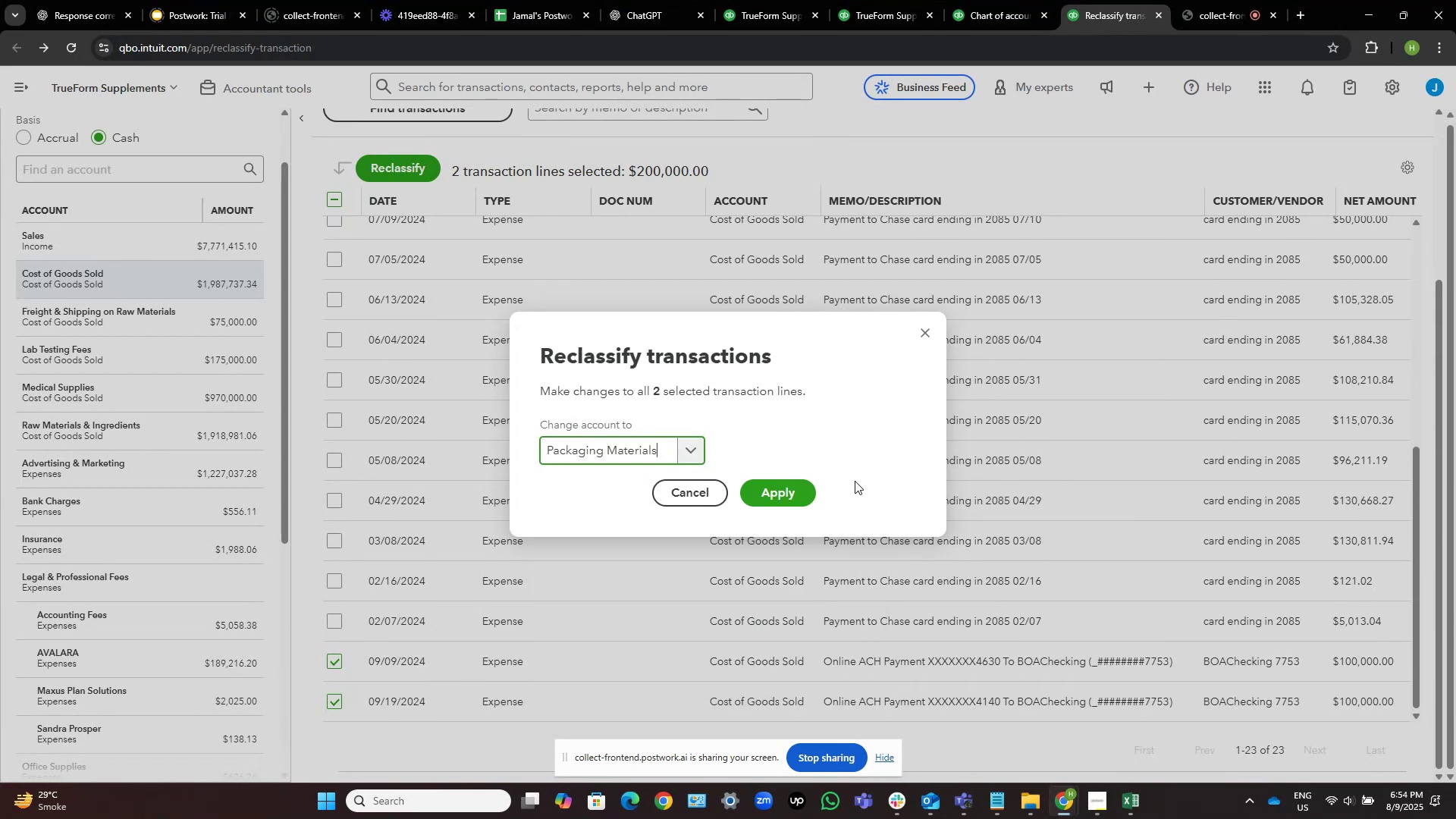 
left_click([789, 492])
 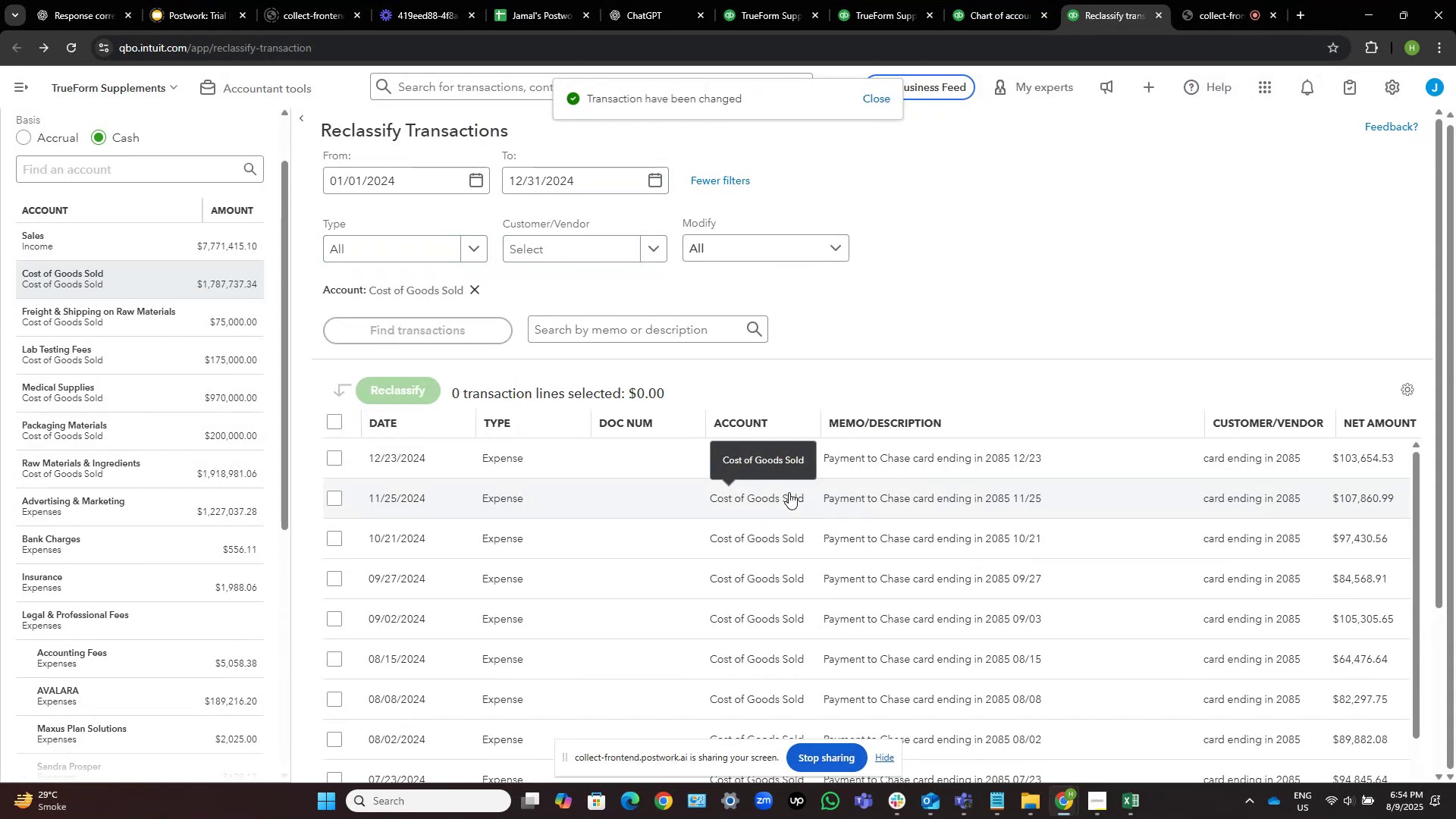 
scroll: coordinate [686, 476], scroll_direction: down, amount: 12.0
 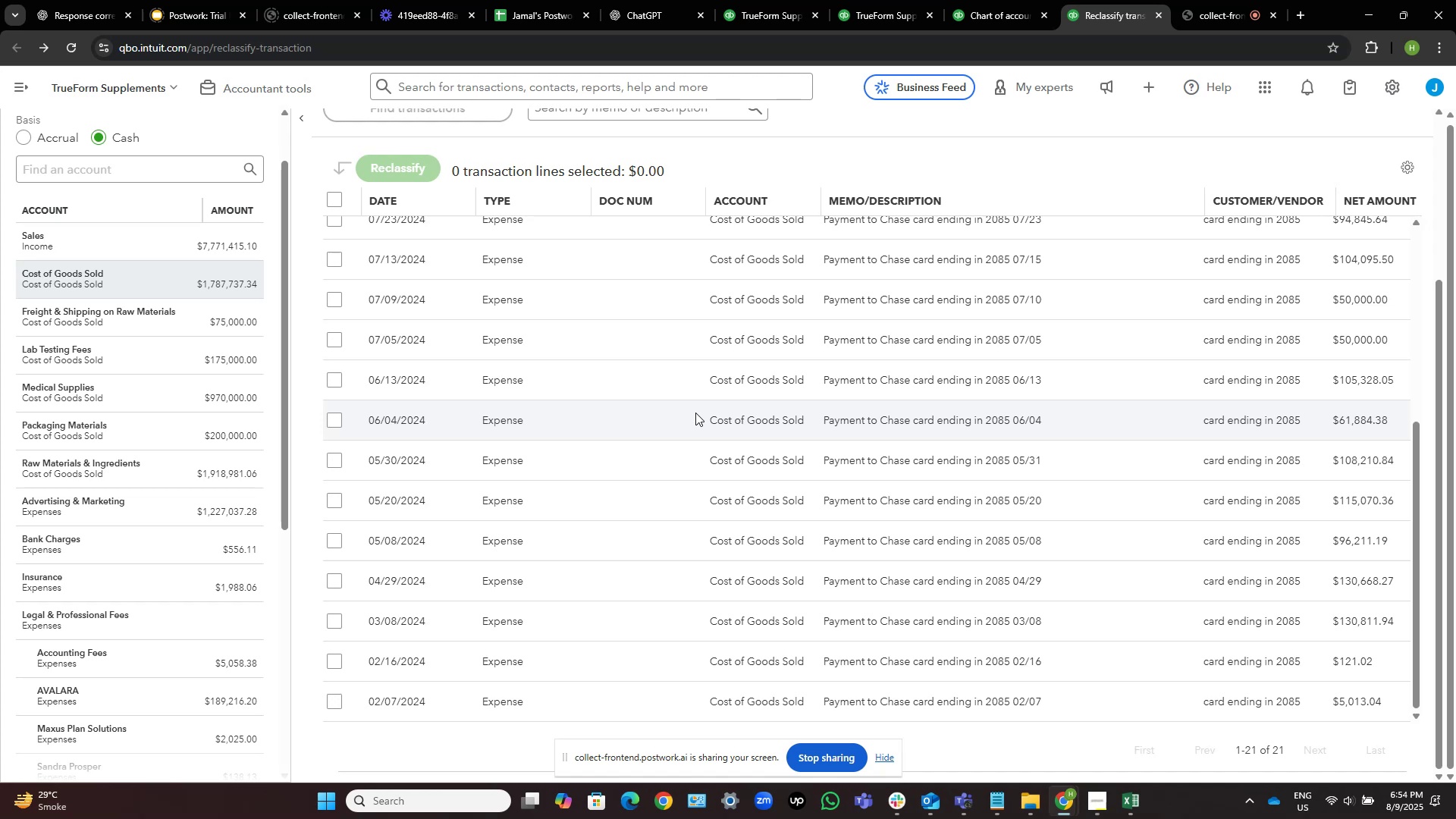 
wait(20.9)
 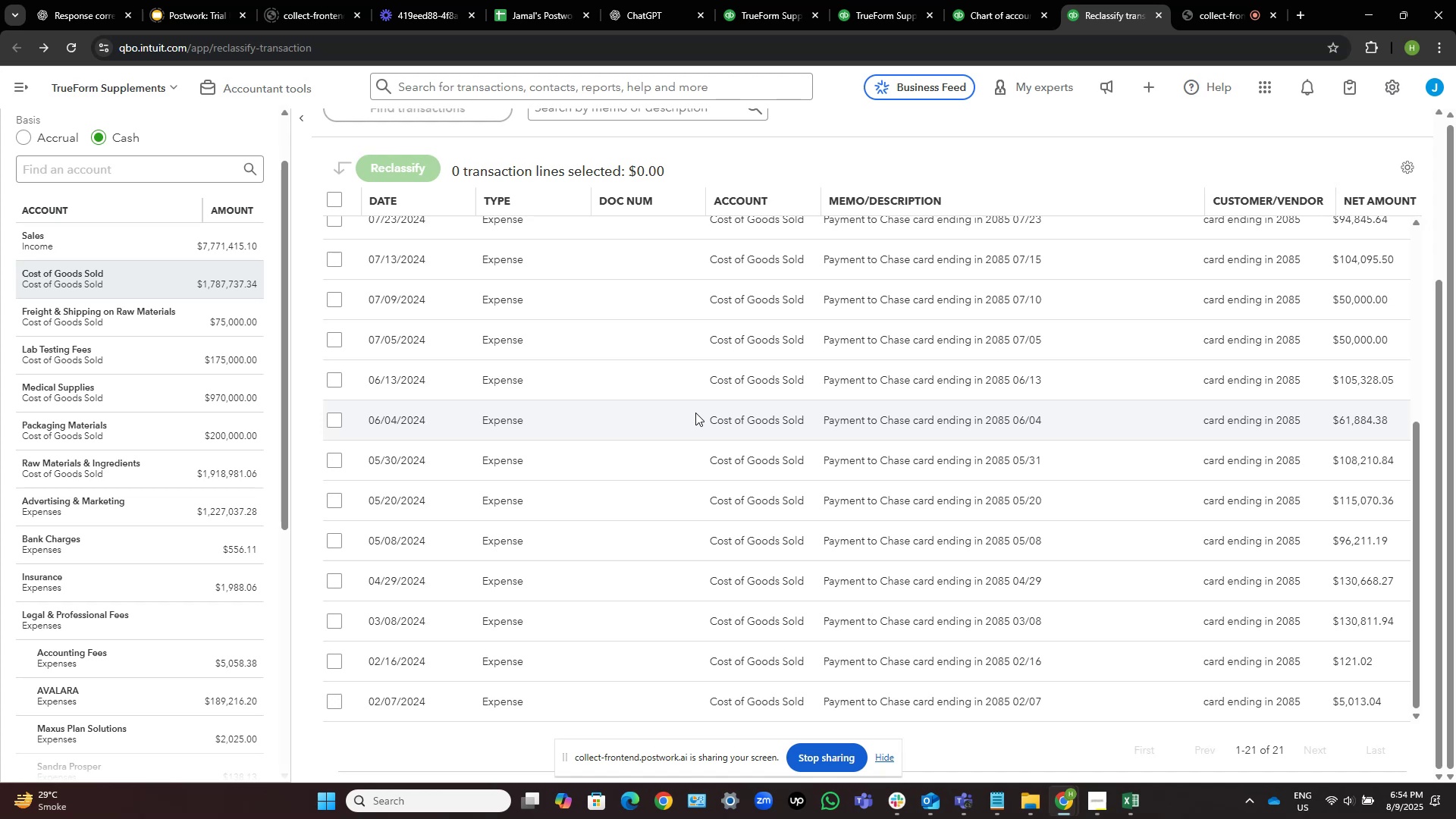 
scroll: coordinate [1066, 462], scroll_direction: down, amount: 3.0
 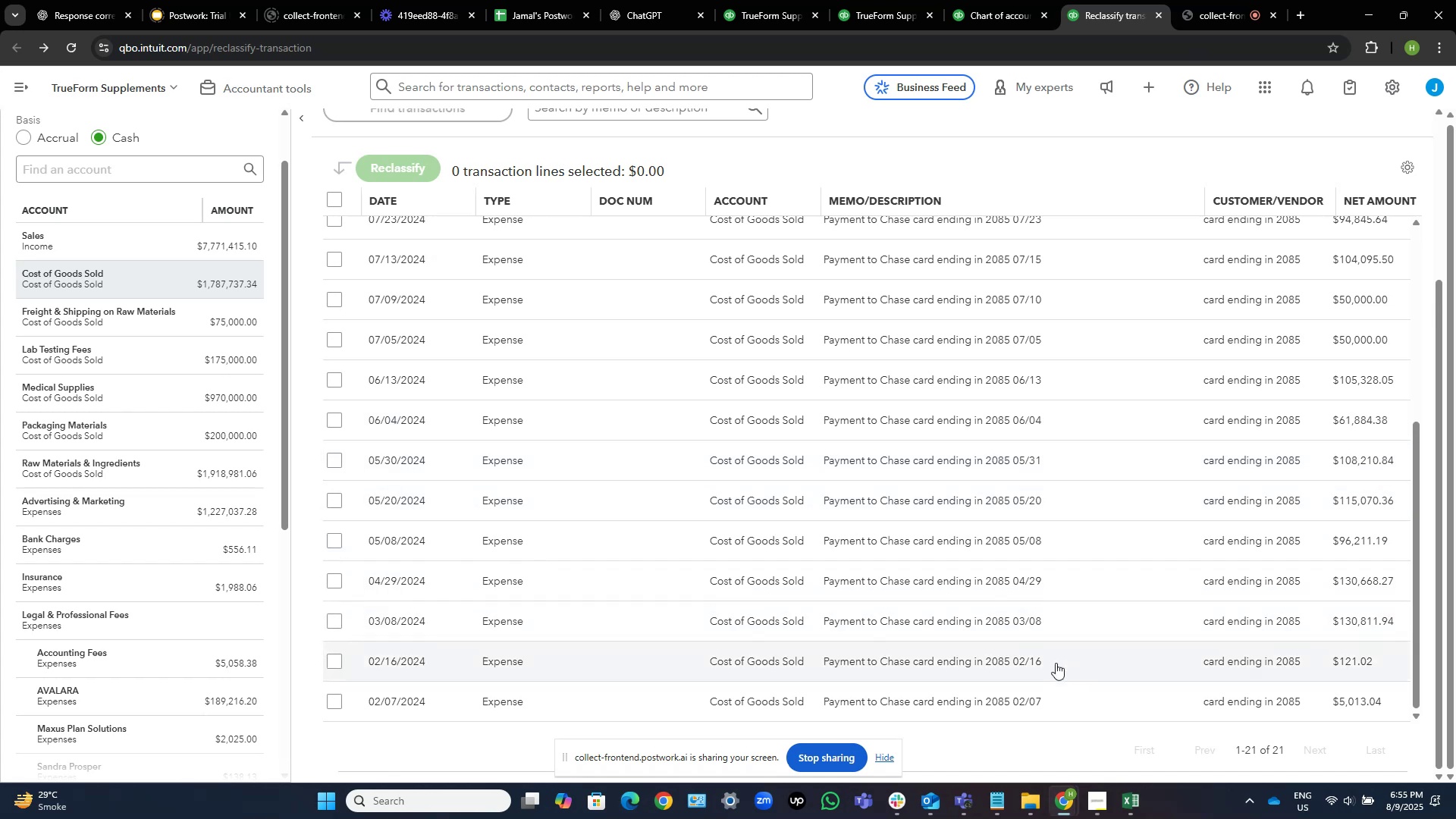 
scroll: coordinate [1248, 427], scroll_direction: up, amount: 6.0
 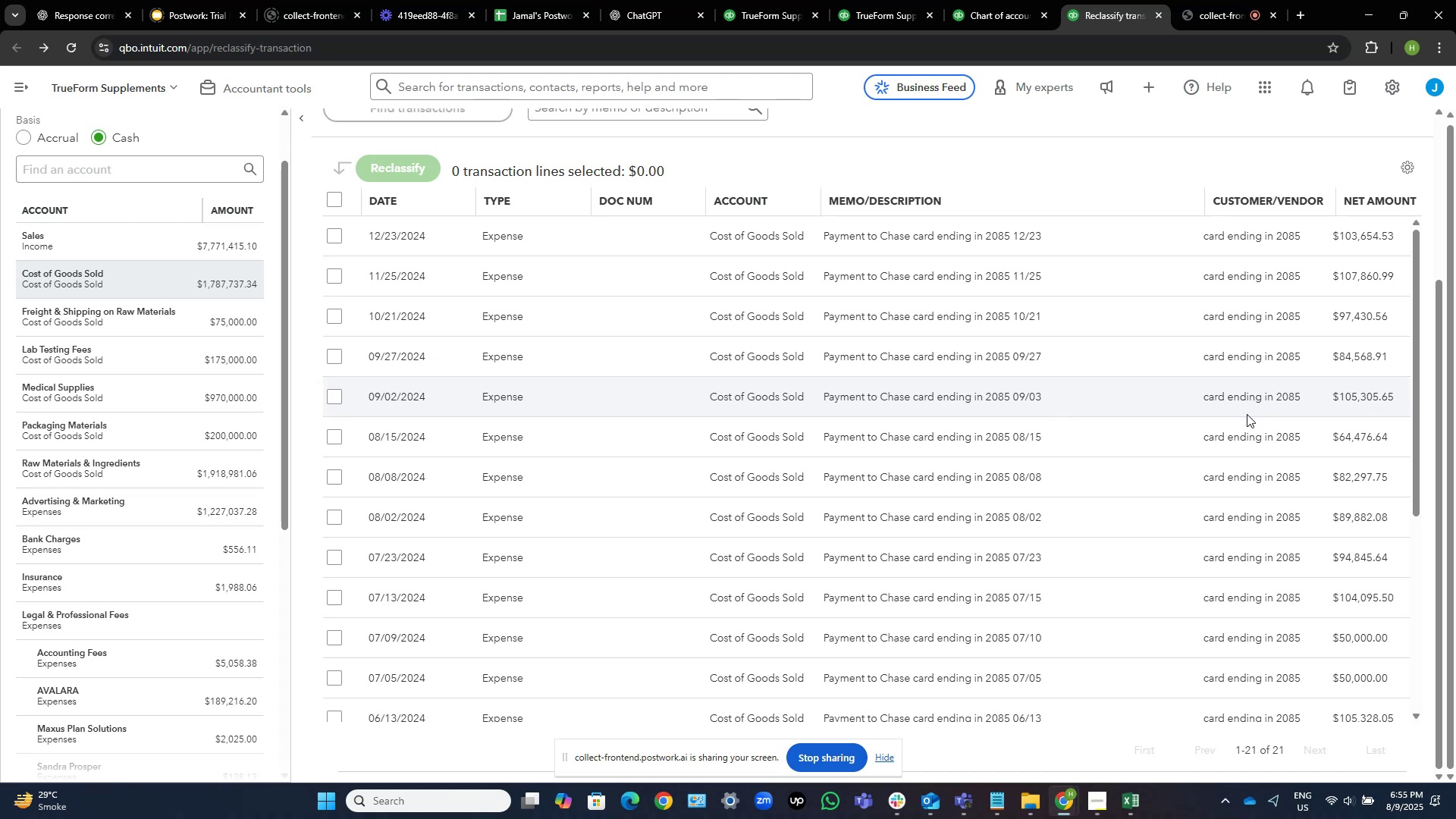 
wait(9.56)
 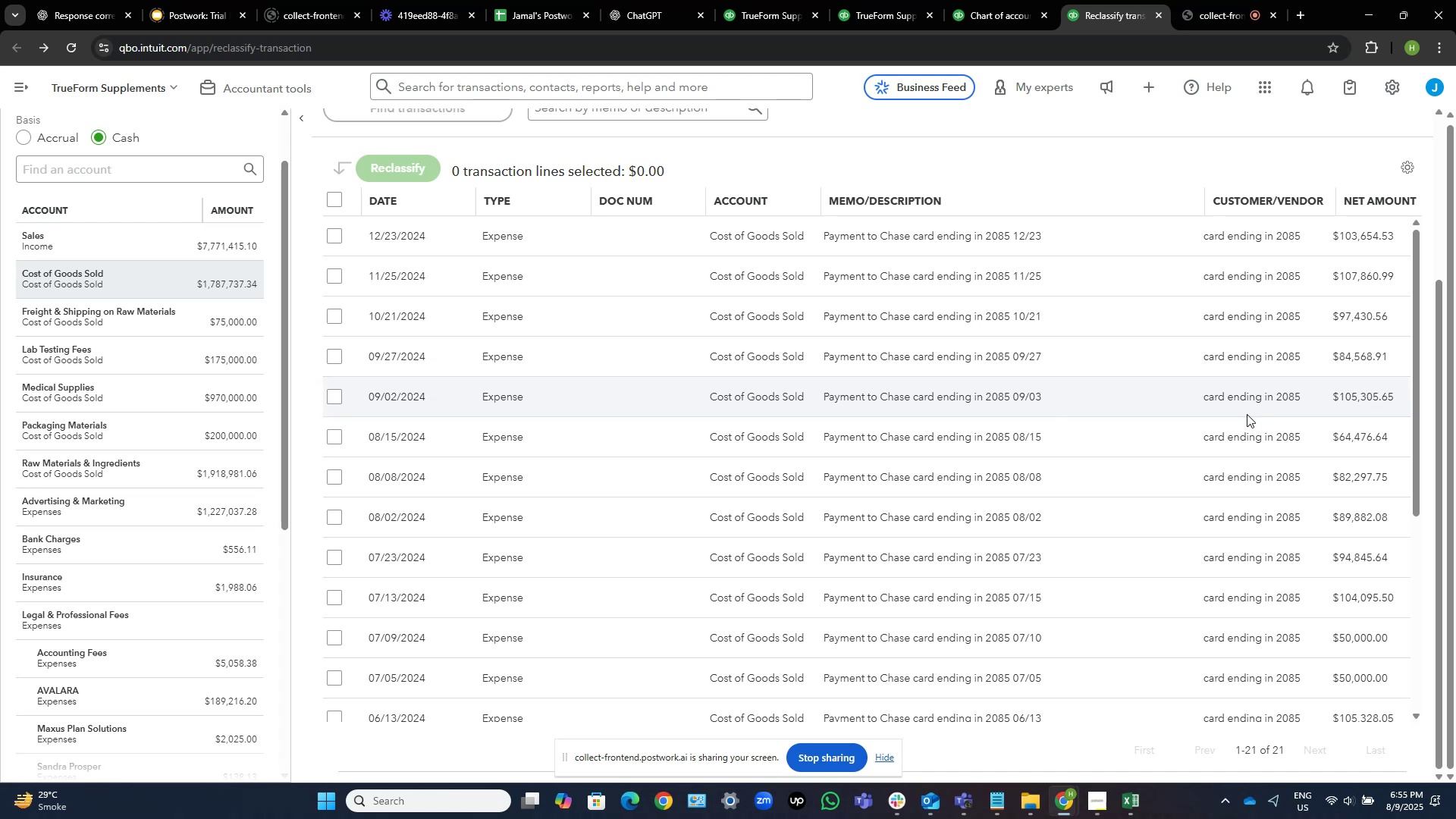 
left_click([1373, 195])
 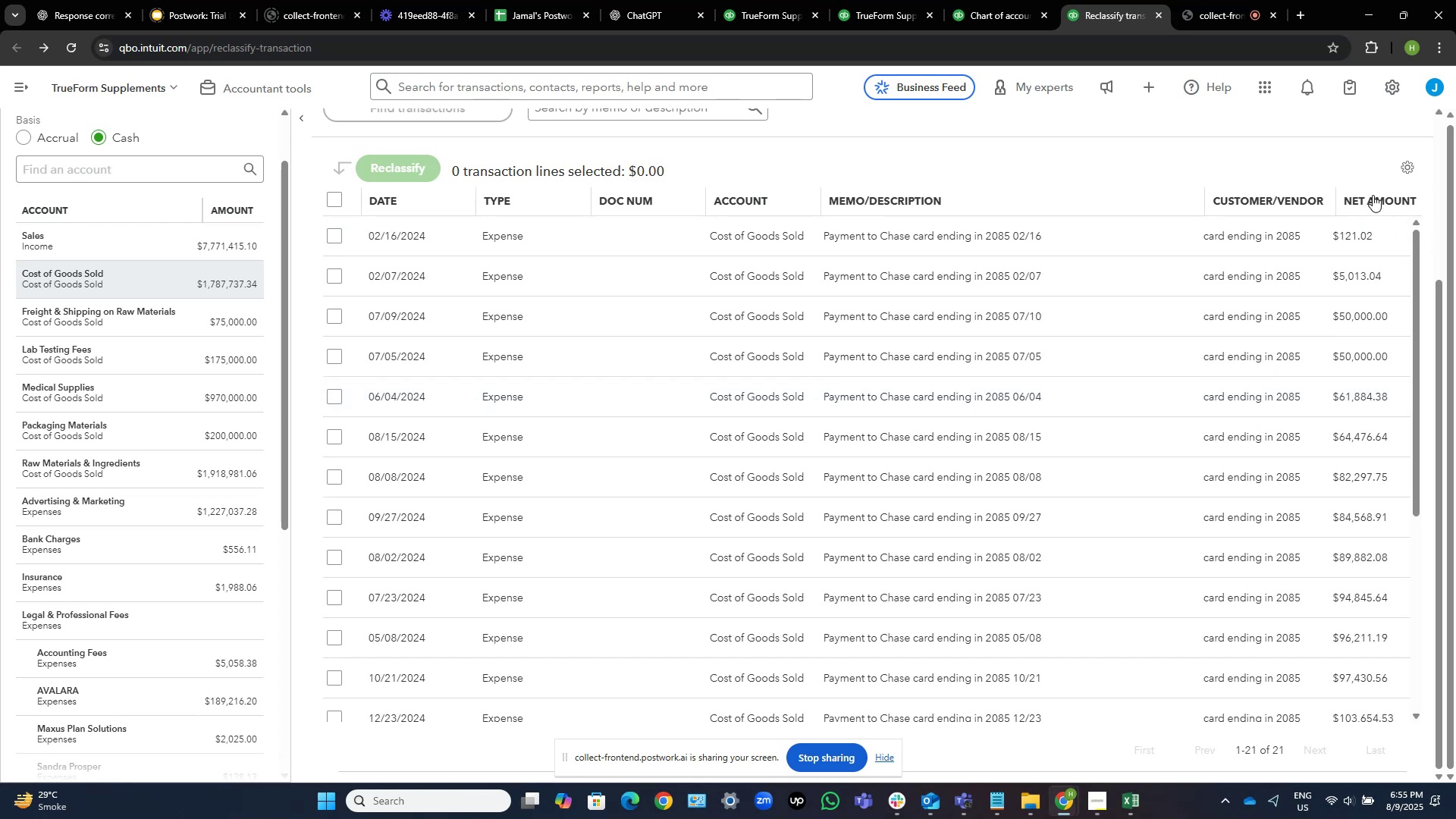 
left_click([1373, 195])
 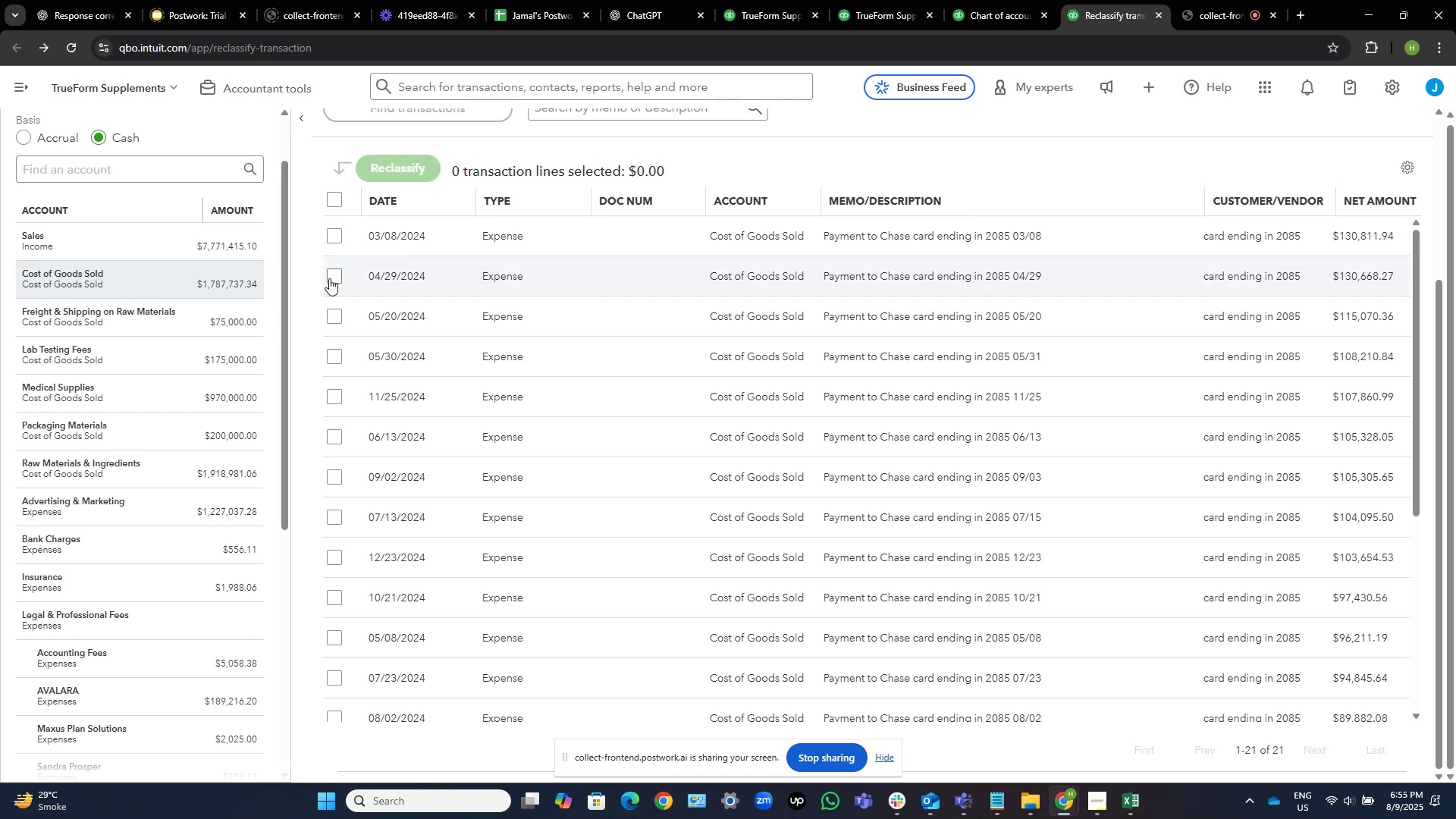 
wait(6.63)
 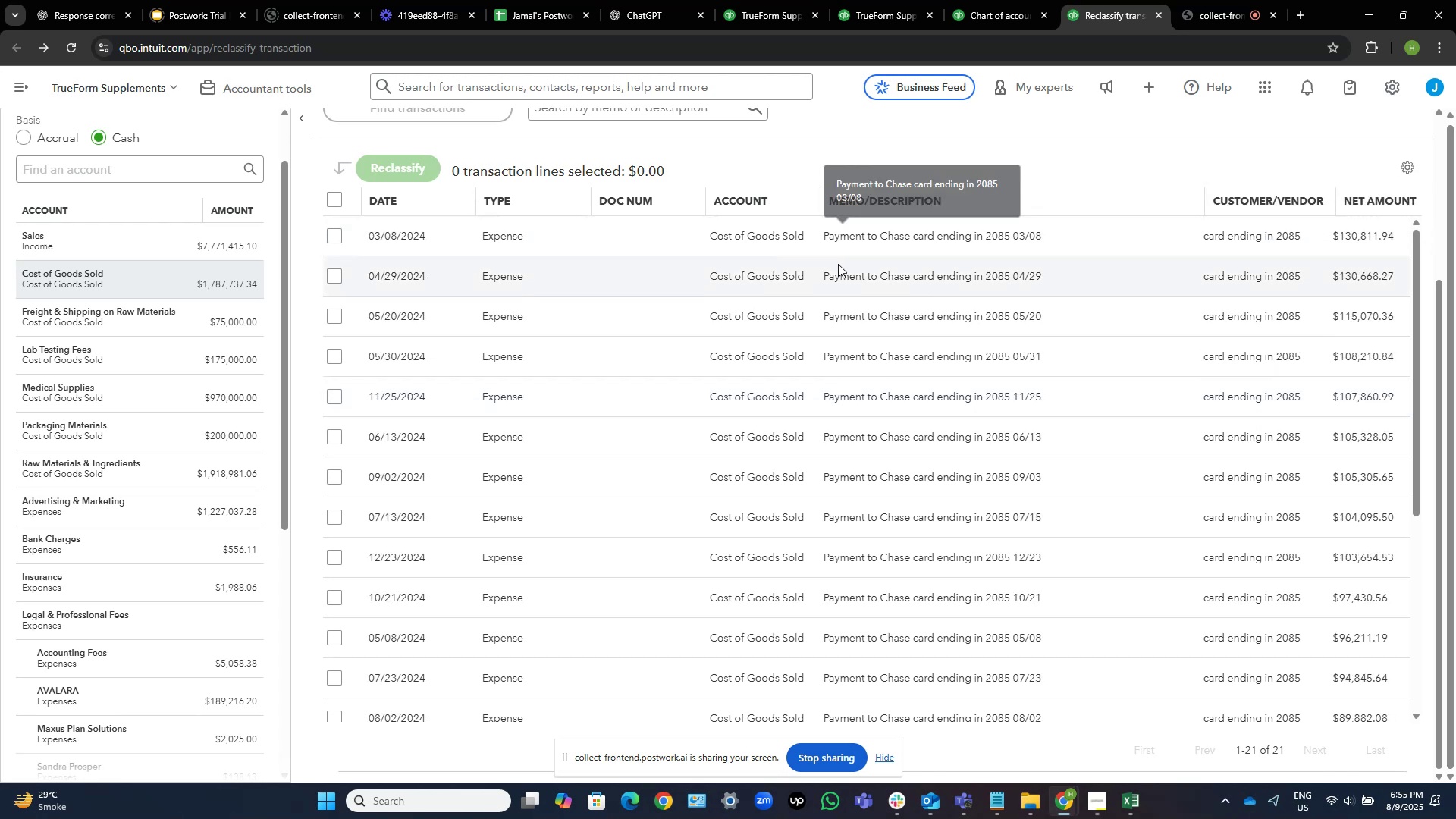 
left_click([334, 241])
 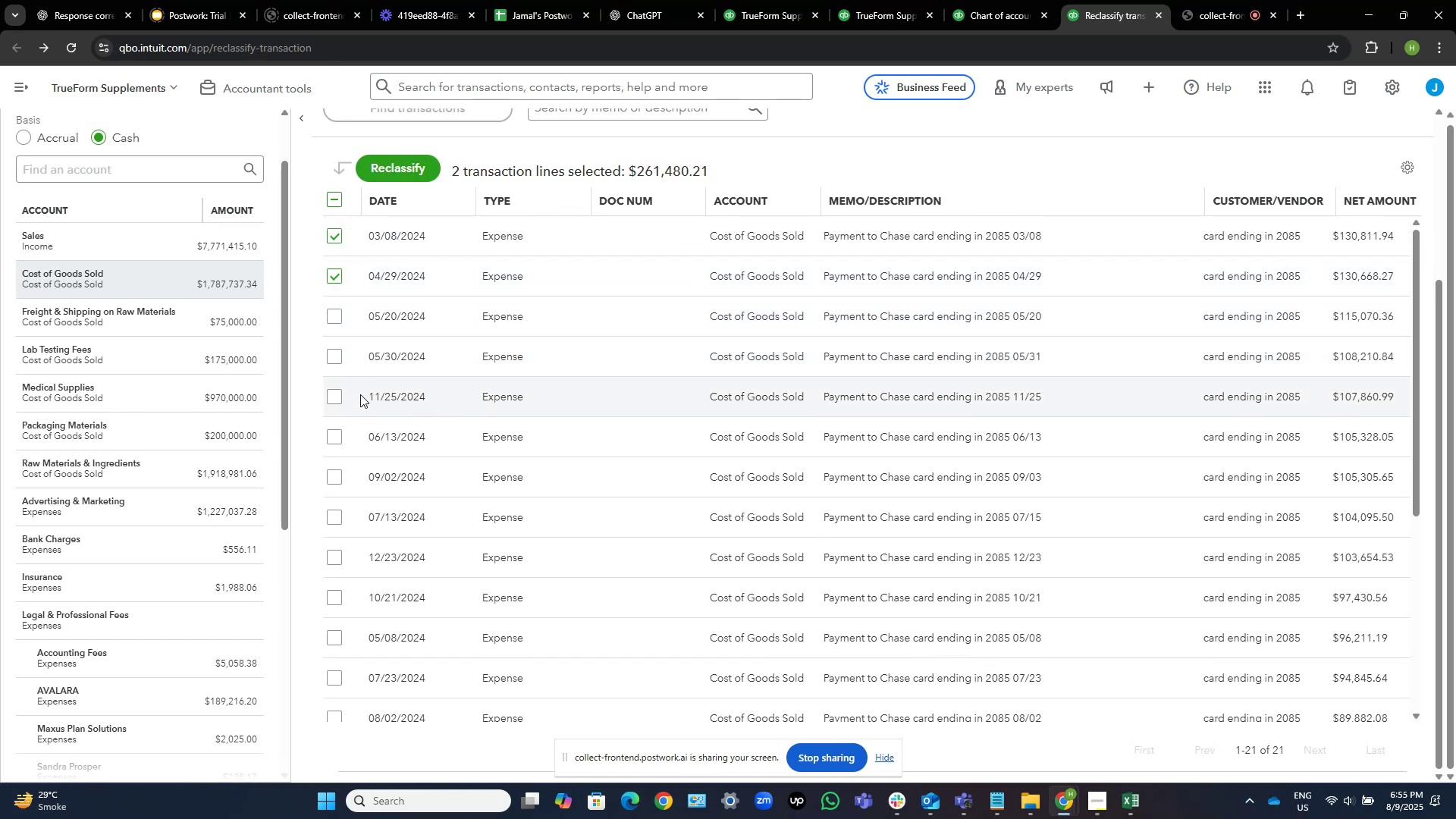 
wait(6.31)
 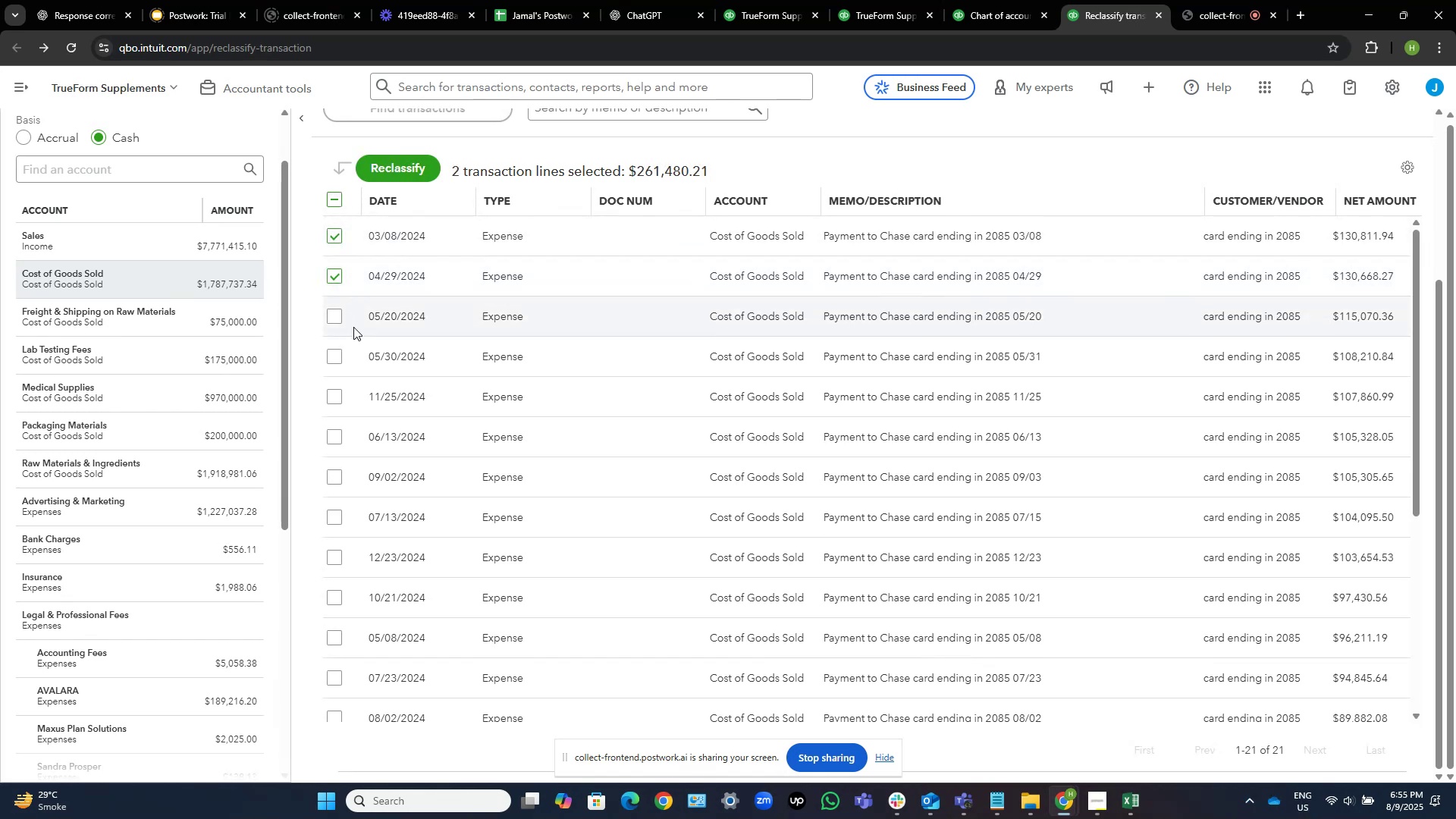 
left_click([337, 397])
 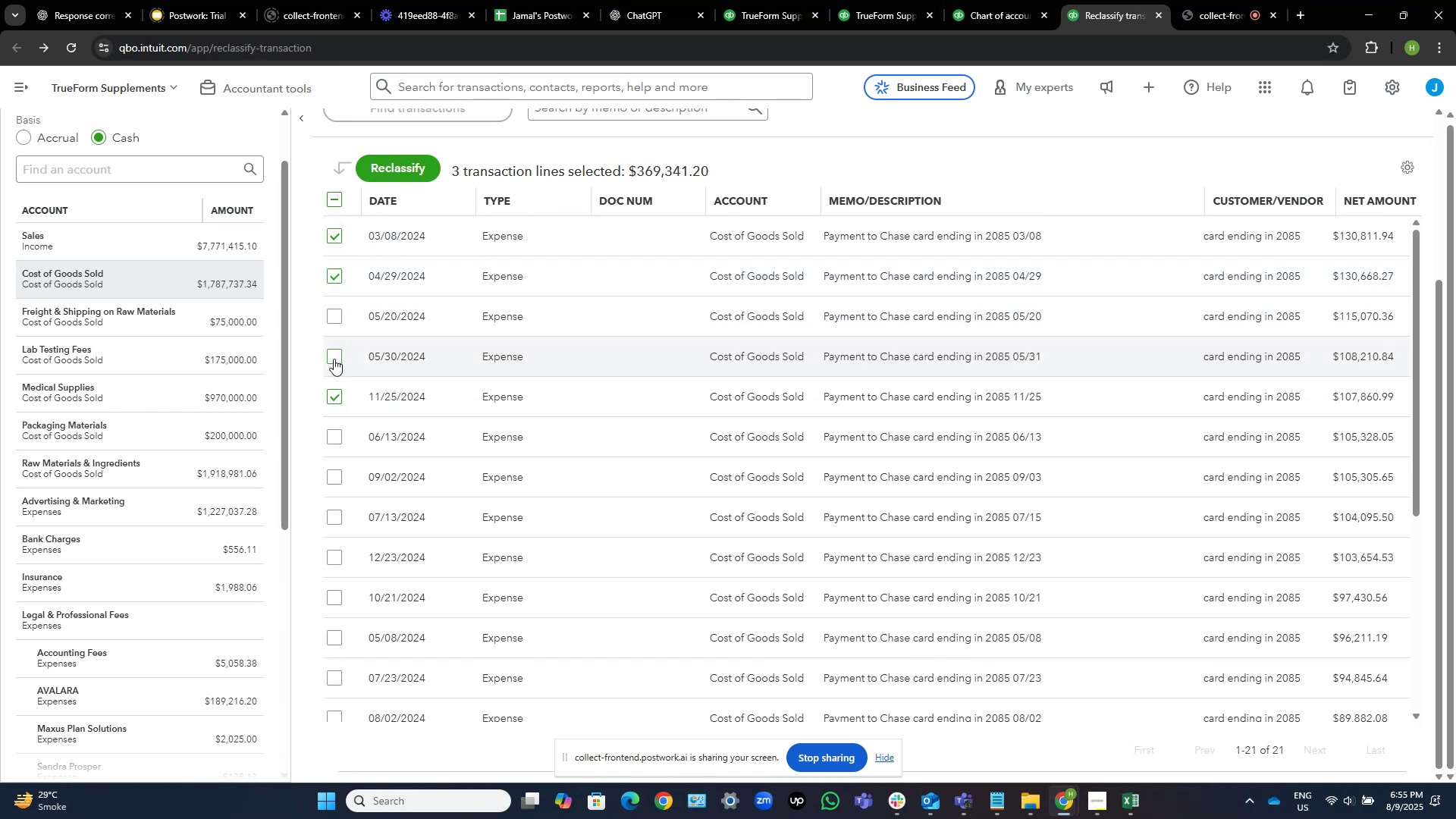 
left_click([334, 356])
 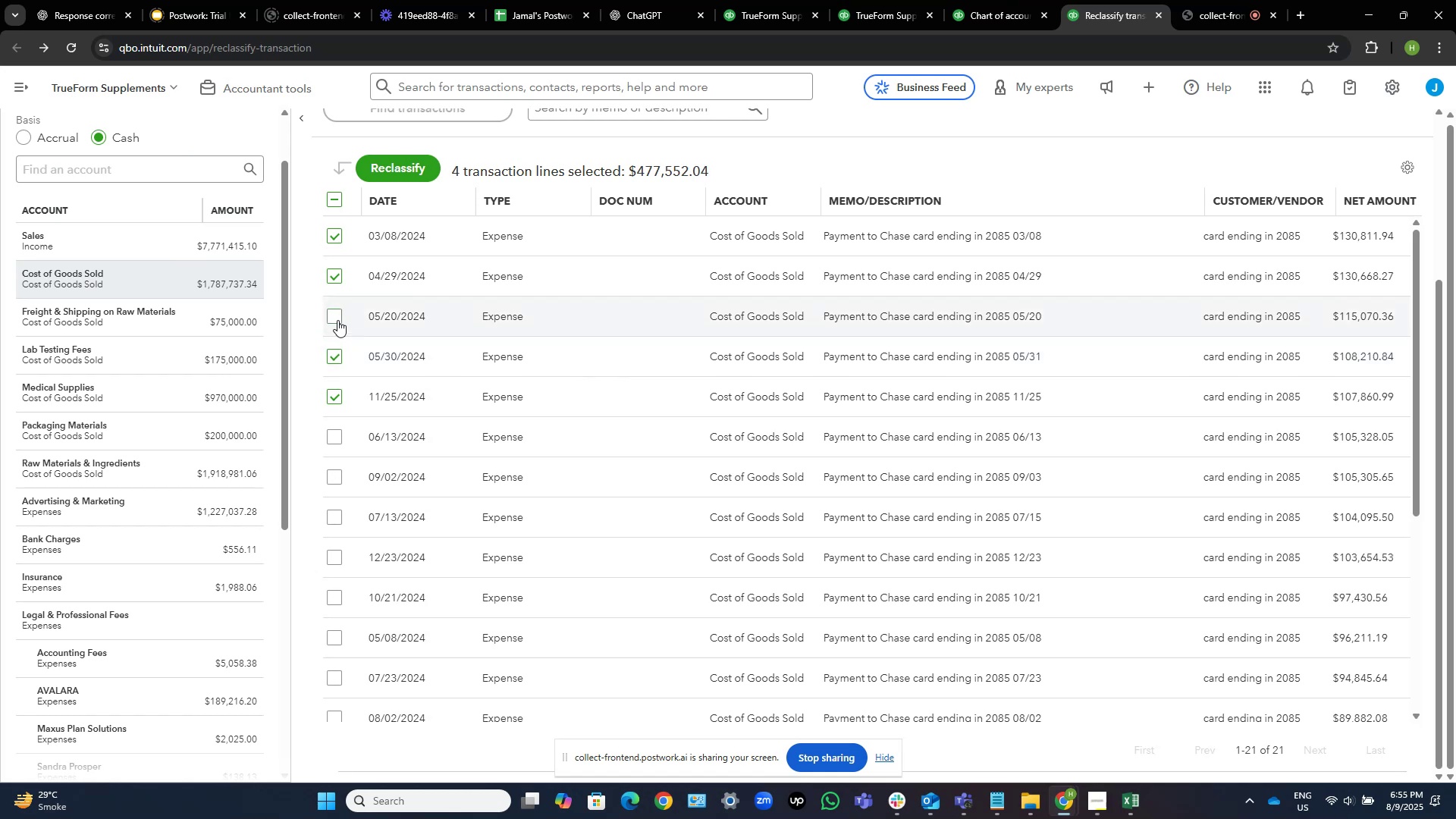 
left_click([337, 316])
 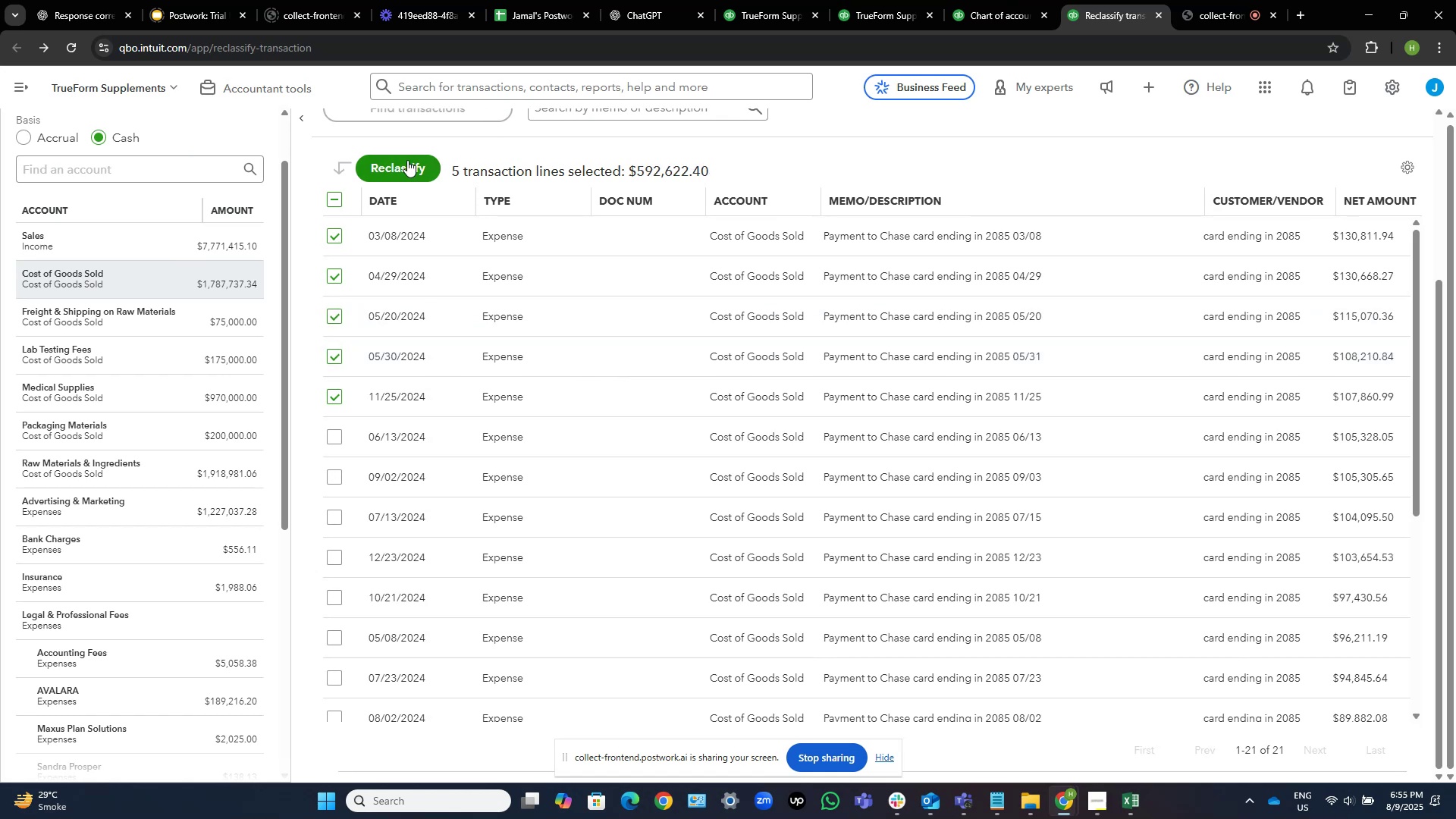 
left_click([398, 162])
 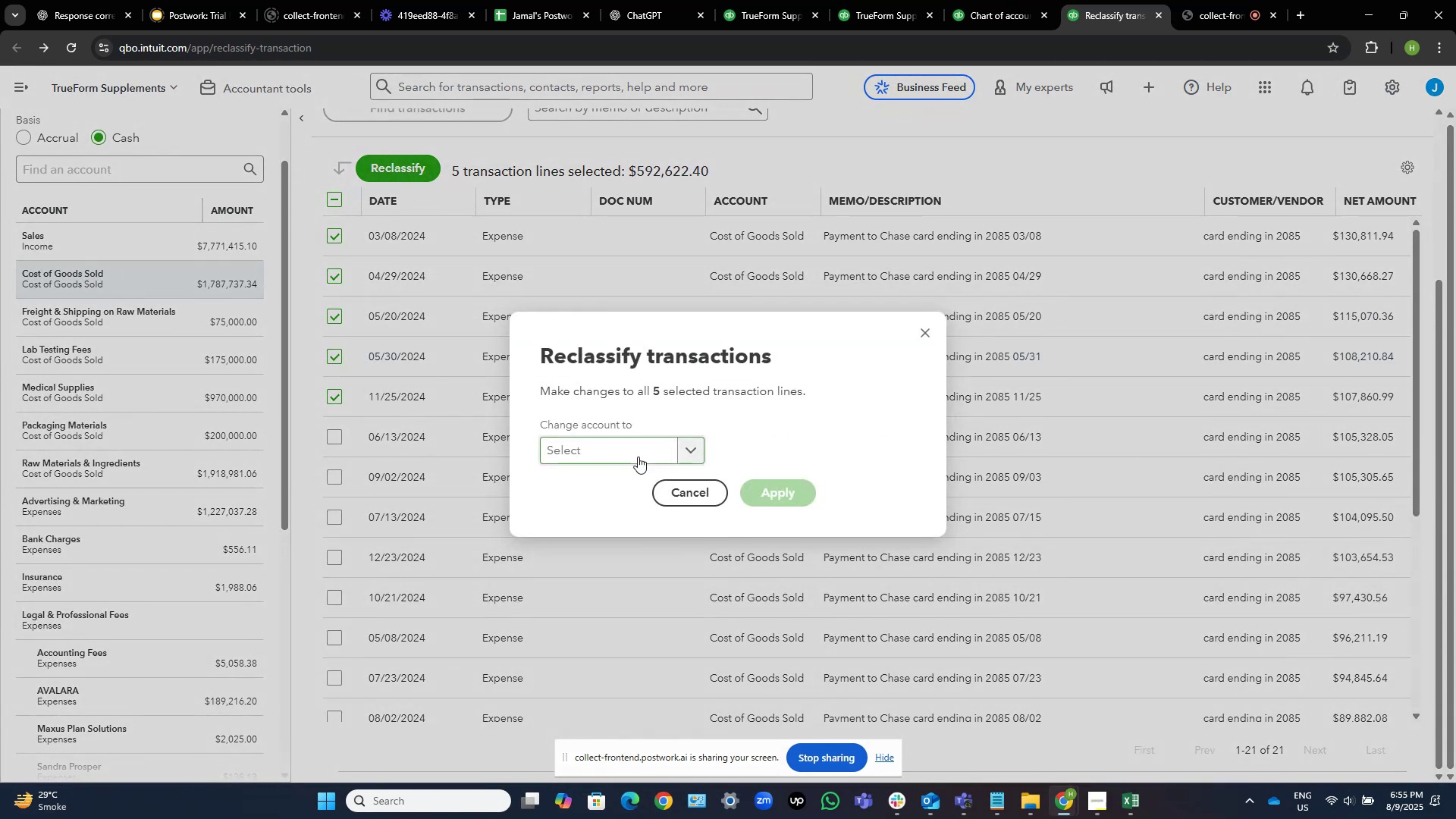 
left_click([637, 451])
 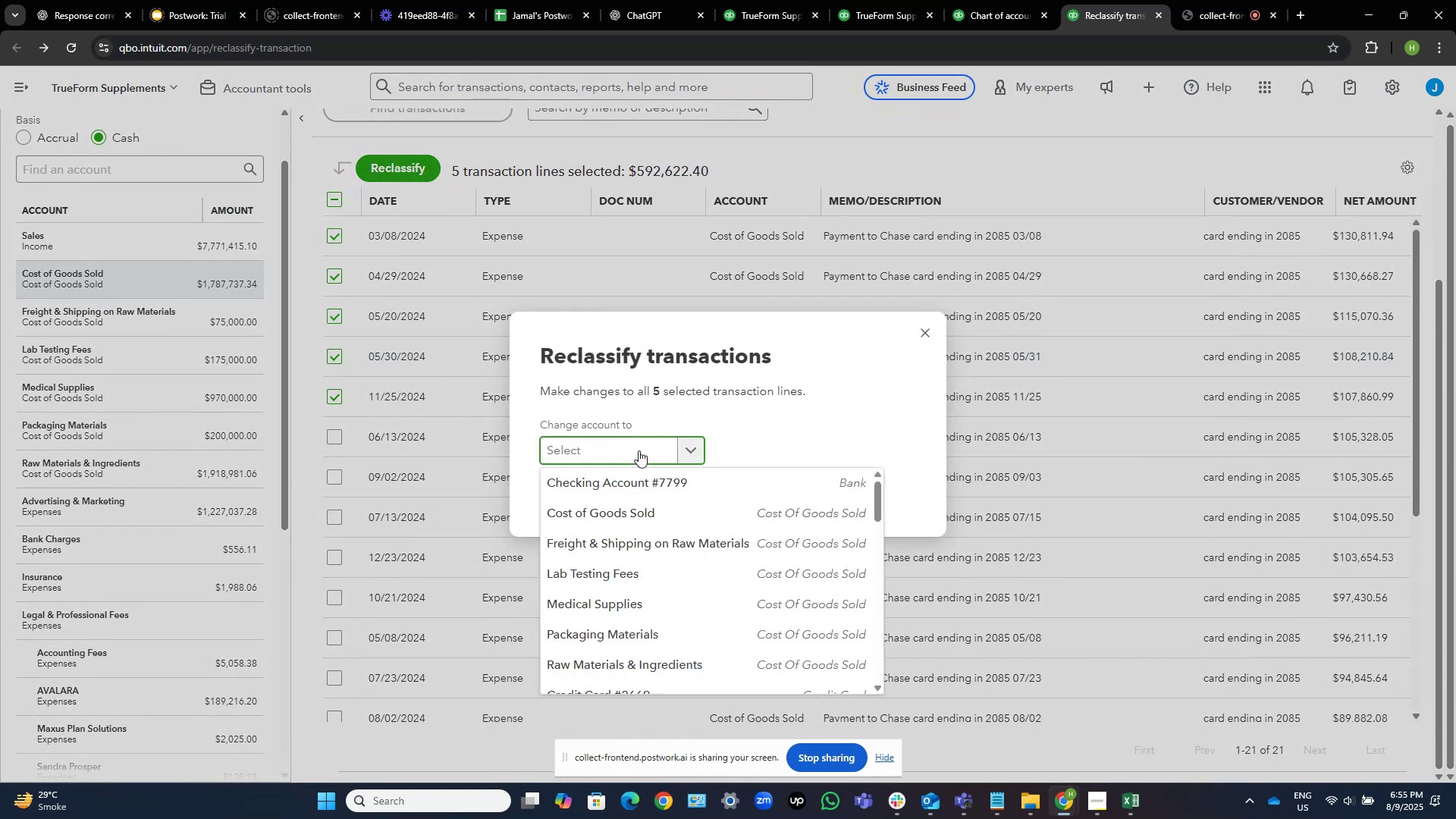 
type(rw )
 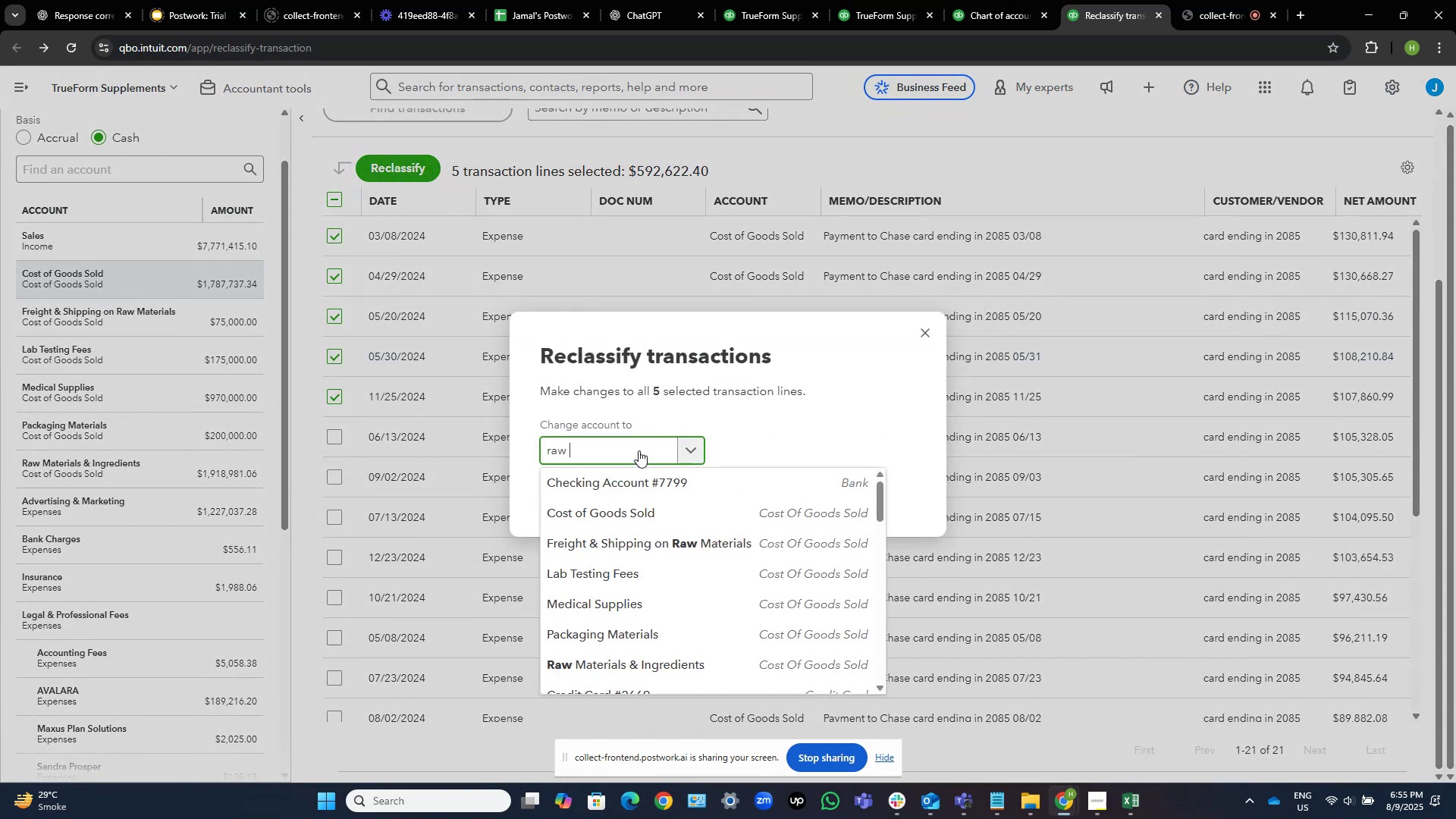 
hold_key(key=A, duration=0.32)
 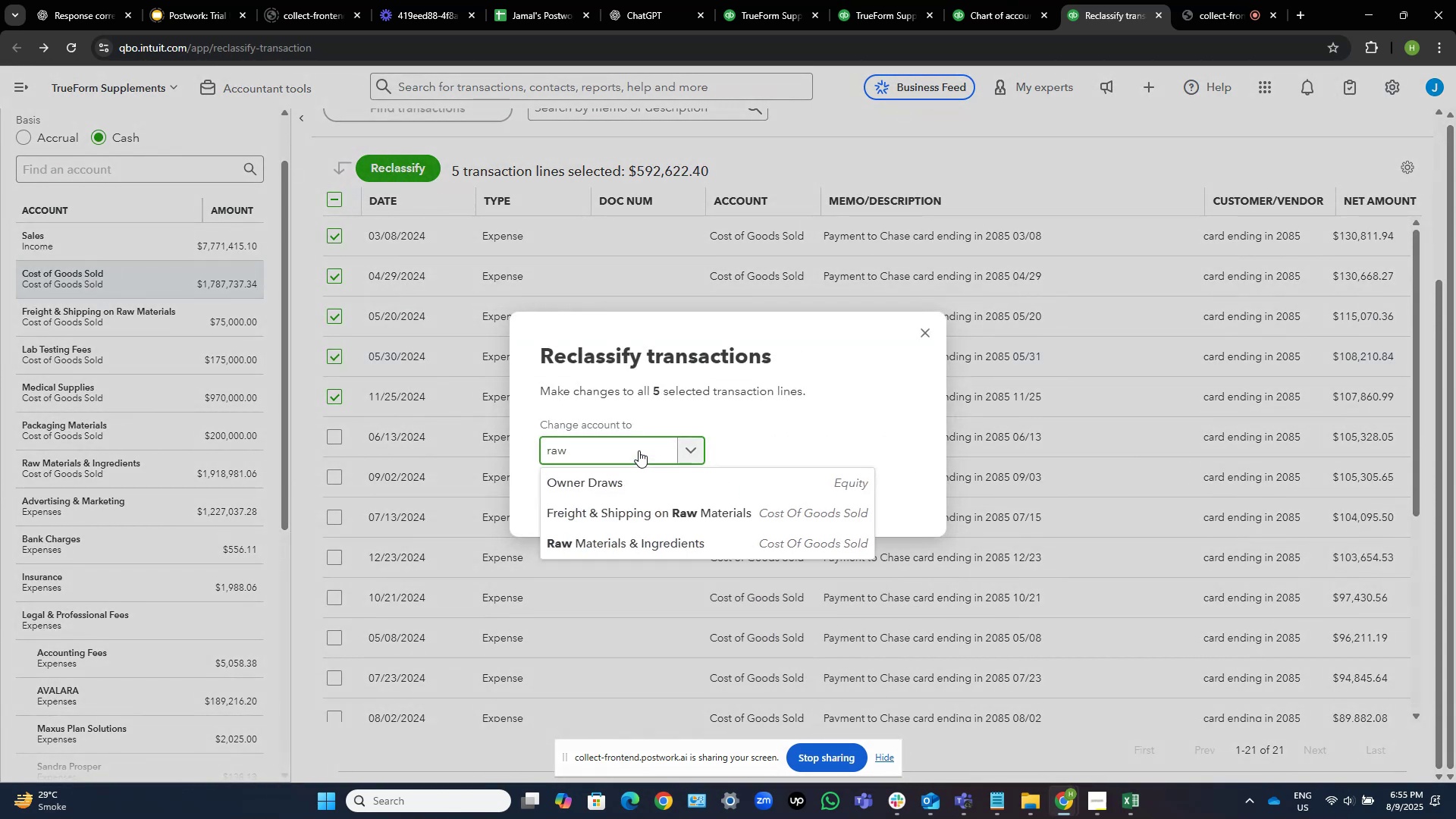 
key(ArrowDown)
 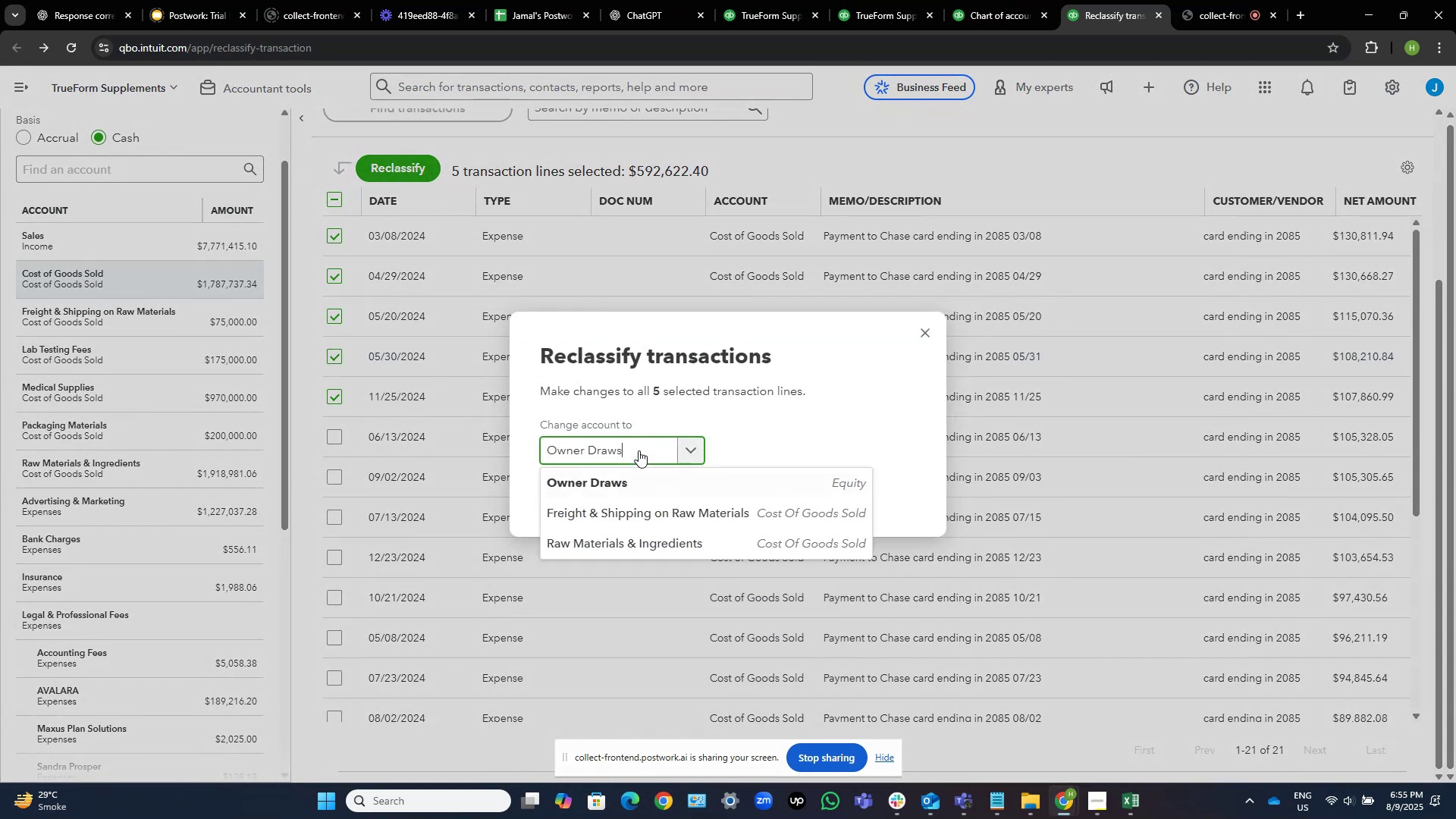 
key(ArrowDown)
 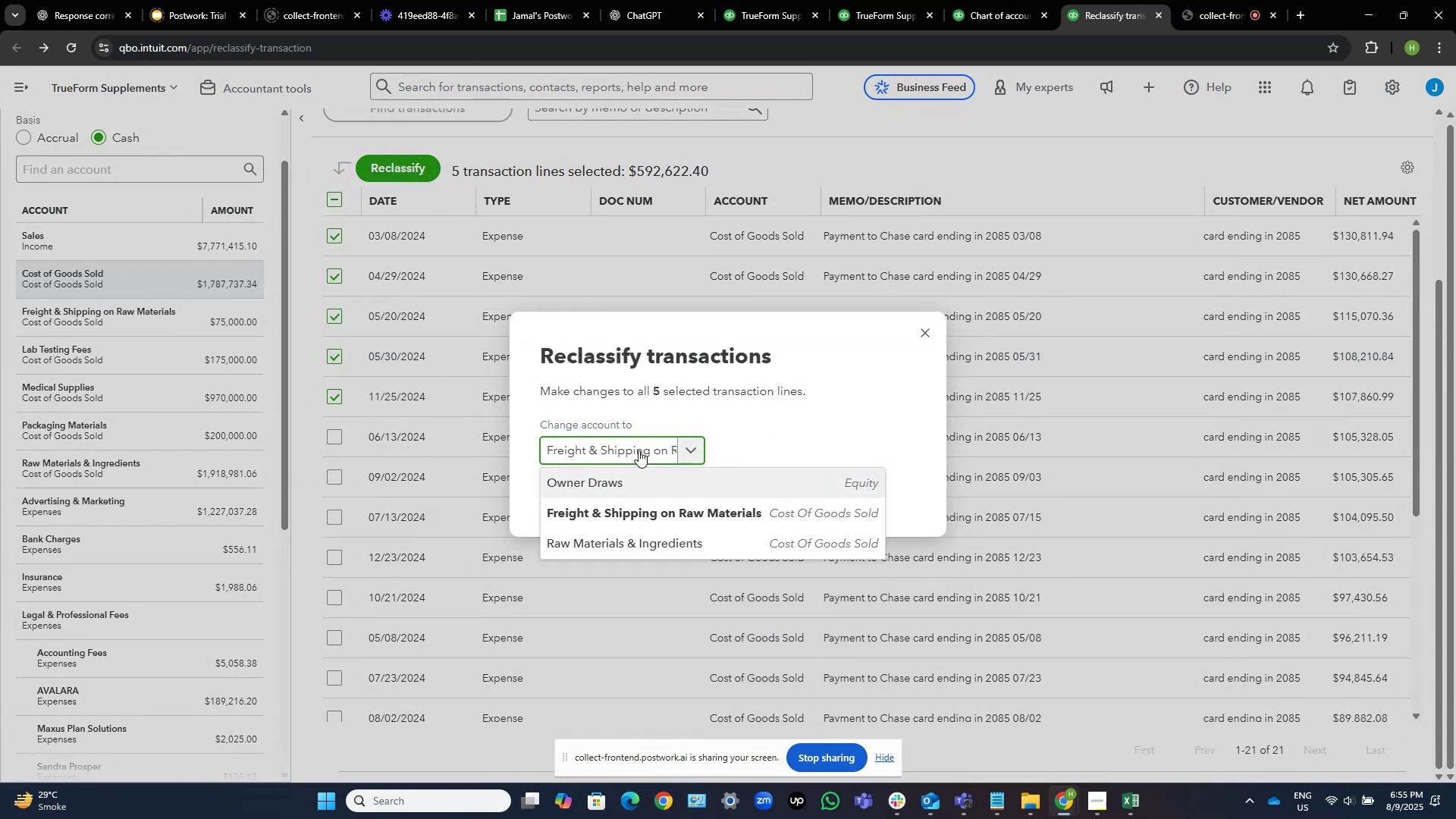 
key(ArrowDown)
 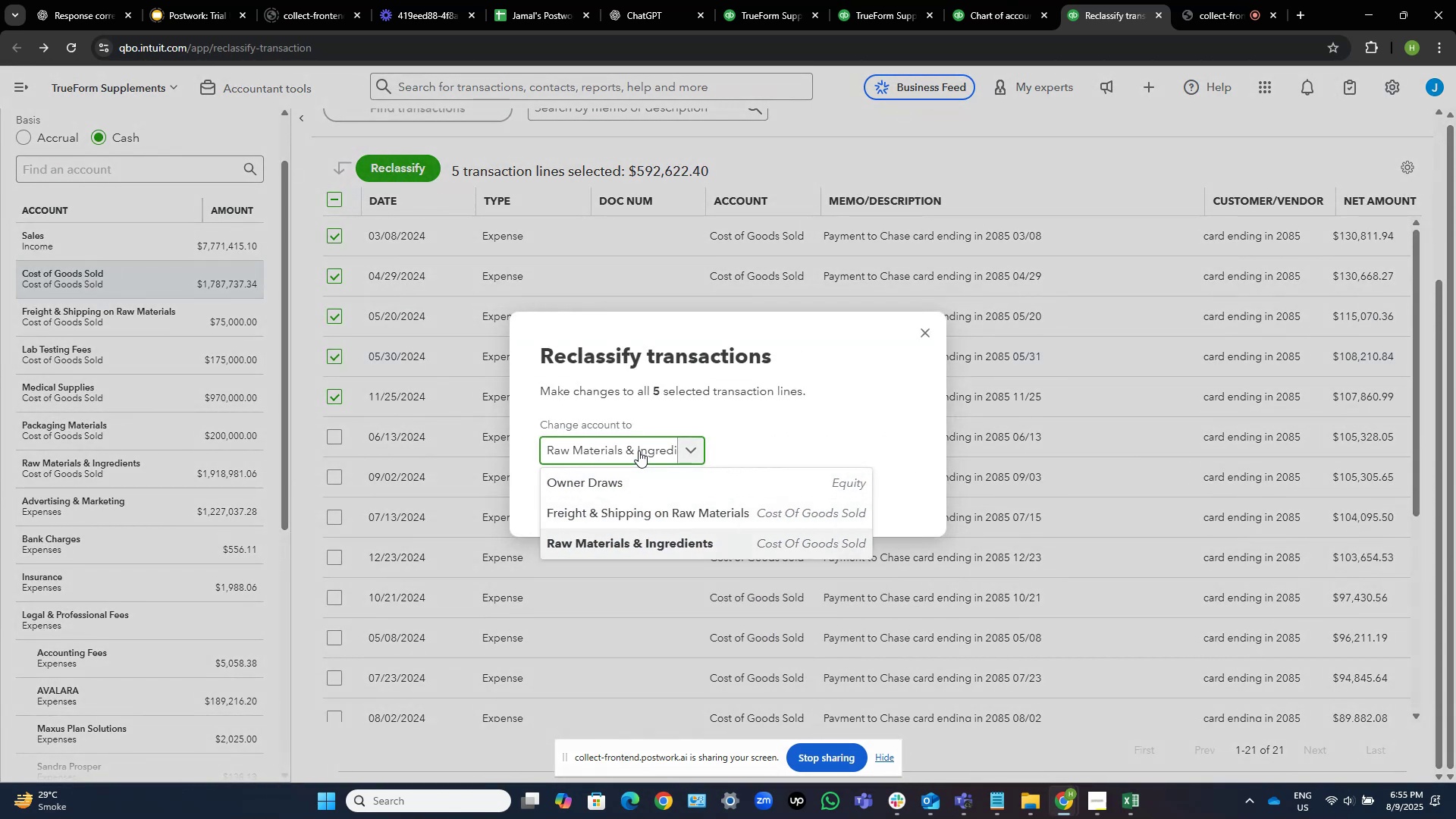 
key(NumpadEnter)
 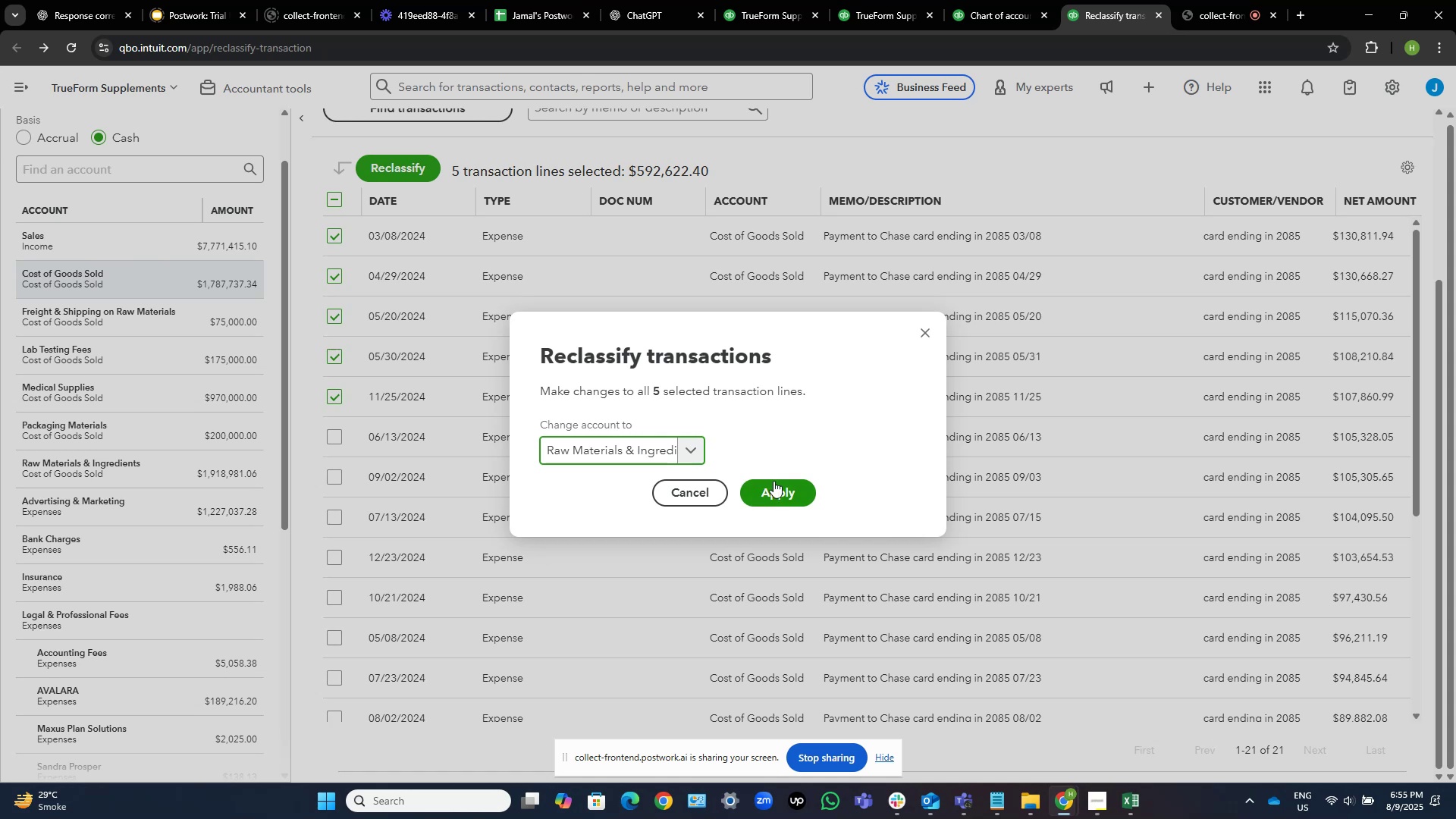 
left_click([774, 486])
 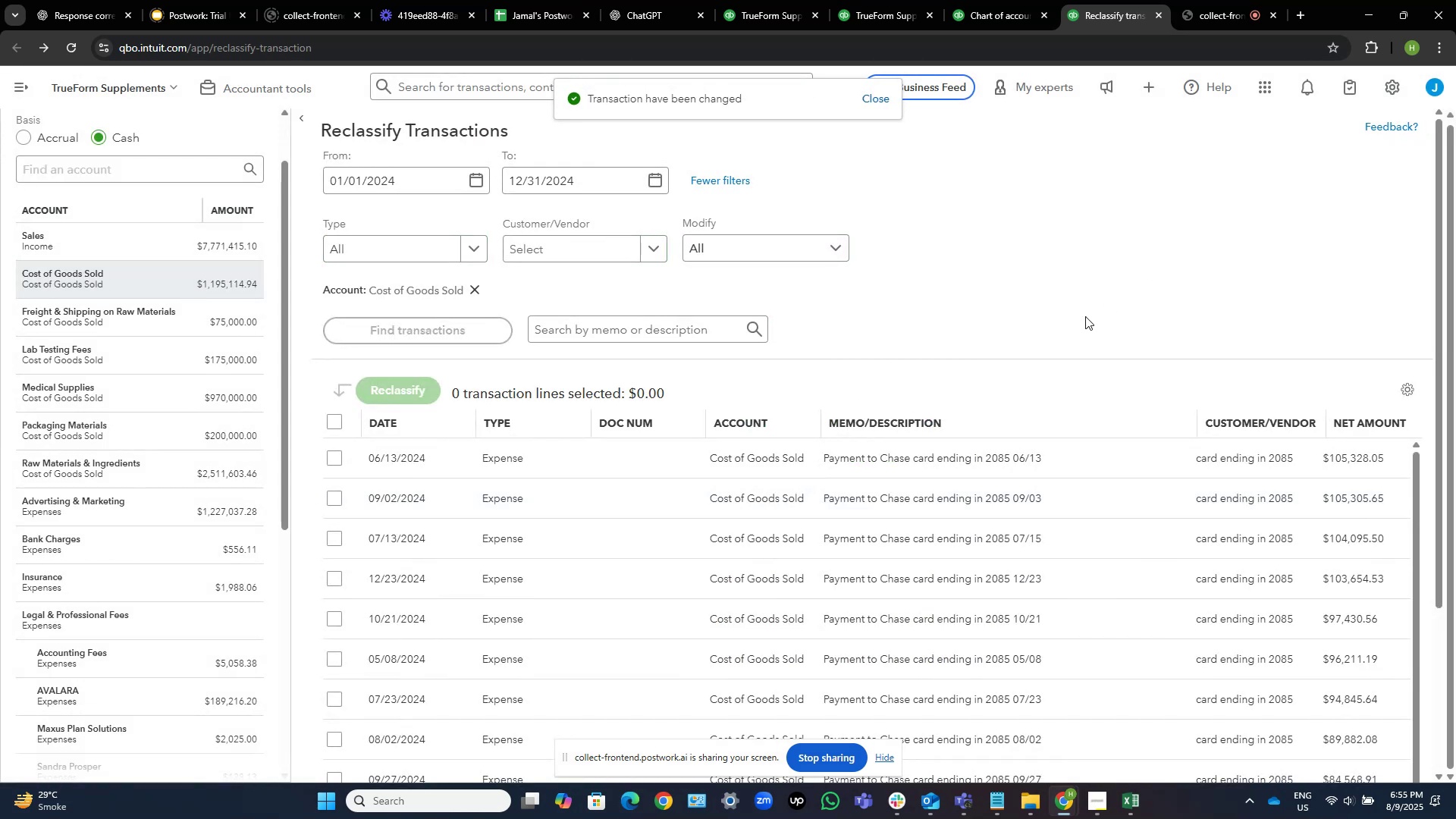 
scroll: coordinate [1103, 343], scroll_direction: down, amount: 2.0
 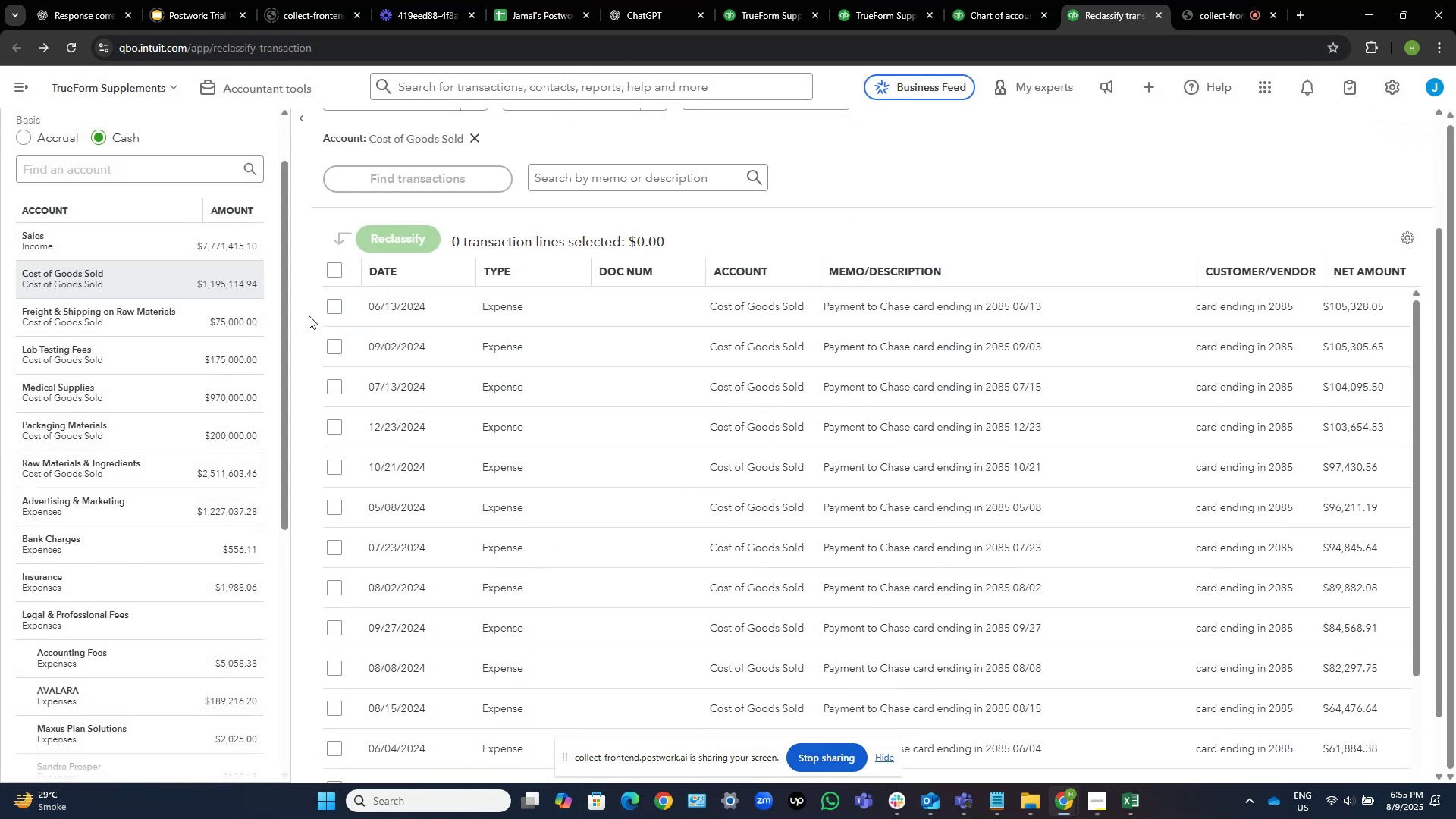 
left_click([328, 307])
 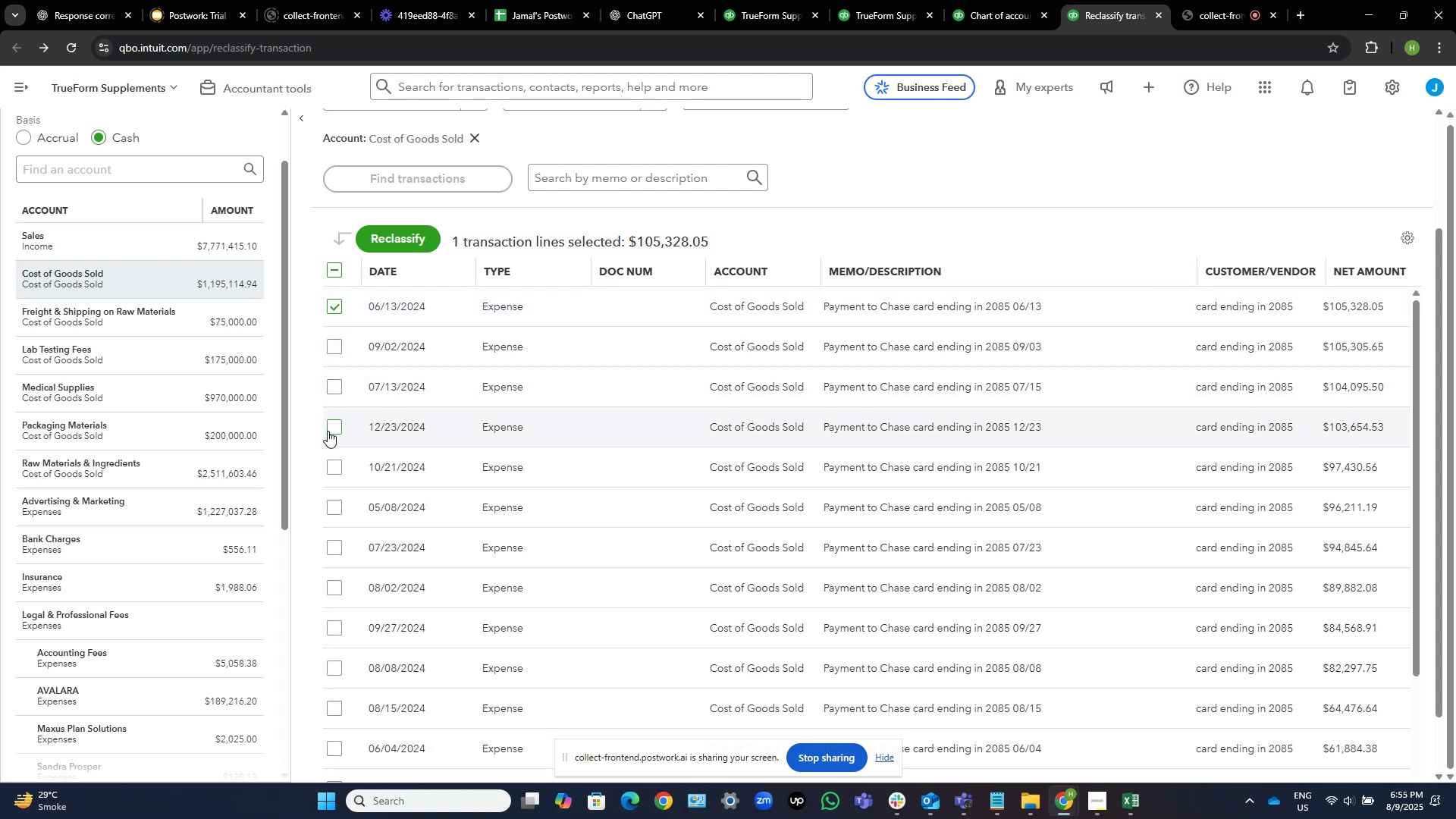 
wait(5.75)
 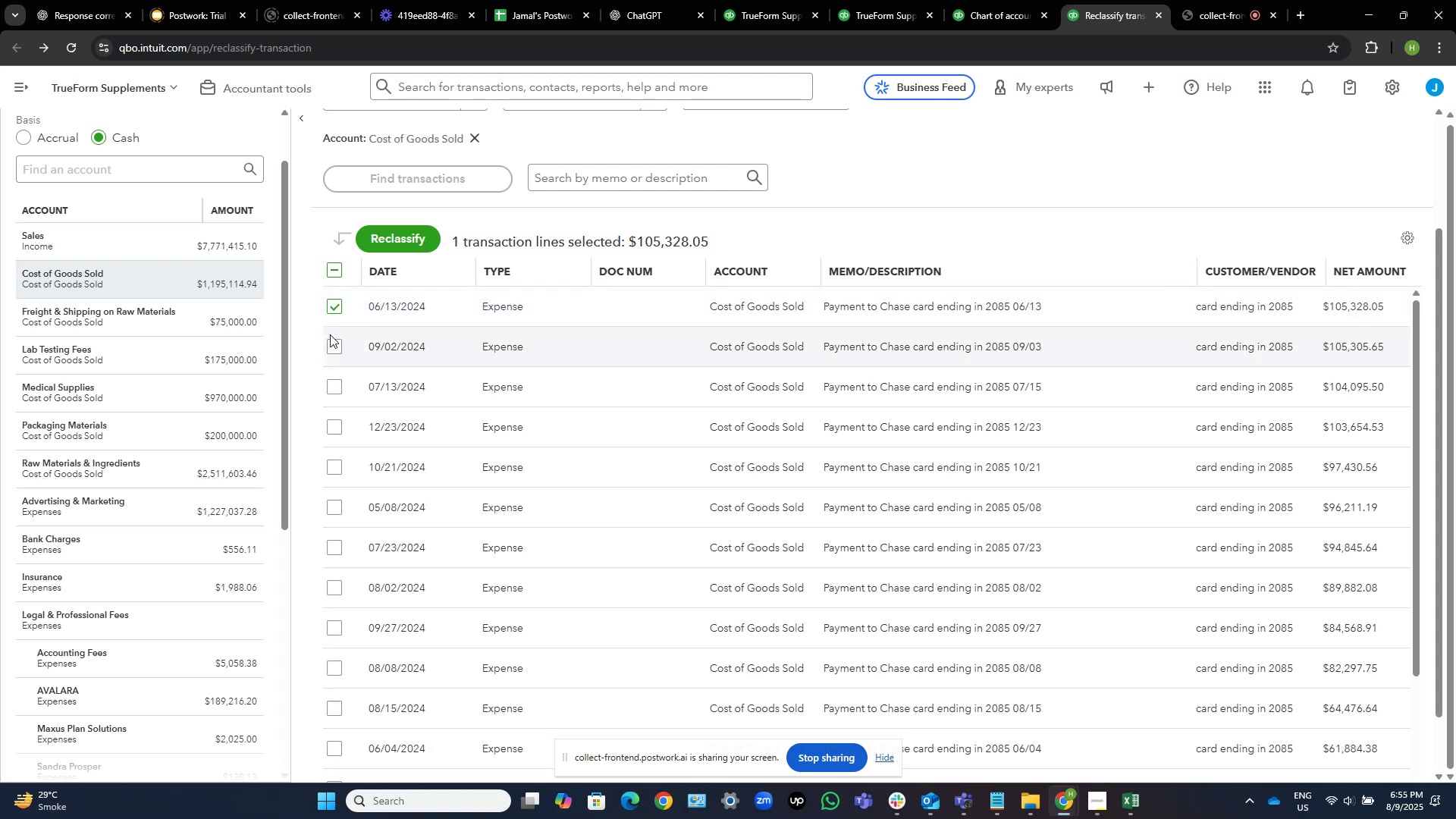 
left_click([331, 425])
 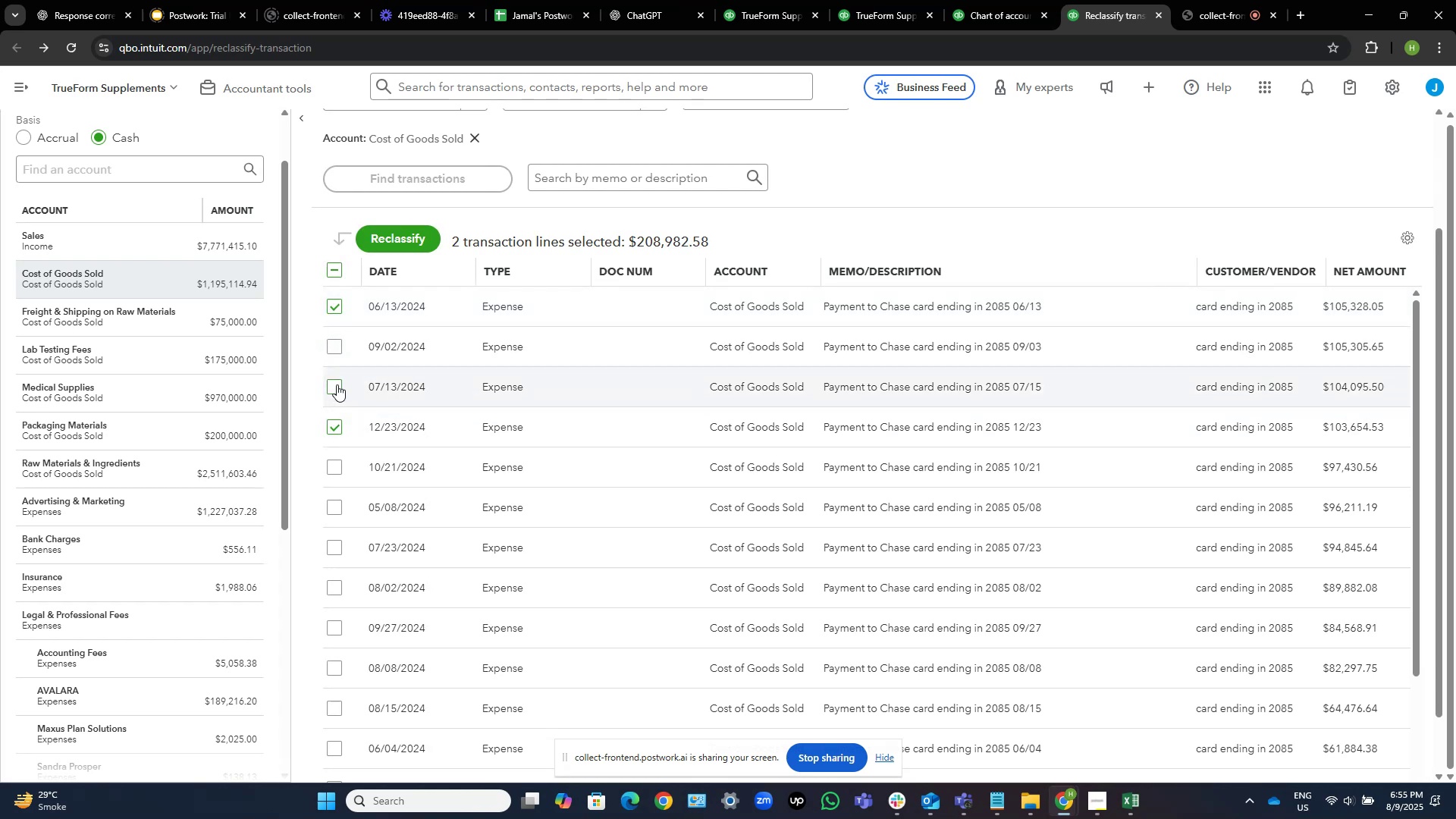 
left_click([337, 384])
 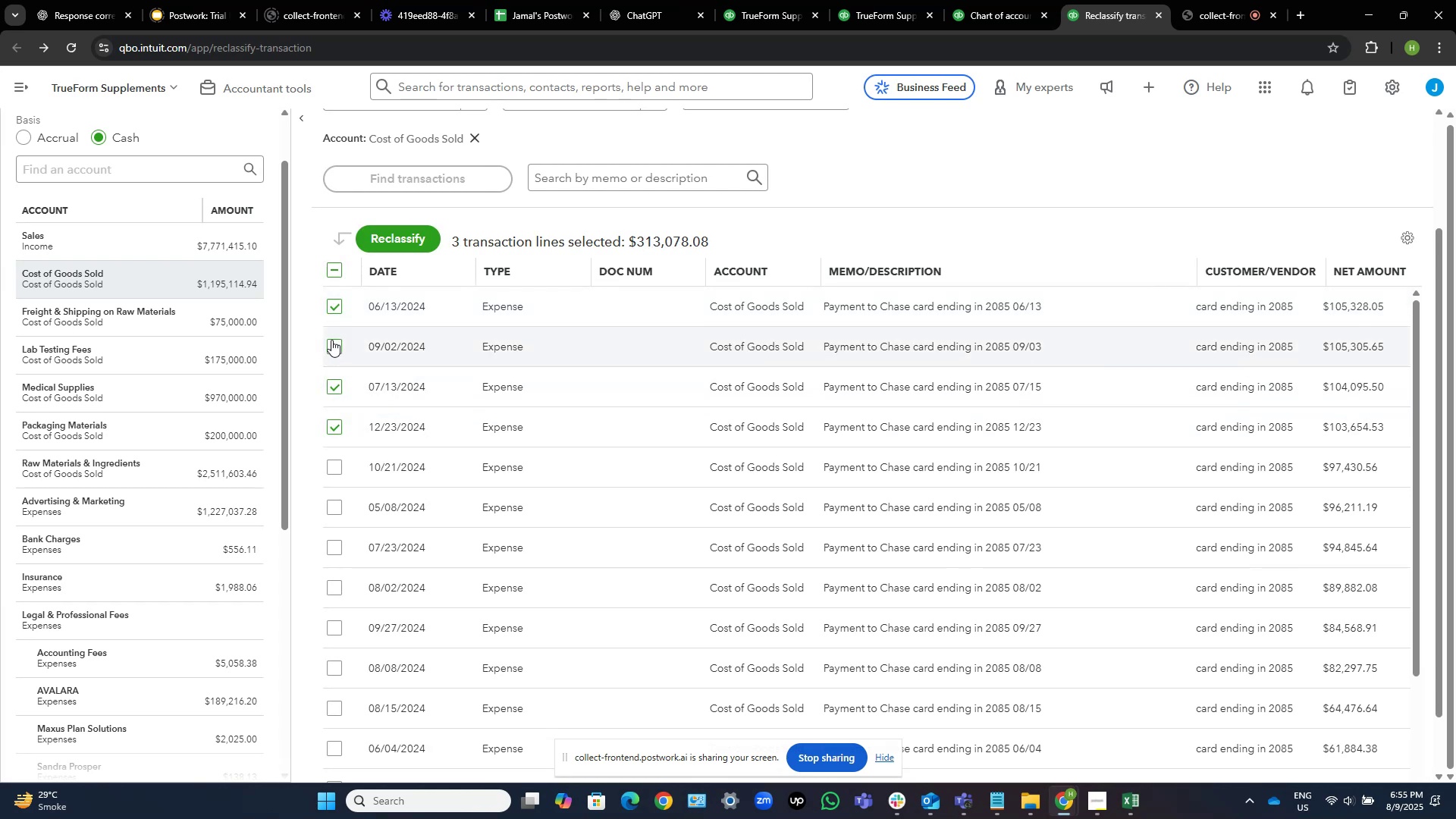 
left_click([335, 347])
 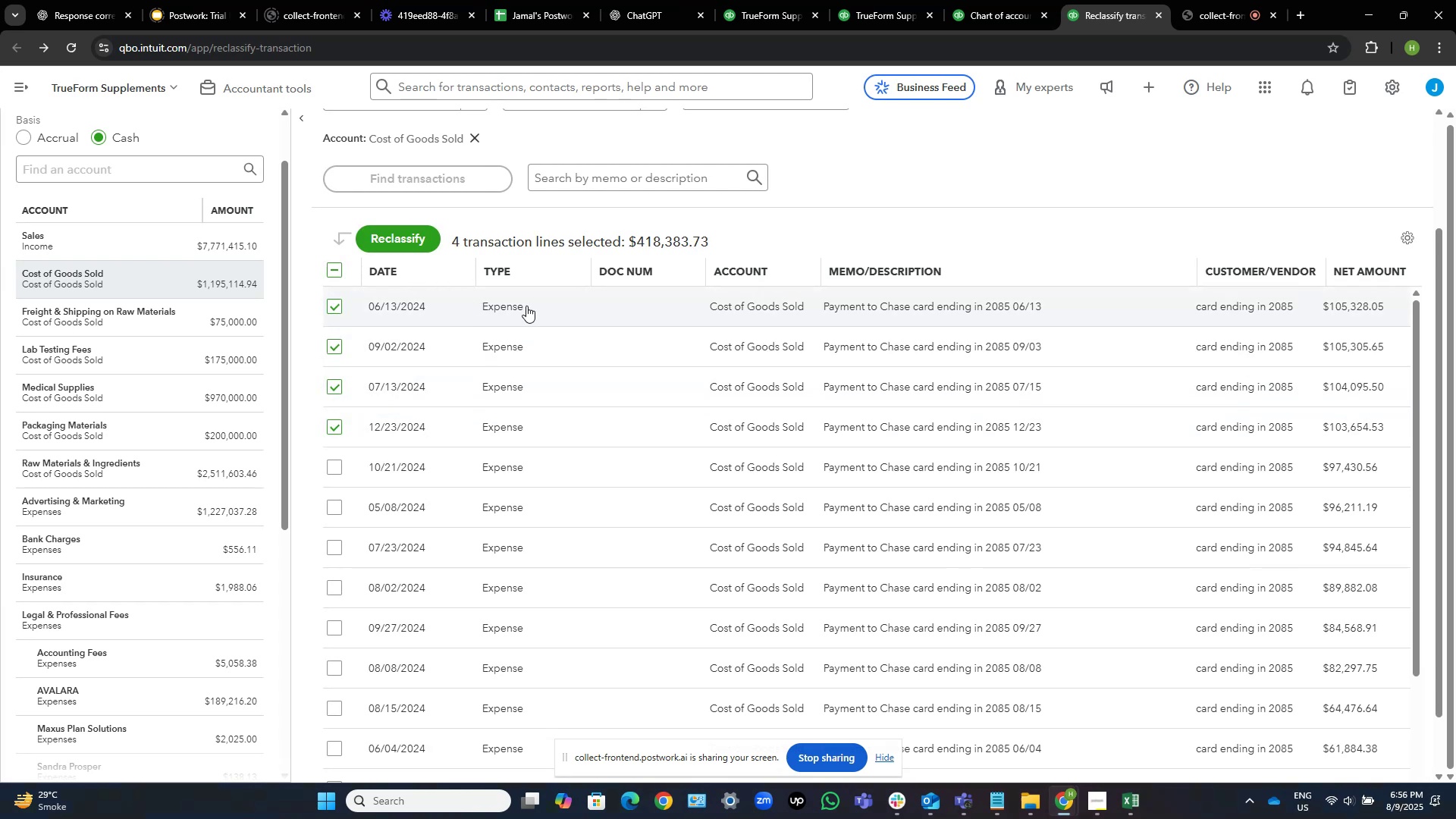 
scroll: coordinate [667, 399], scroll_direction: down, amount: 4.0
 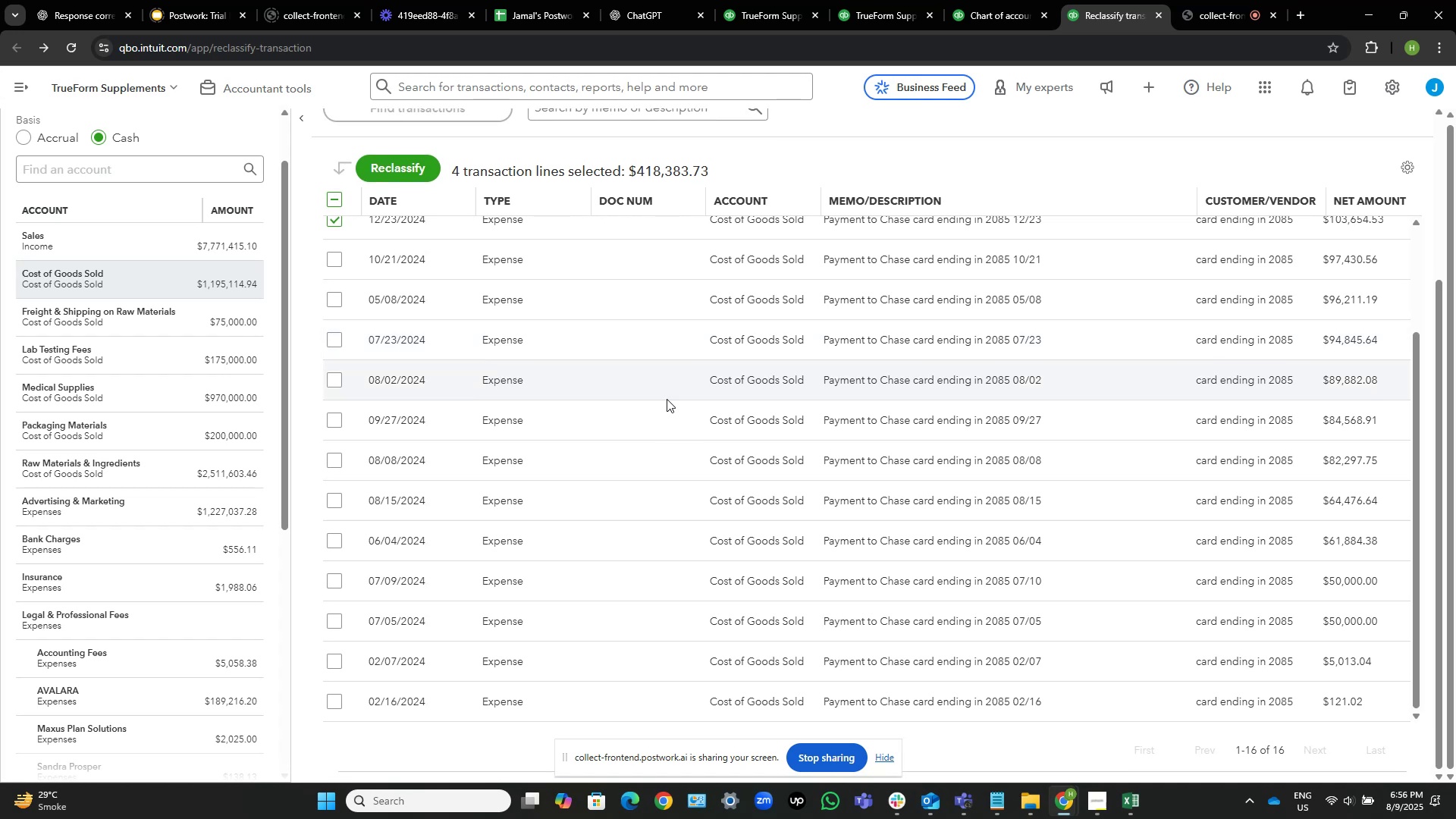 
scroll: coordinate [440, 275], scroll_direction: up, amount: 7.0
 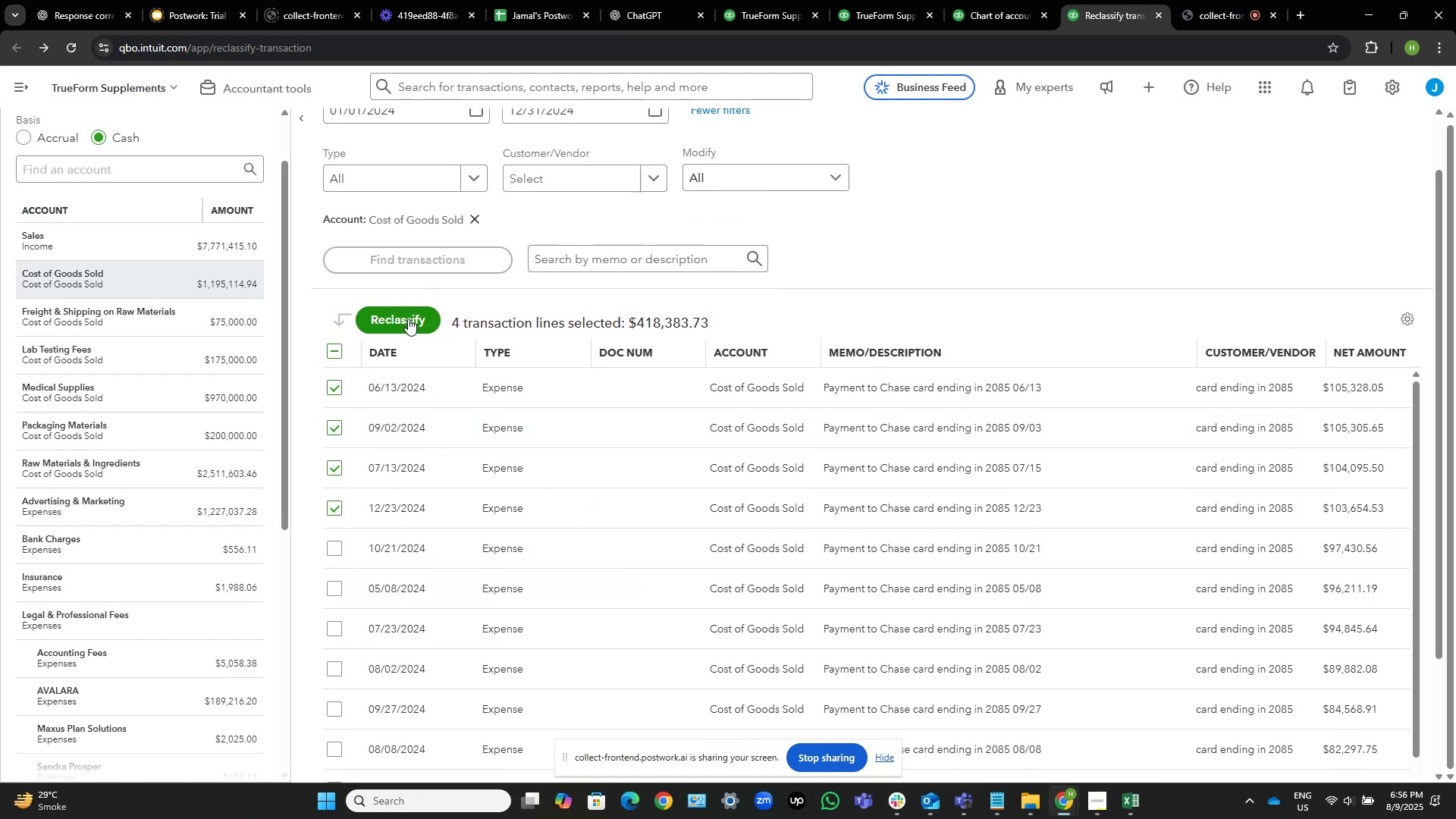 
left_click([408, 319])
 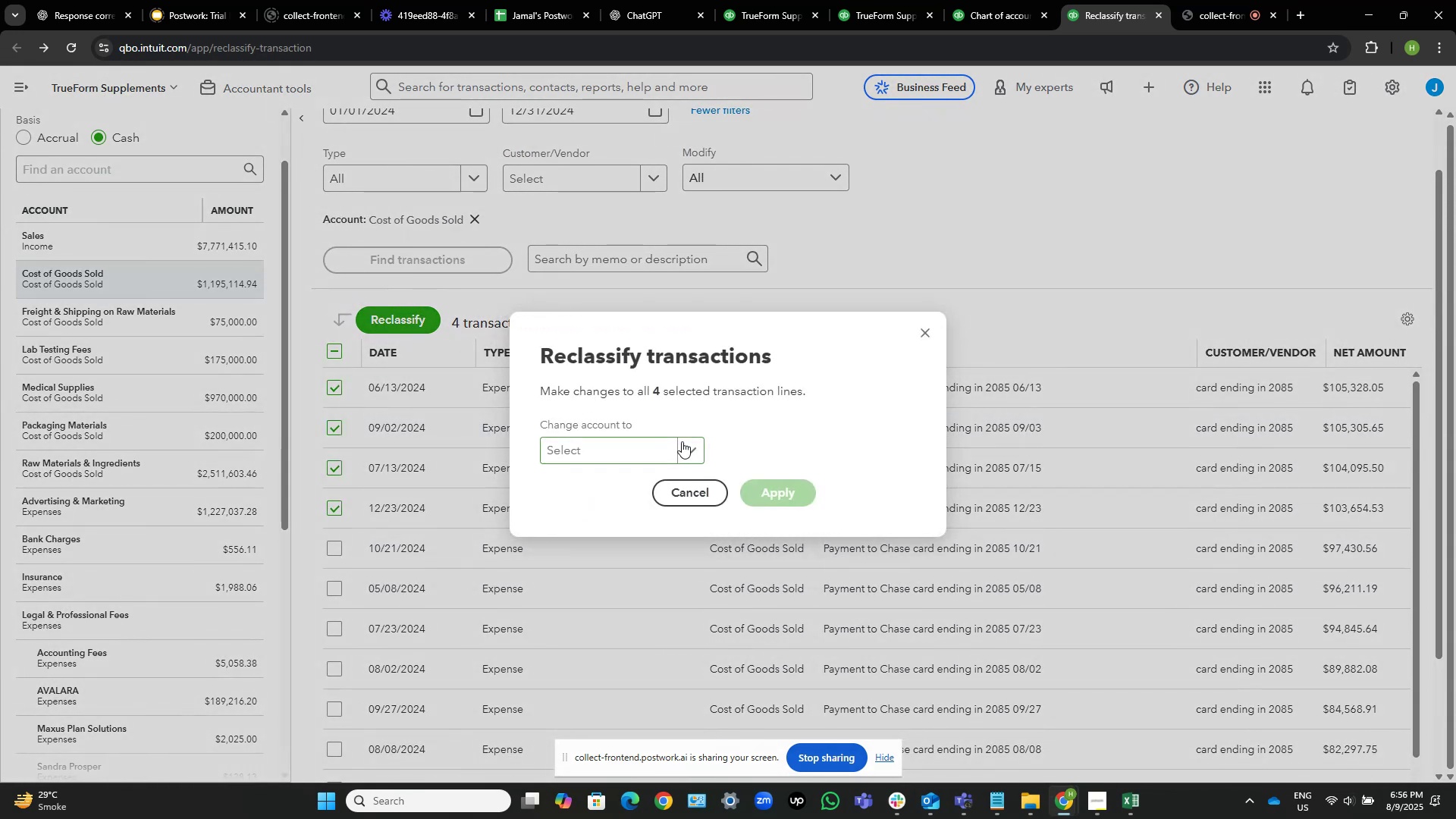 
left_click([635, 447])
 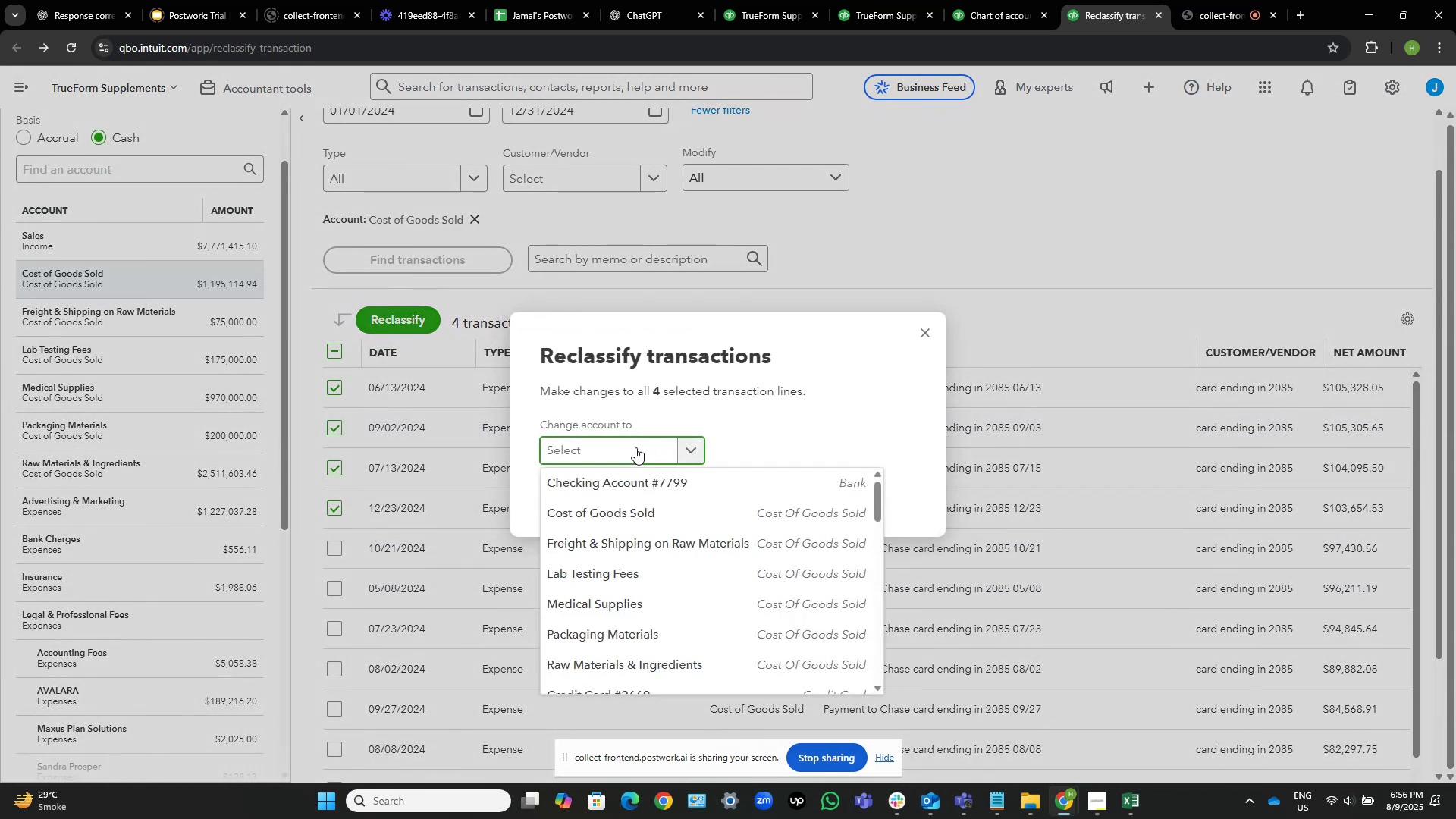 
type(medic)
 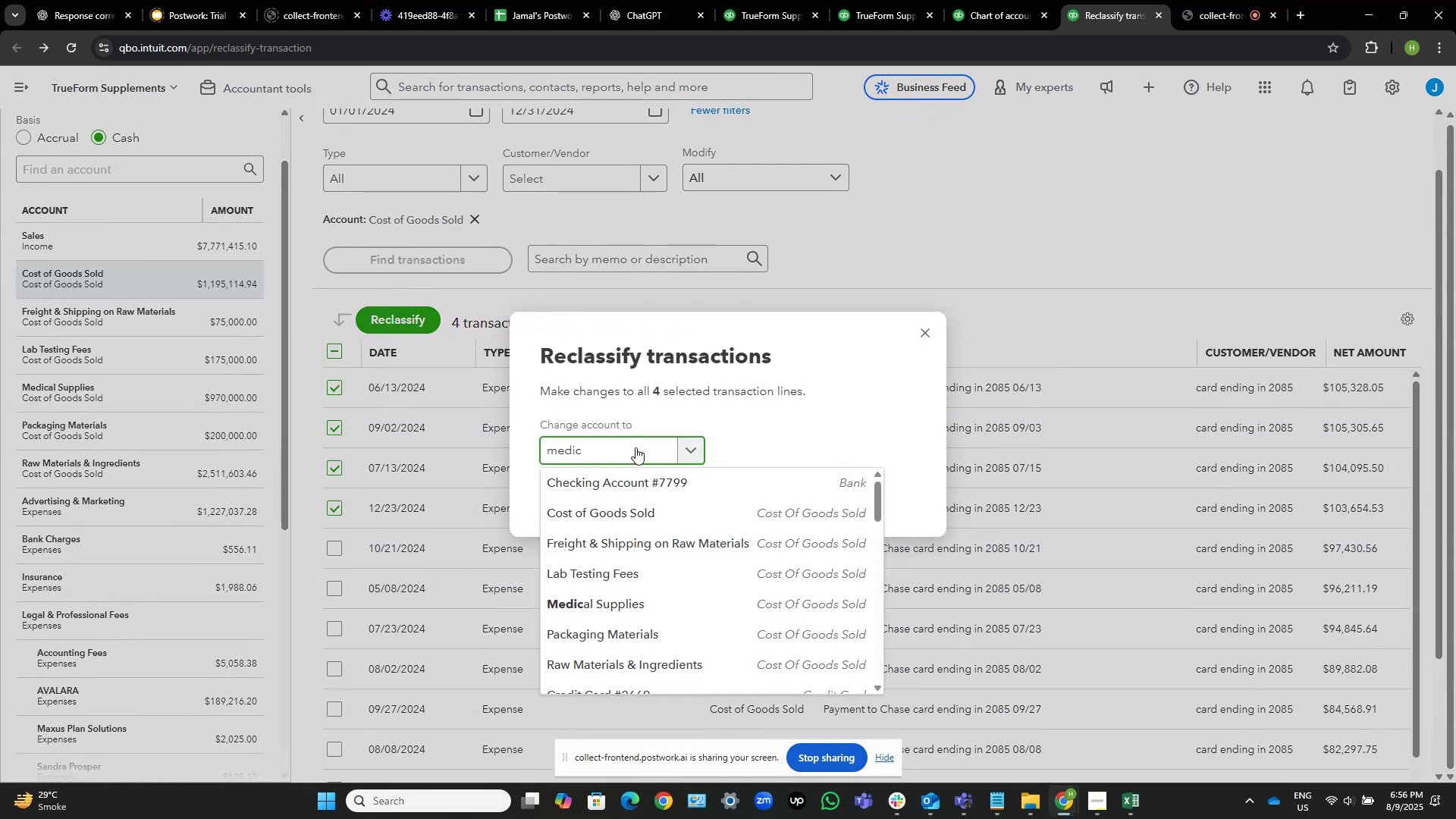 
key(ArrowDown)
 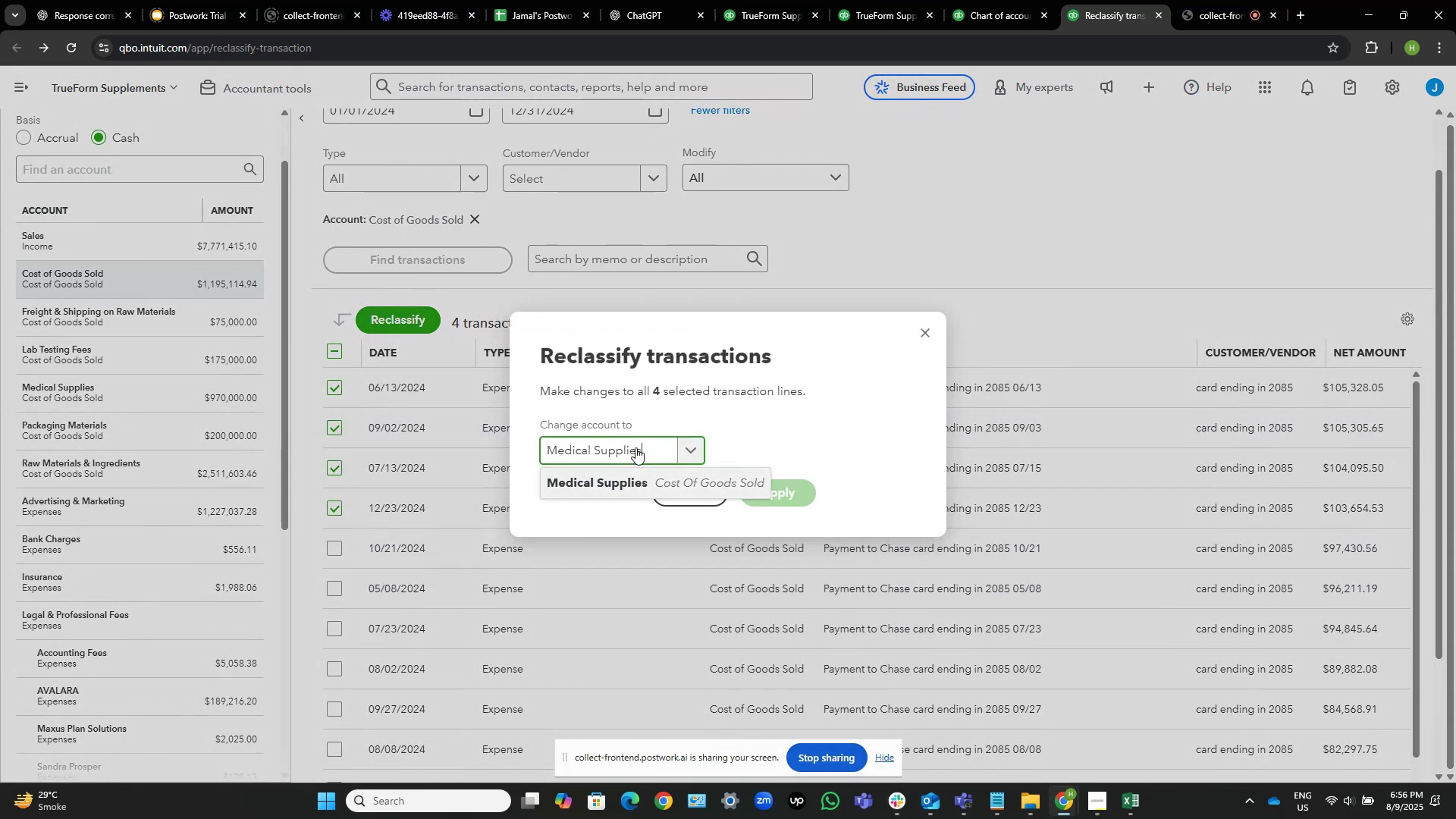 
key(NumpadEnter)
 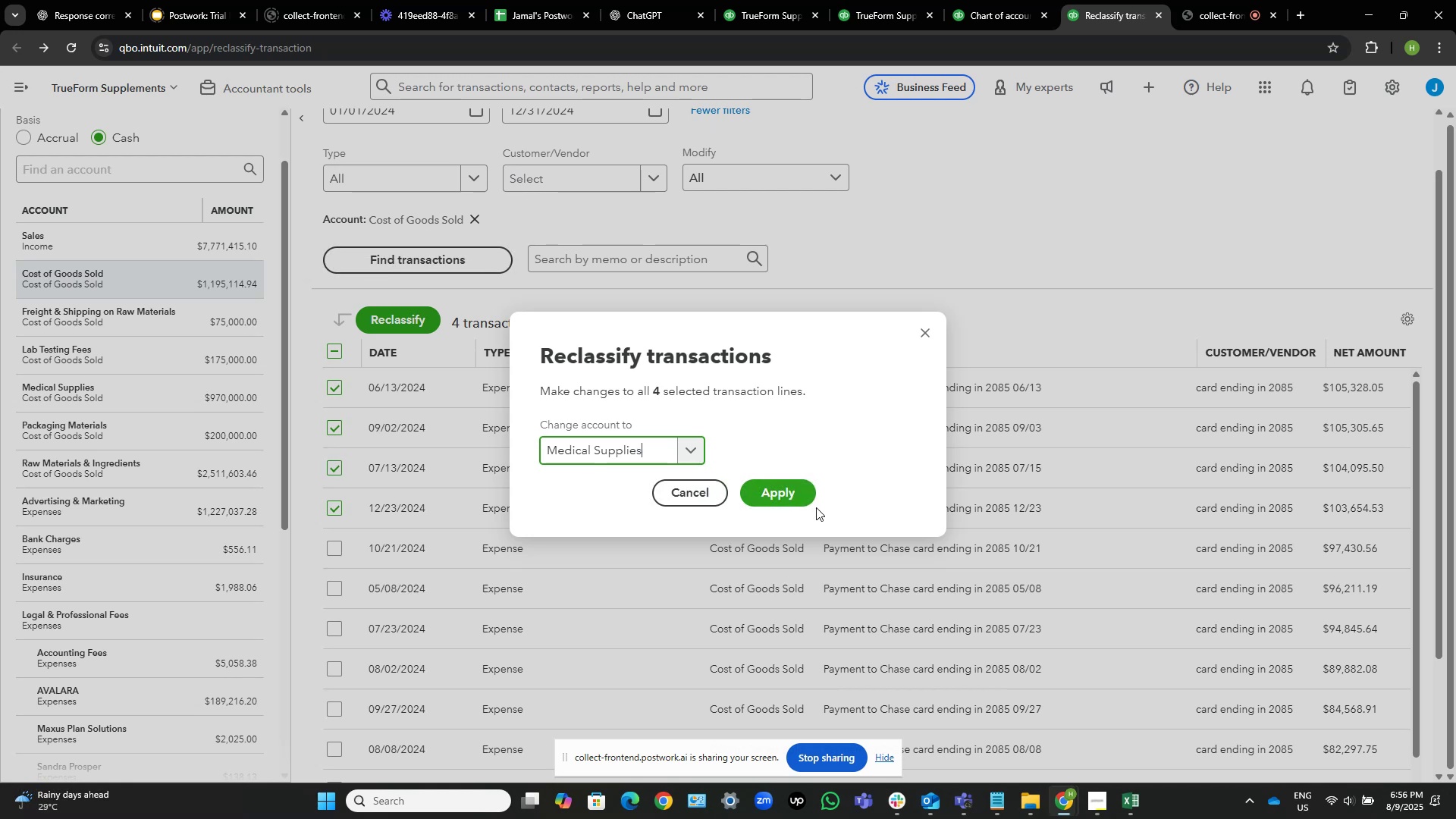 
left_click([802, 495])
 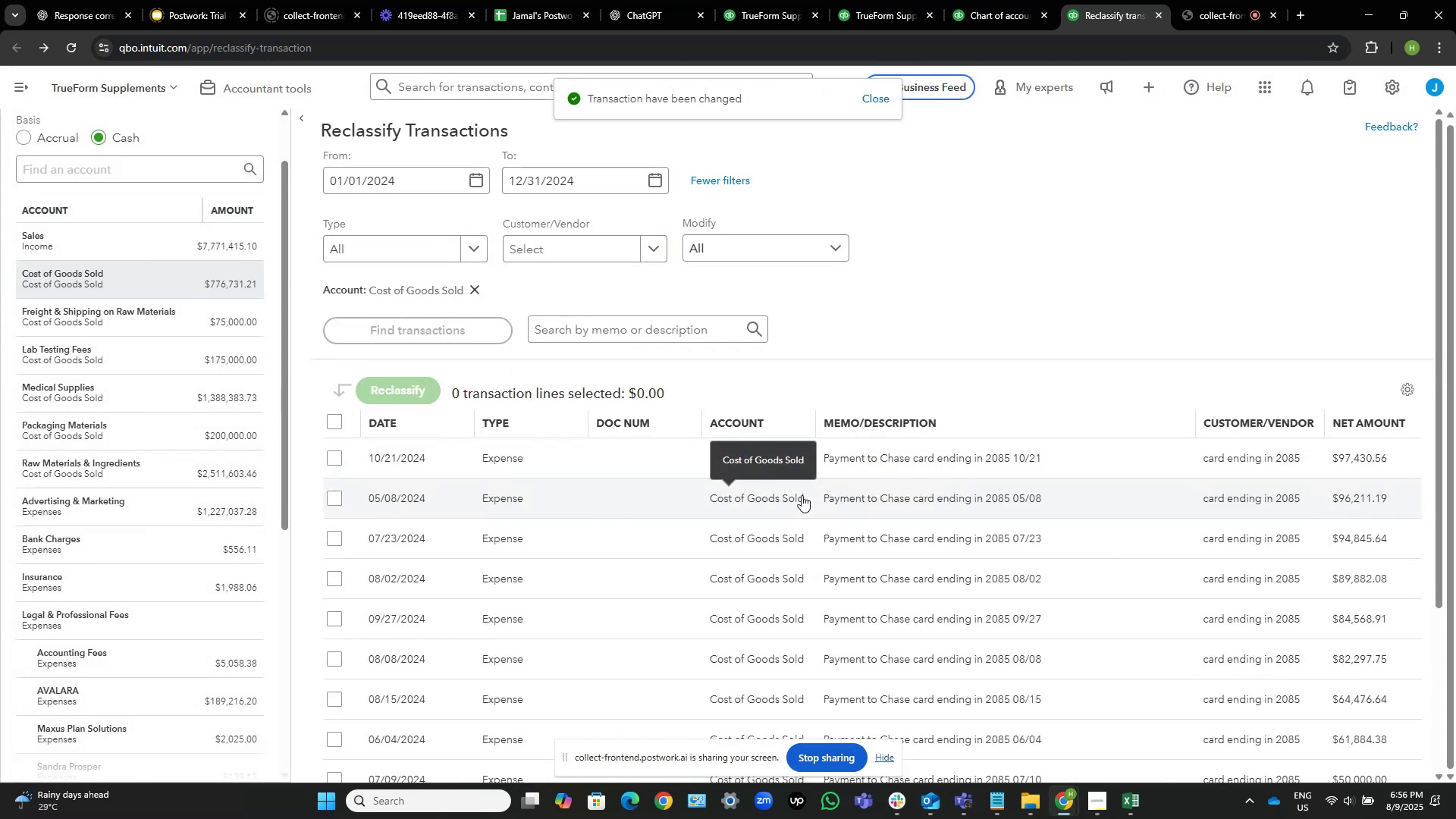 
scroll: coordinate [1148, 227], scroll_direction: down, amount: 3.0
 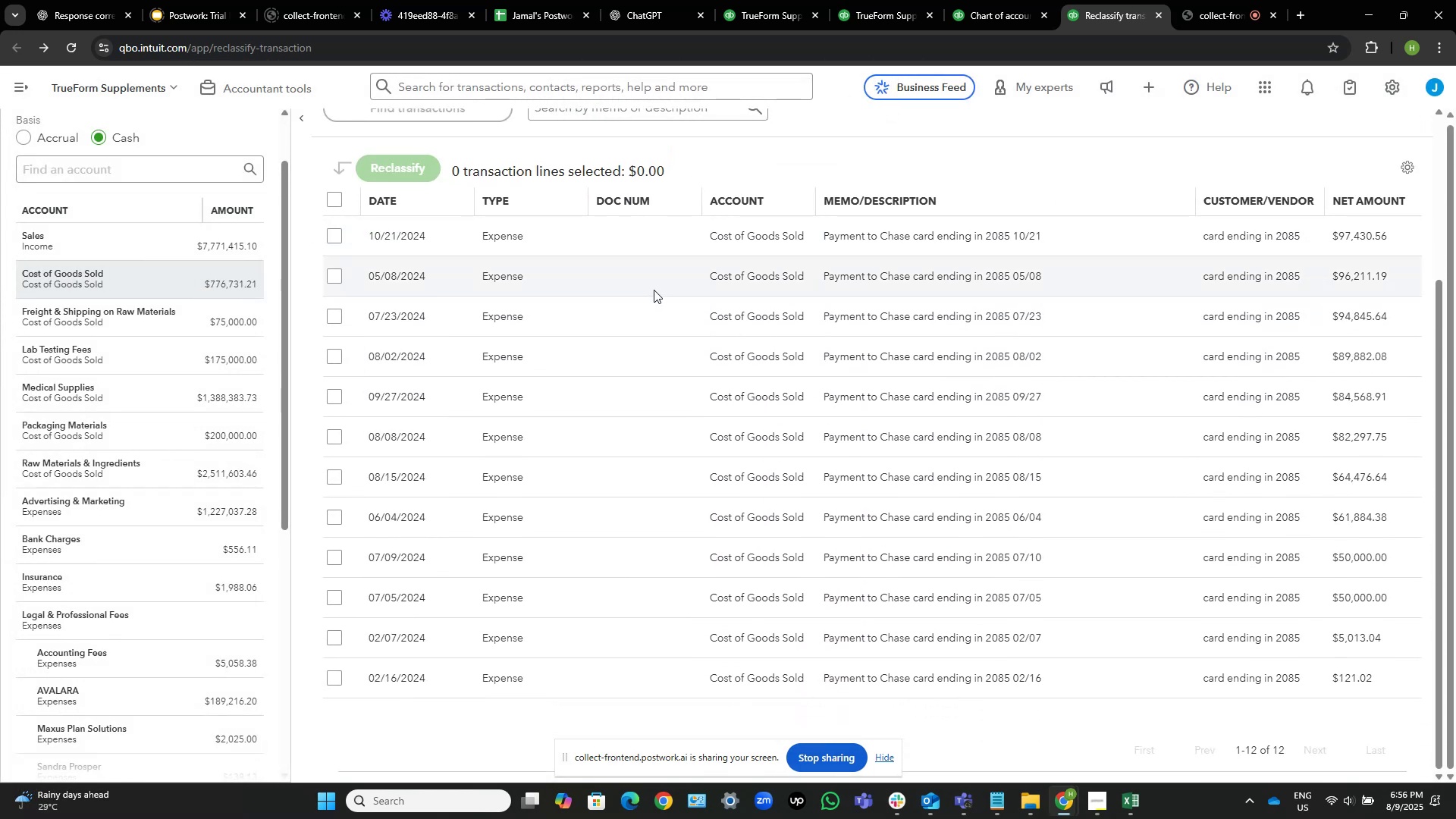 
wait(5.2)
 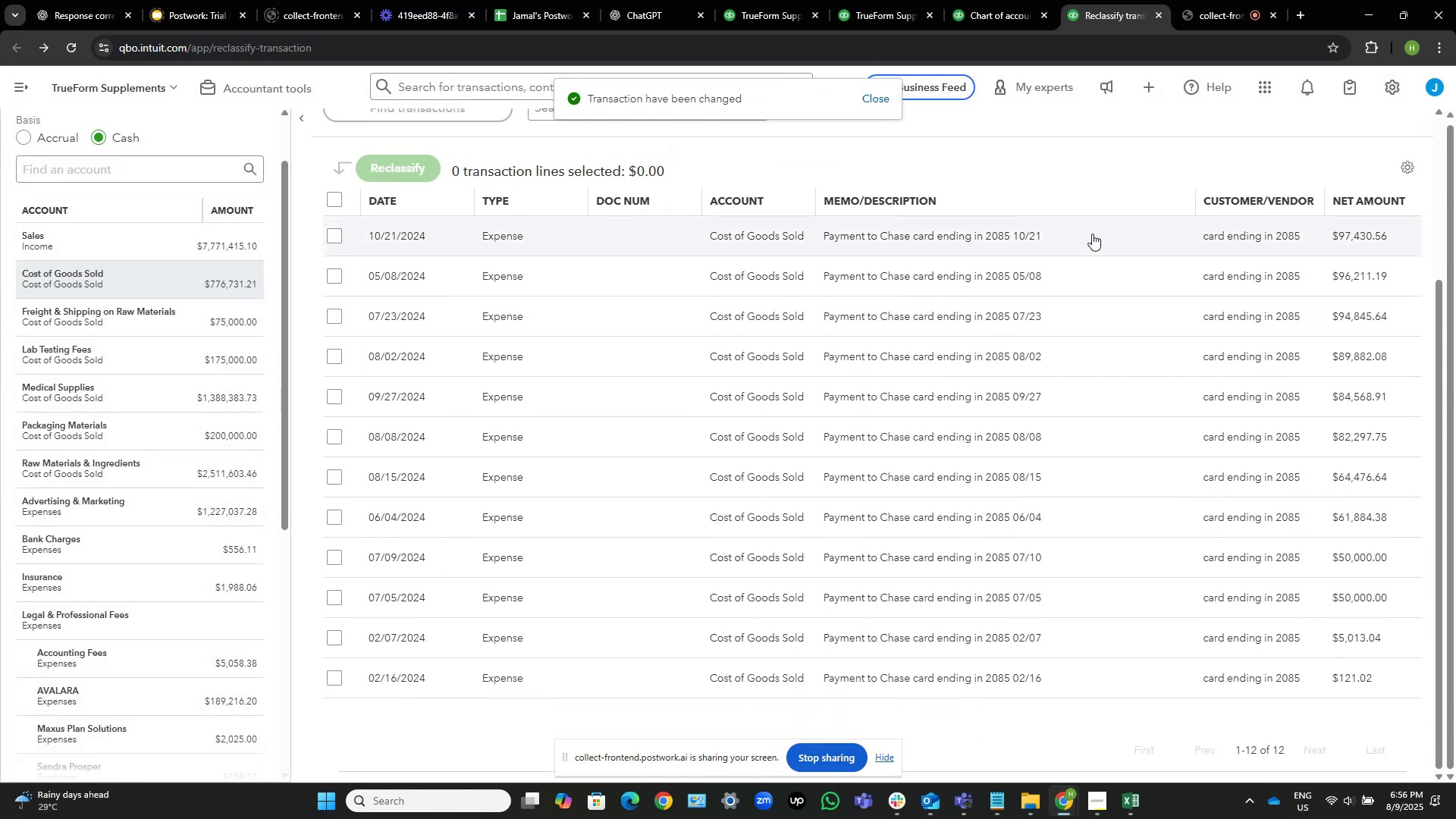 
scroll: coordinate [629, 403], scroll_direction: up, amount: 2.0
 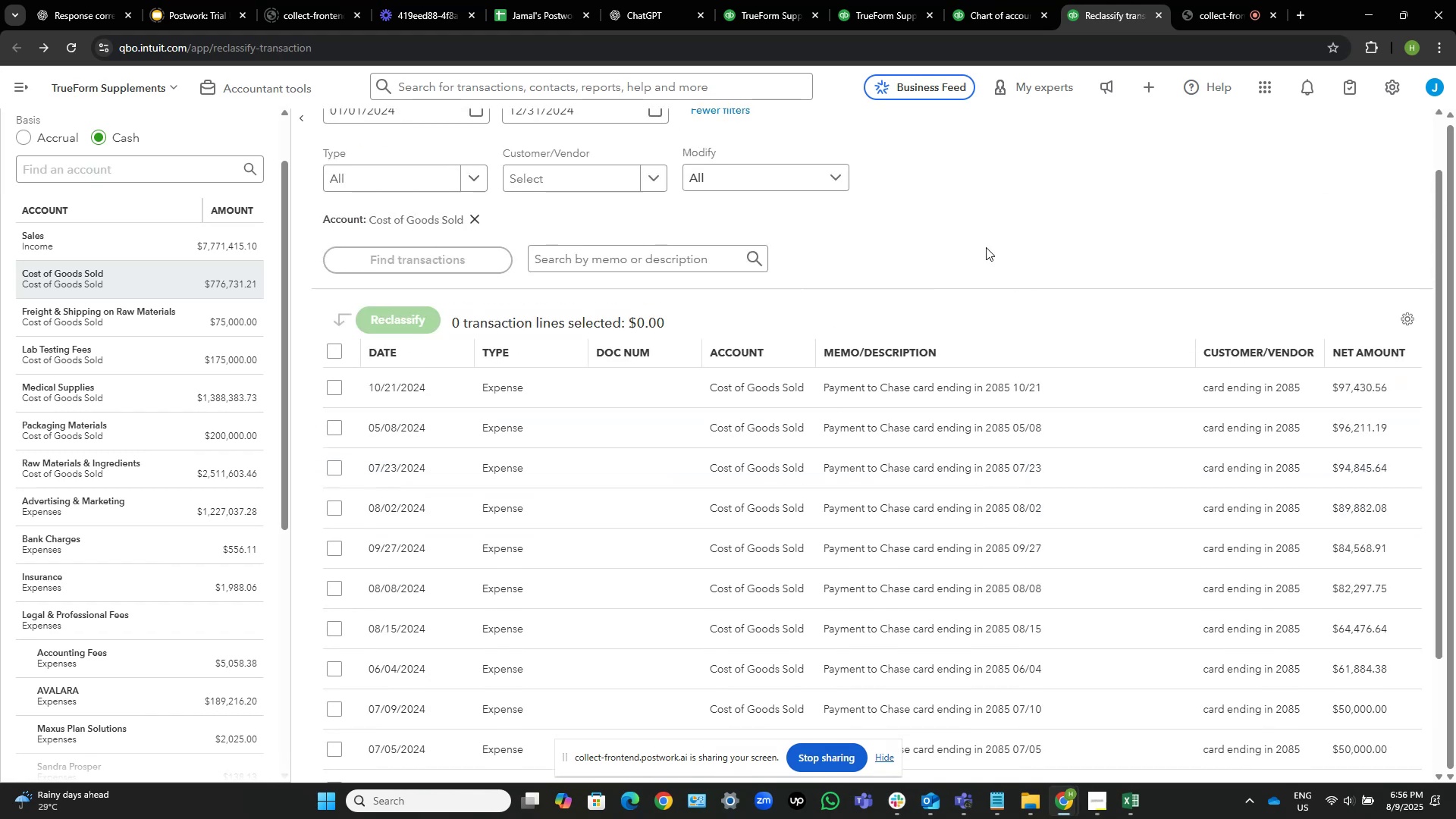 
scroll: coordinate [993, 187], scroll_direction: down, amount: 4.0
 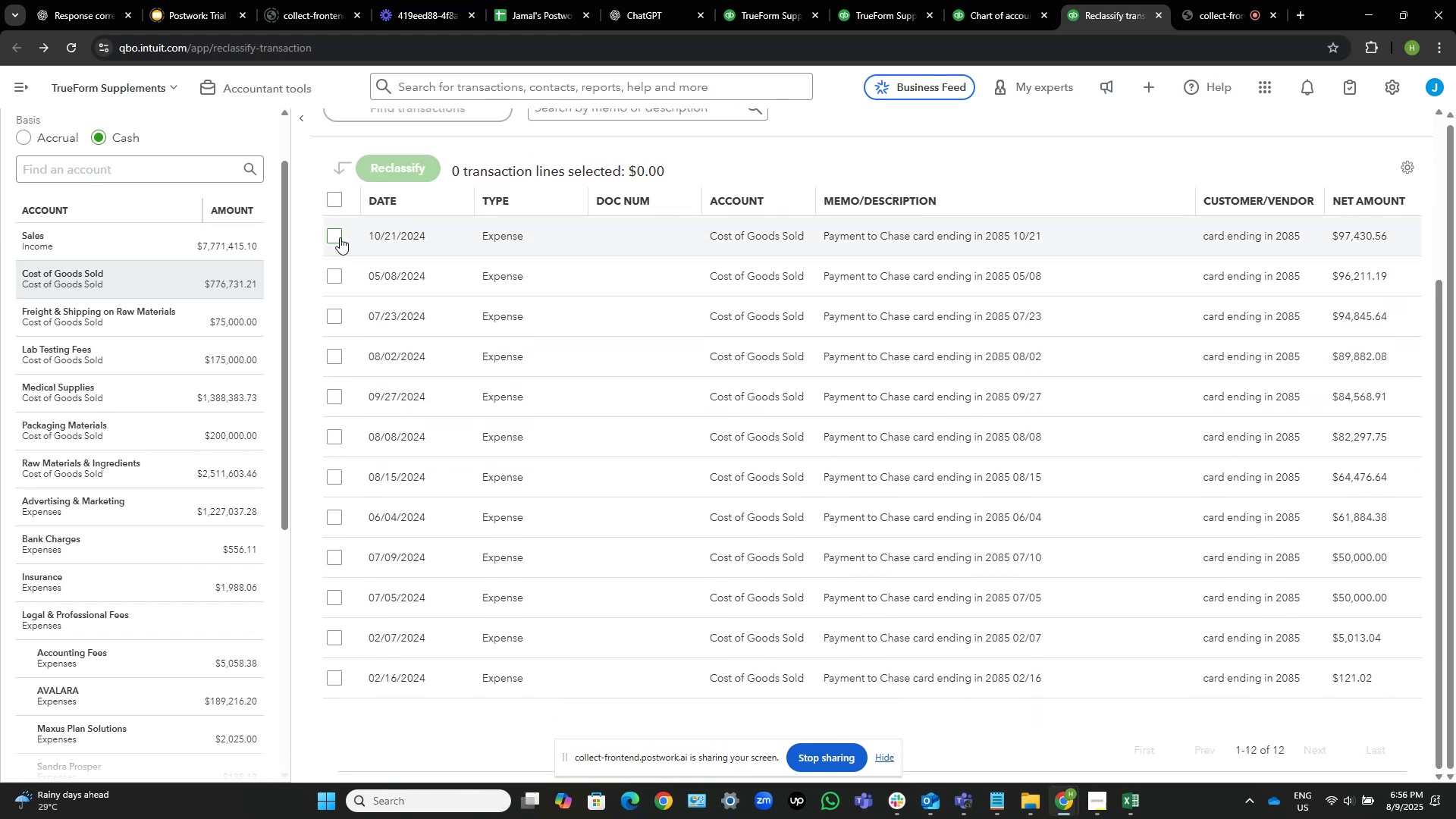 
wait(8.92)
 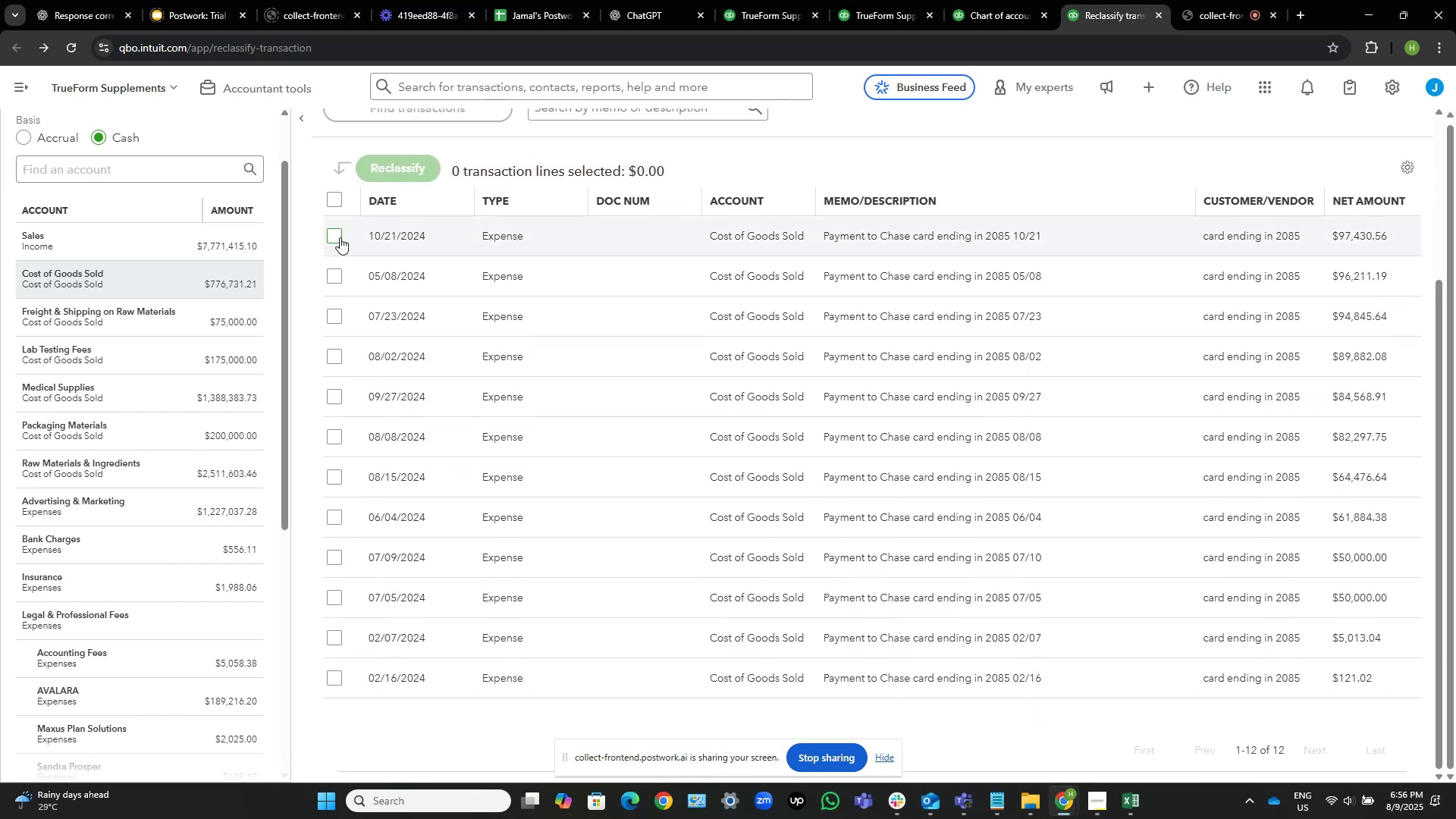 
left_click([339, 237])
 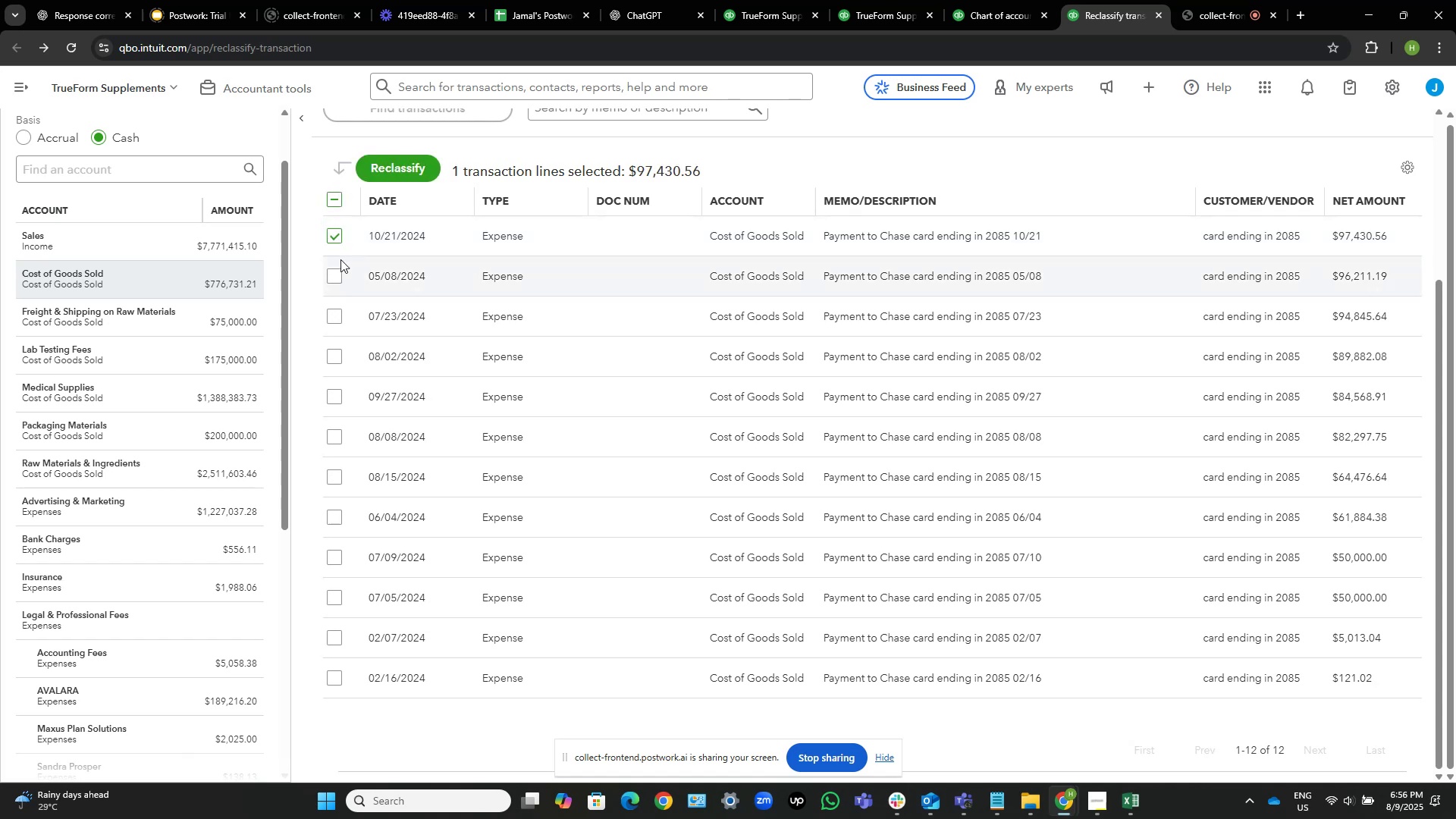 
left_click([336, 275])
 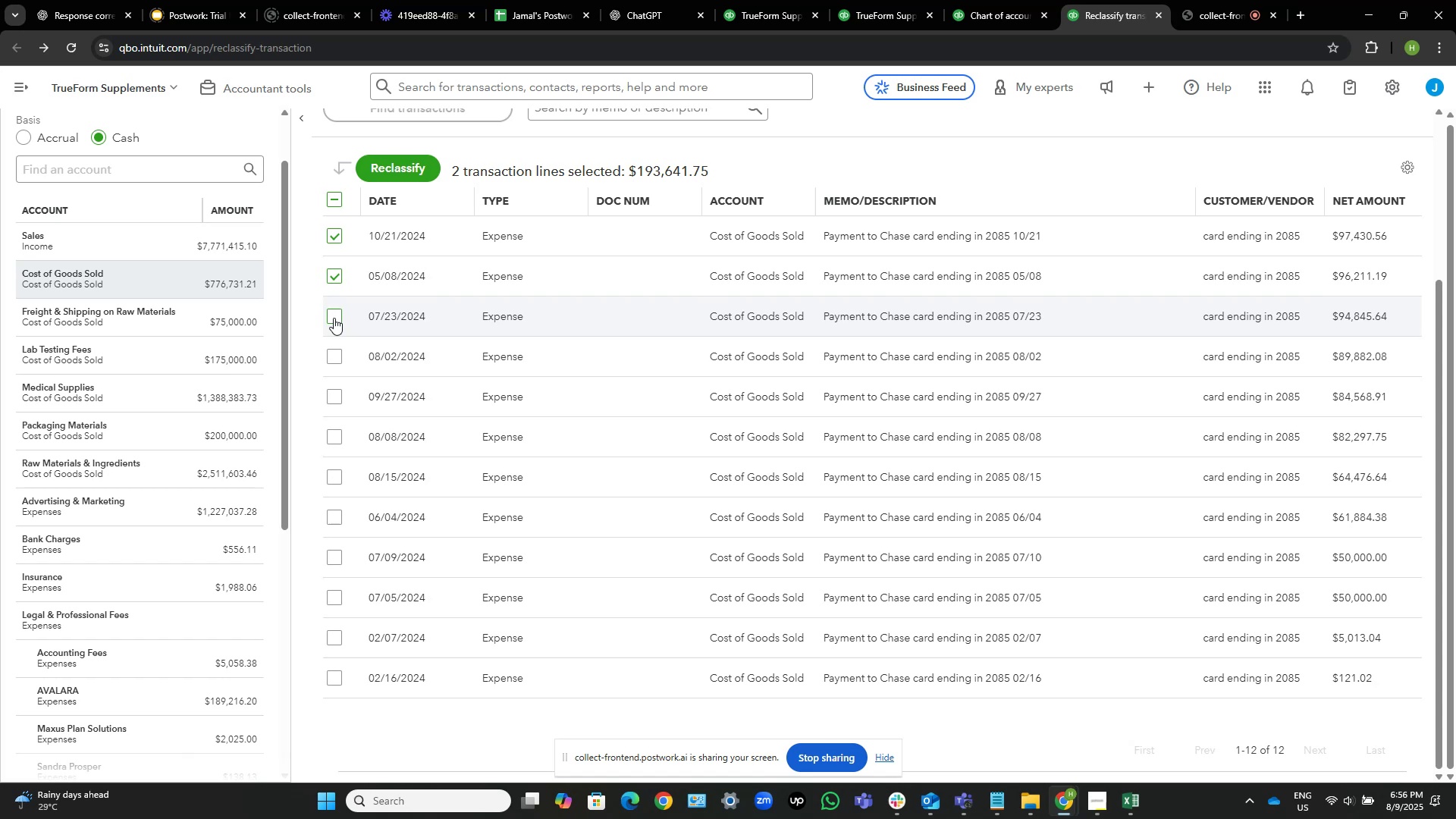 
left_click([334, 318])
 